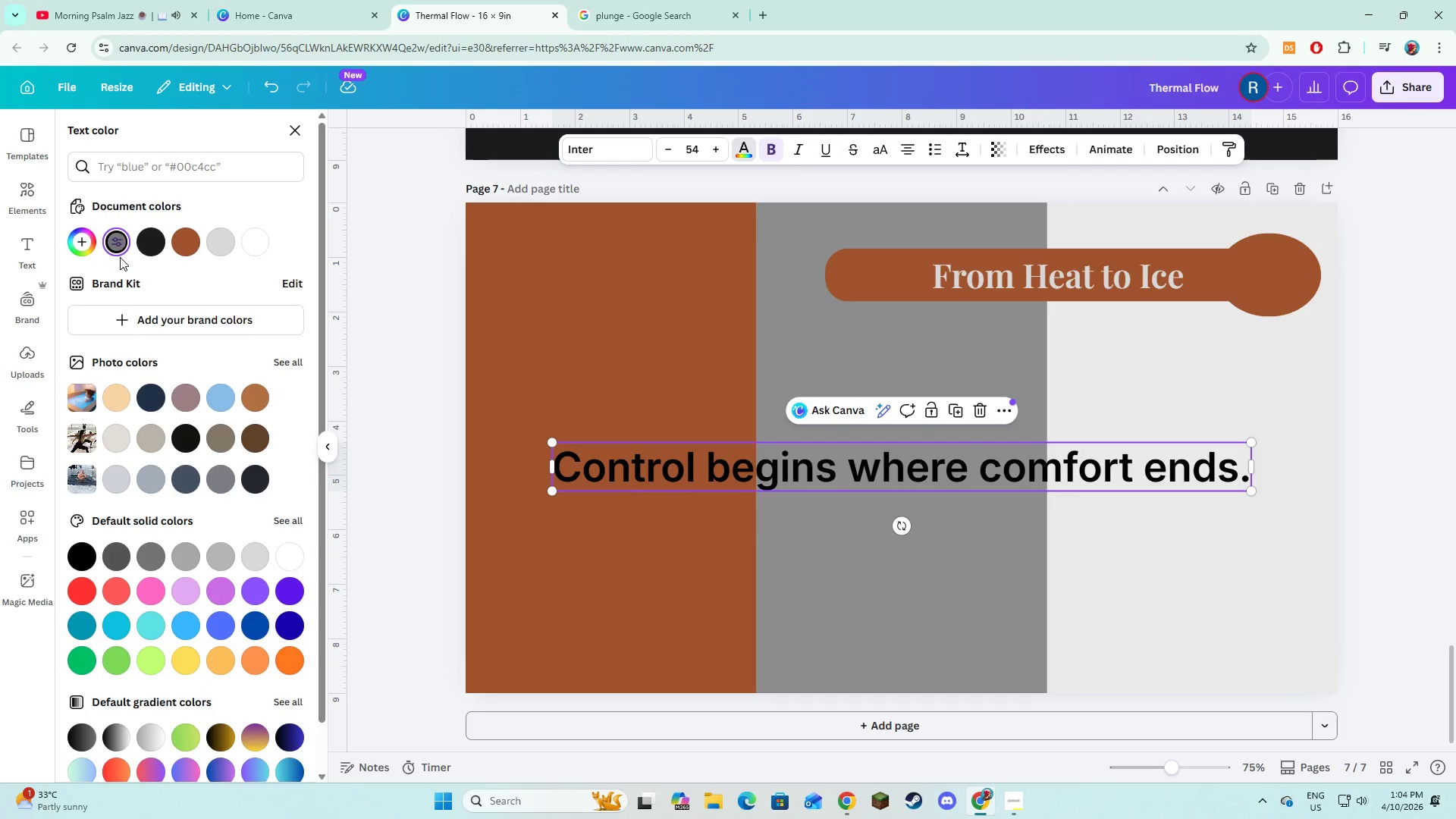 
left_click([146, 240])
 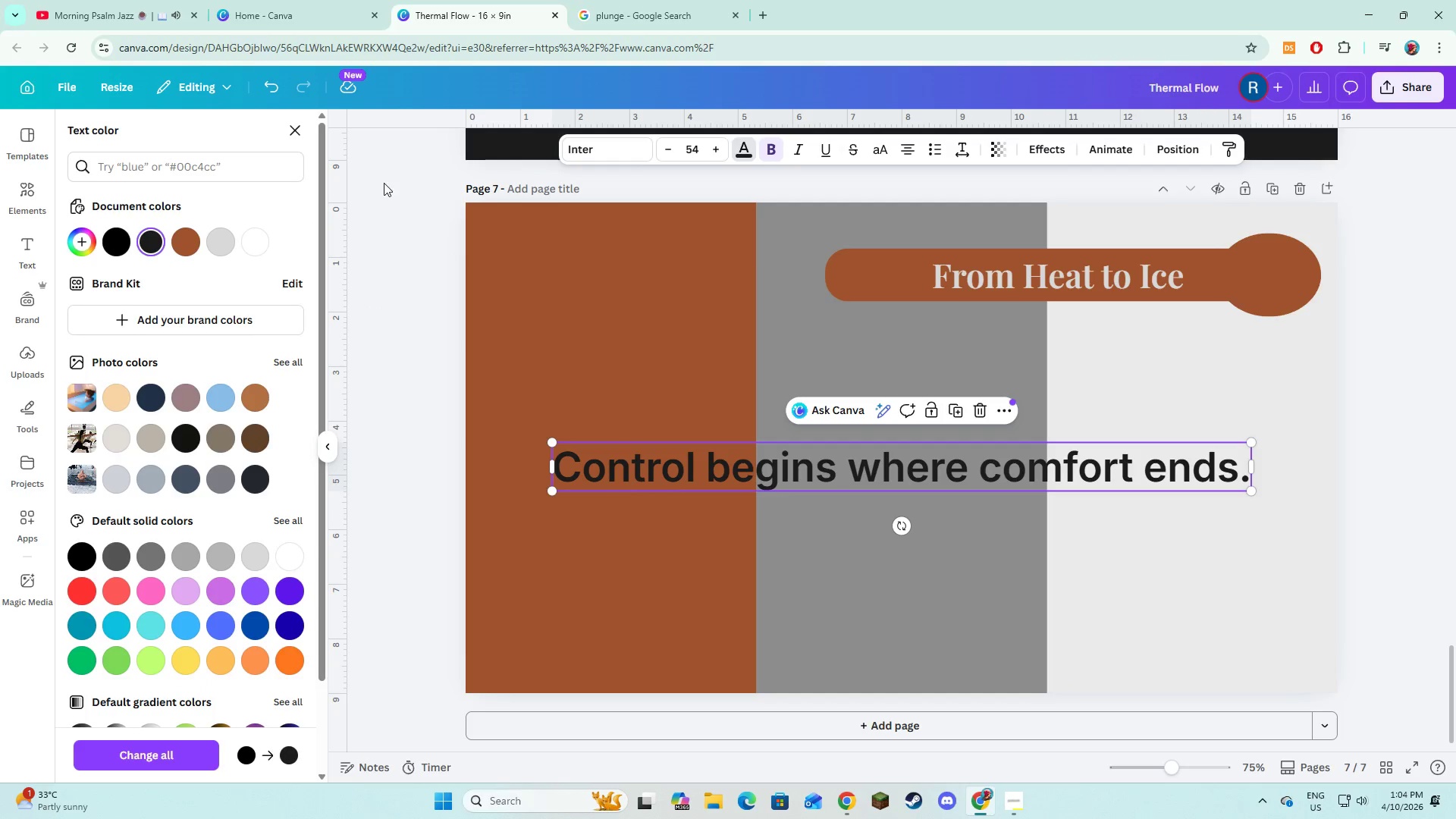 
left_click([220, 251])
 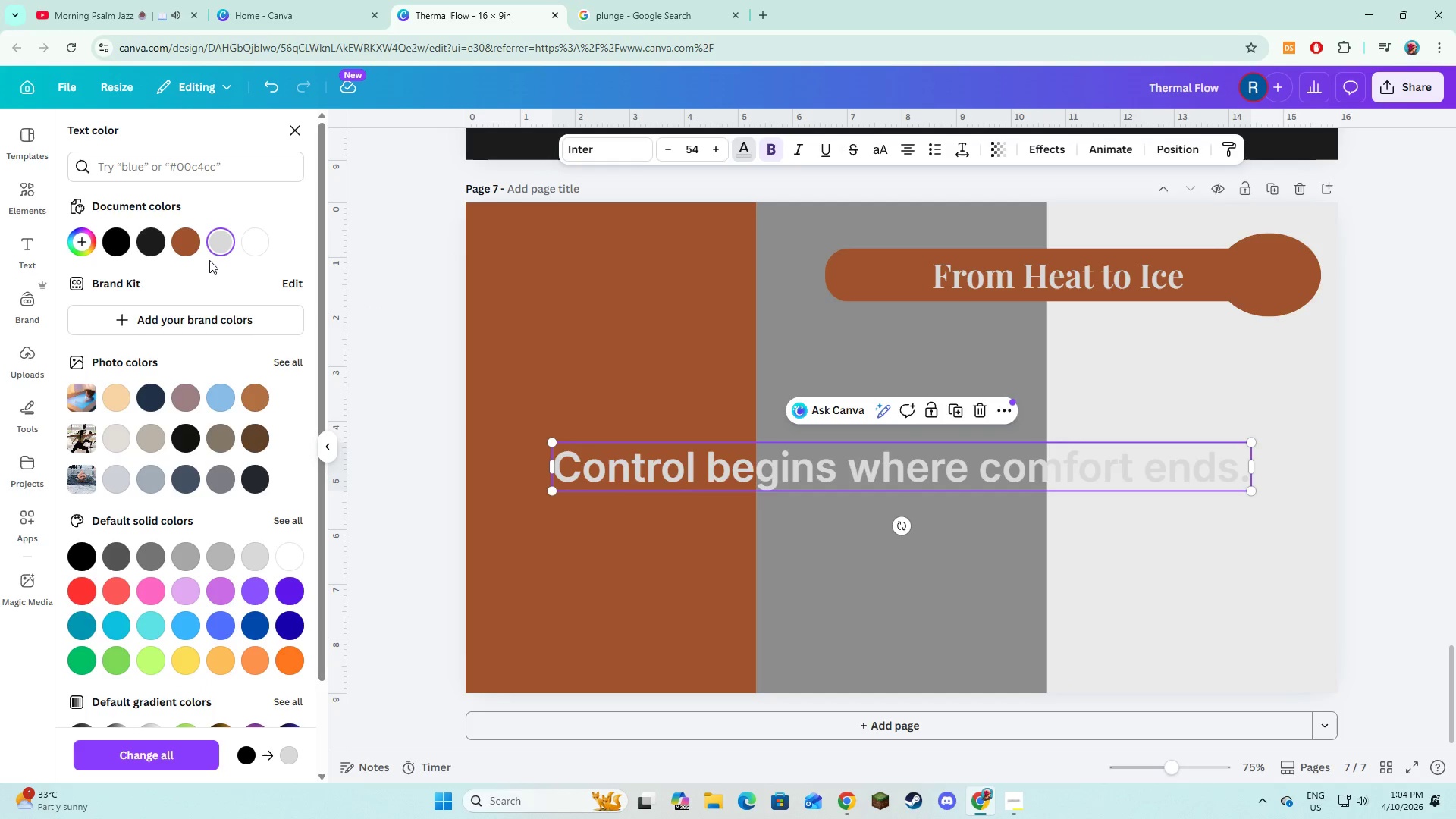 
left_click([157, 240])
 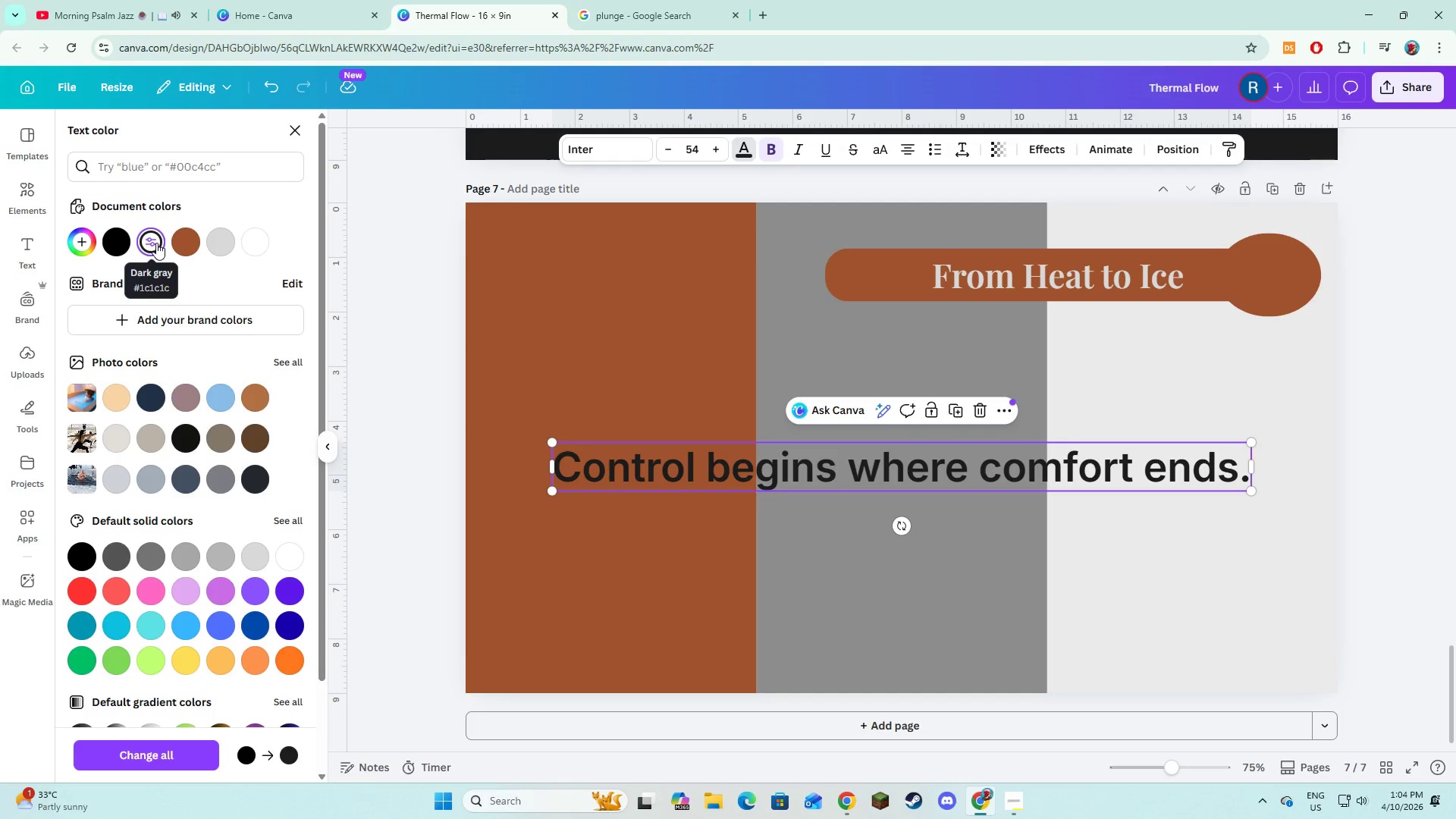 
left_click([380, 370])
 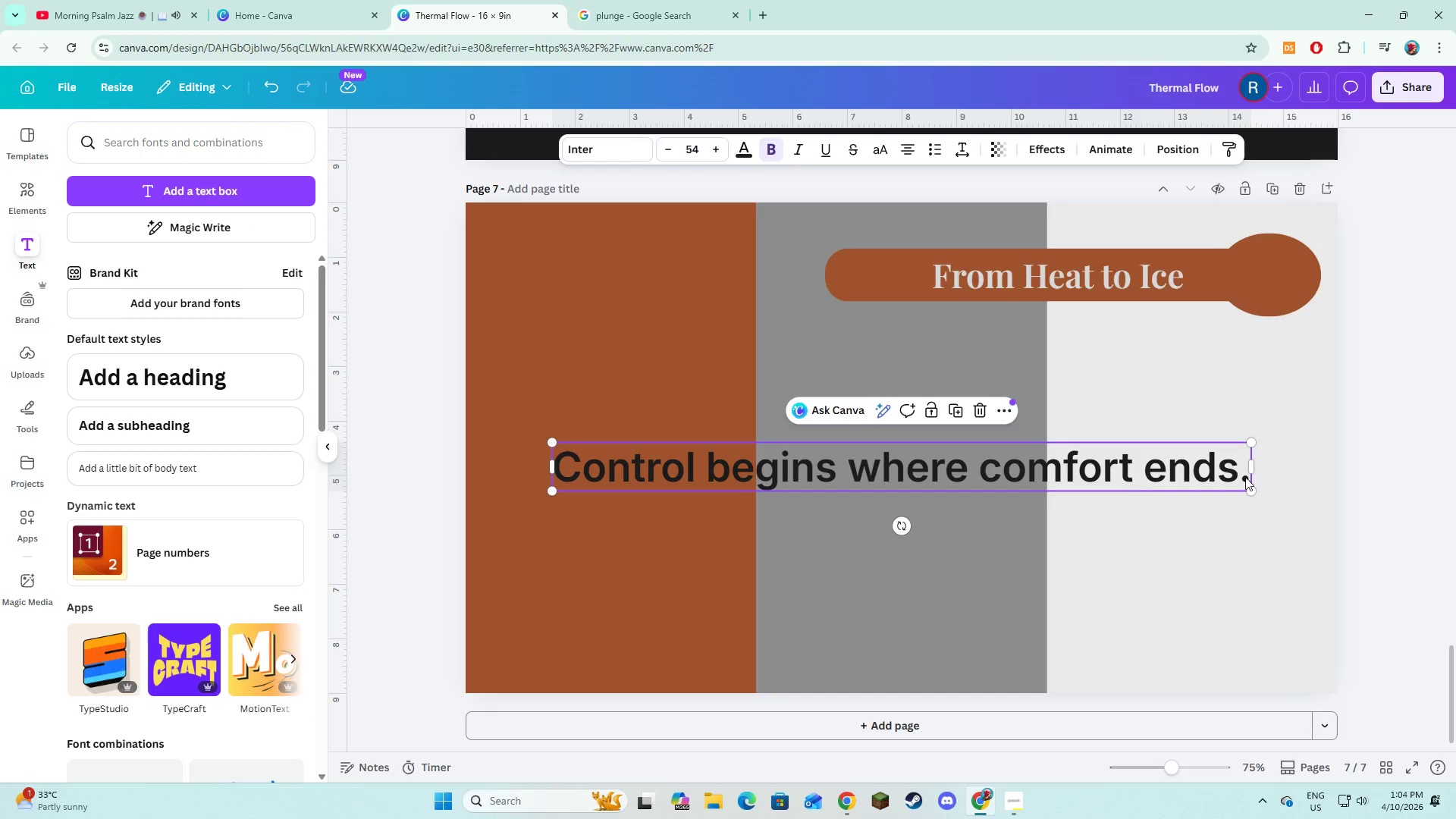 
left_click([1354, 446])
 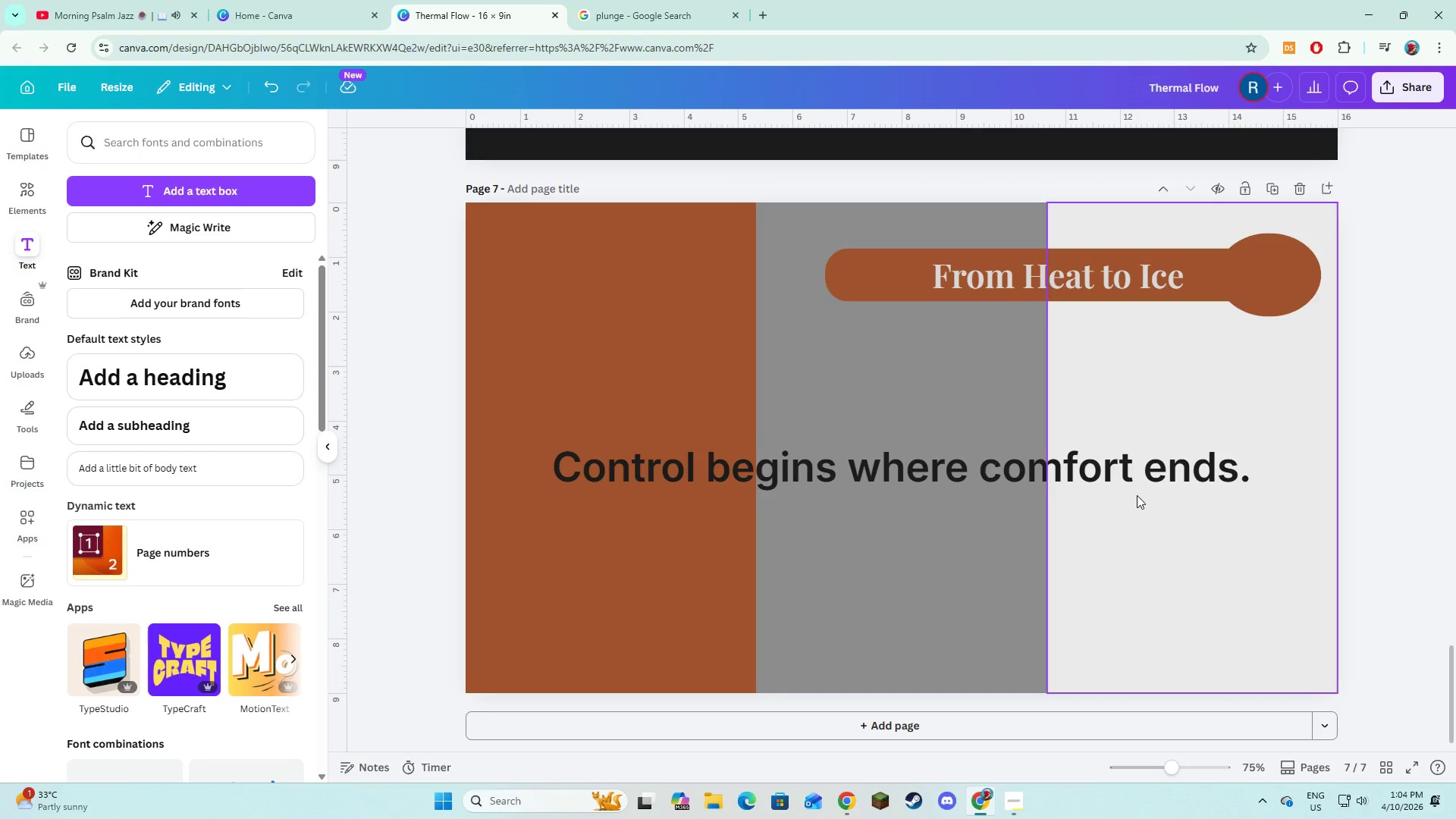 
left_click([1110, 483])
 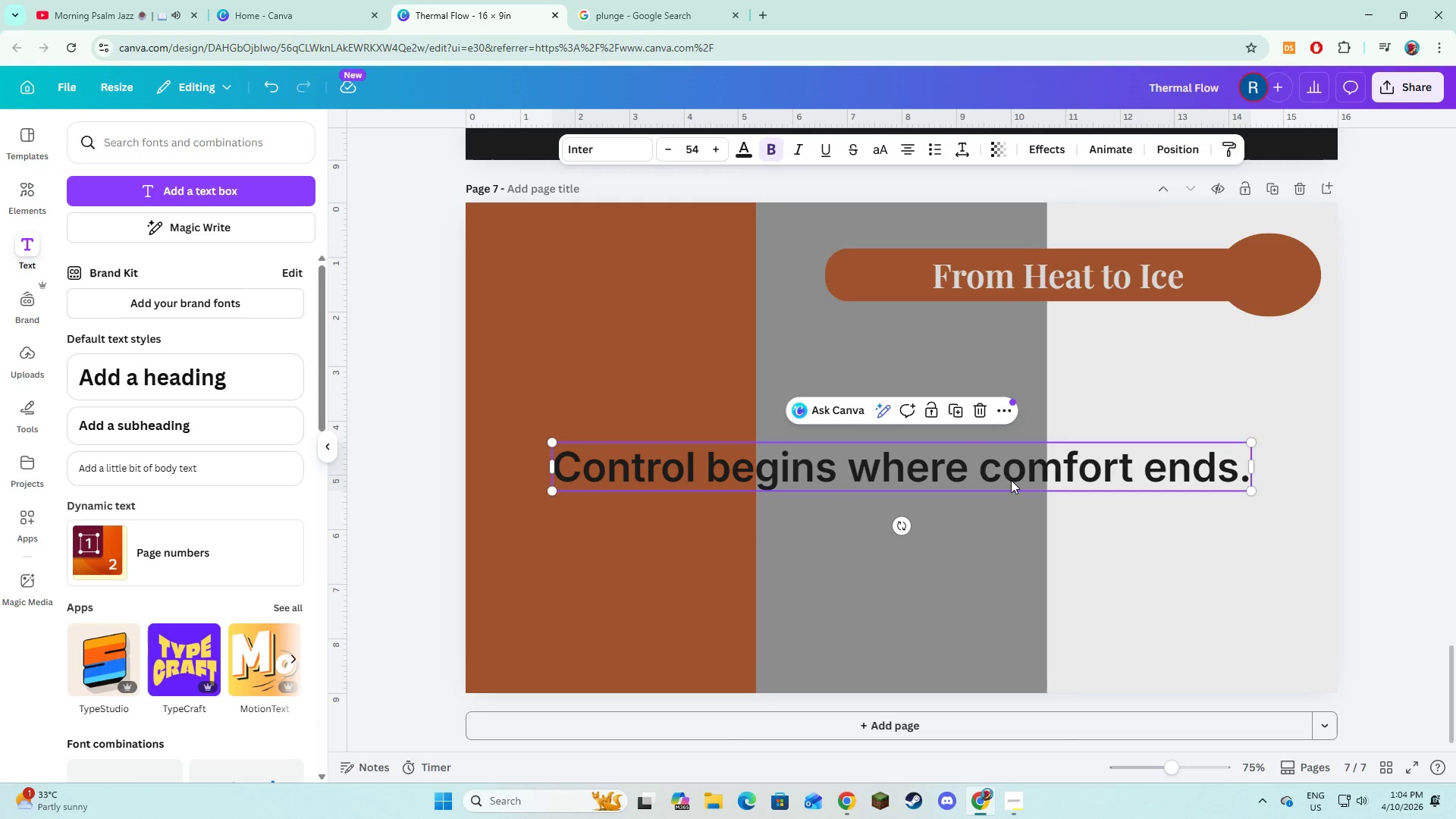 
left_click_drag(start_coordinate=[1011, 480], to_coordinate=[1012, 460])
 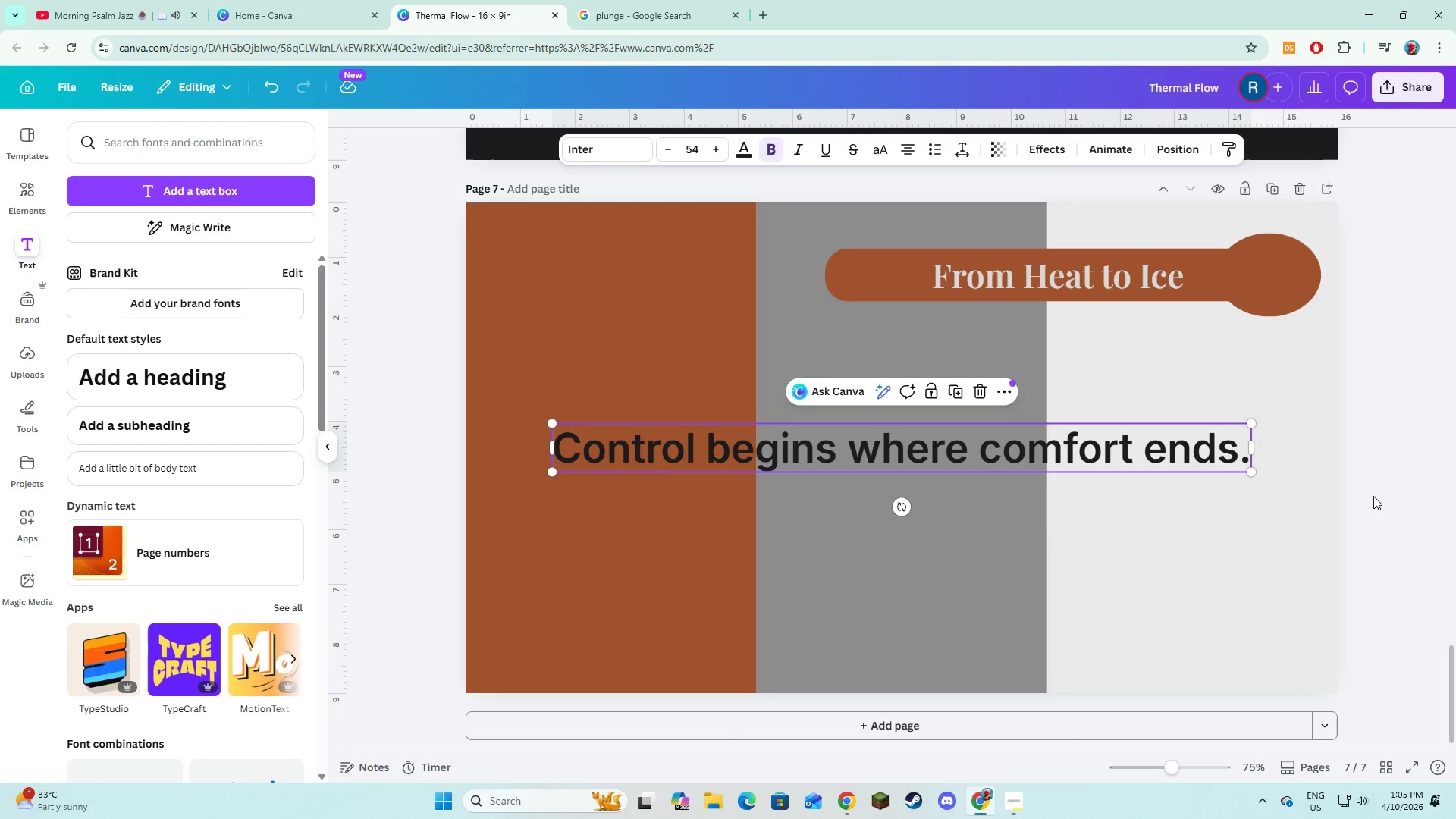 
left_click([1378, 497])
 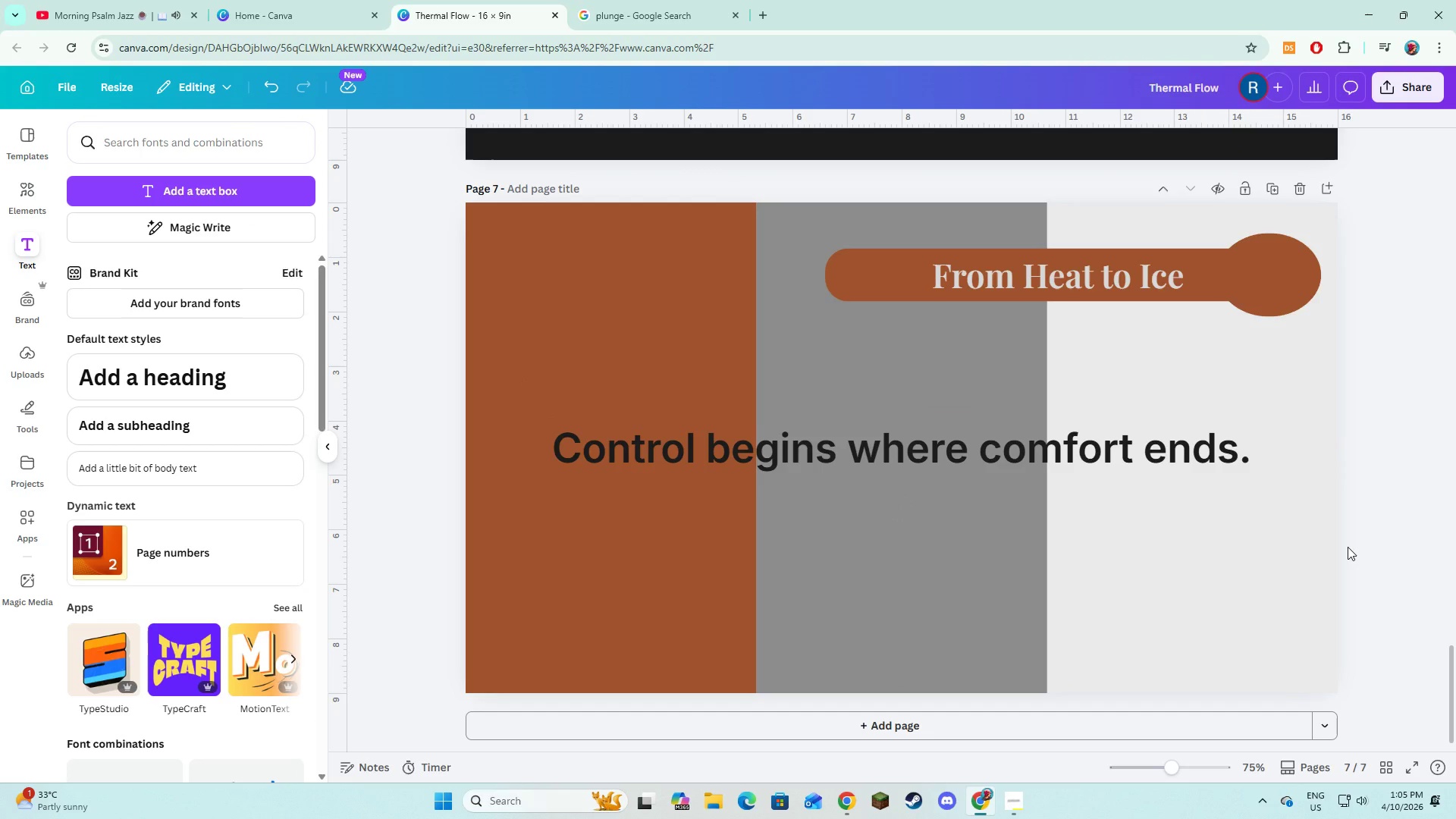 
scroll: coordinate [1348, 547], scroll_direction: down, amount: 2.0
 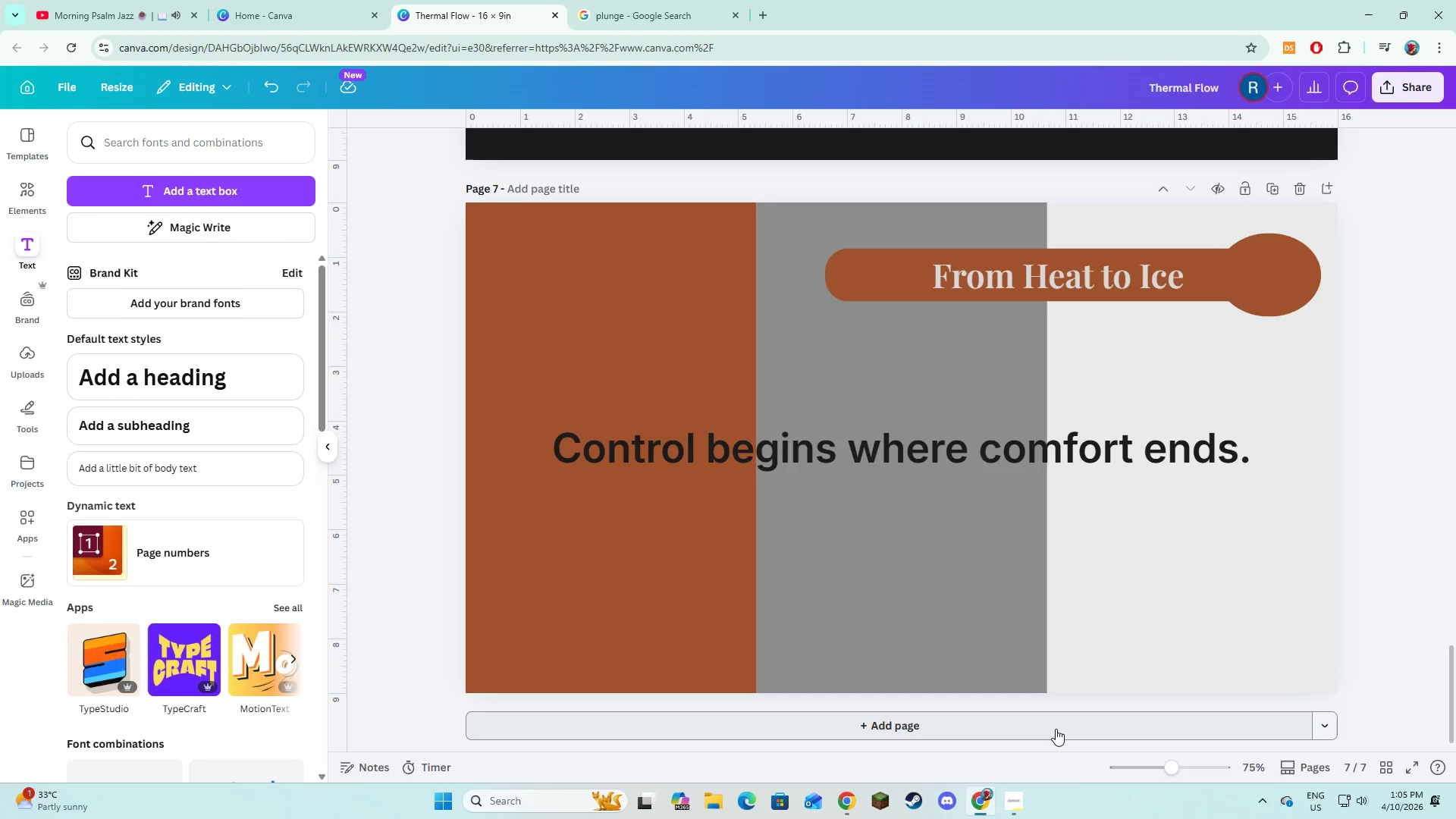 
left_click([1056, 729])
 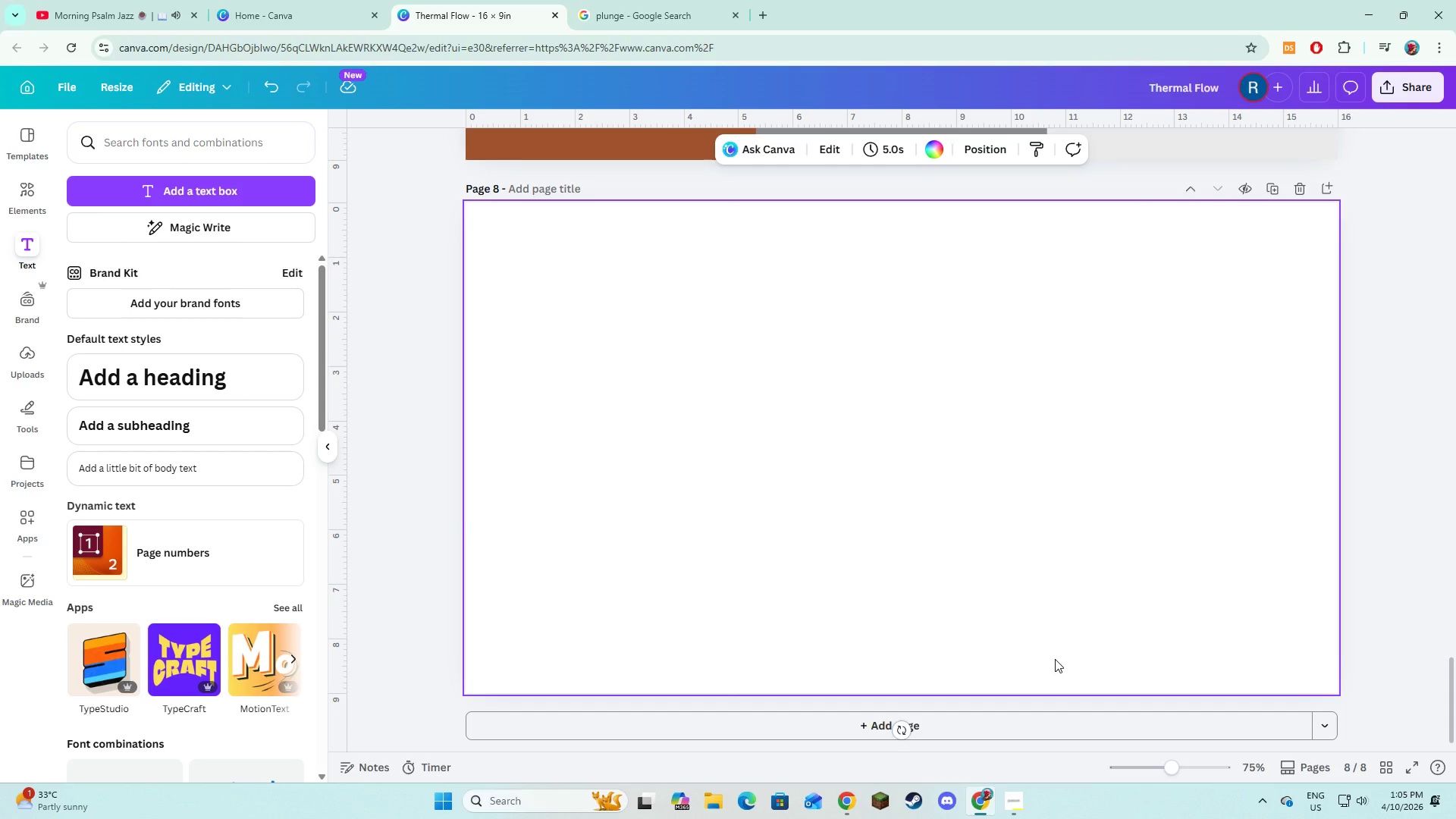 
scroll: coordinate [1027, 648], scroll_direction: up, amount: 4.0
 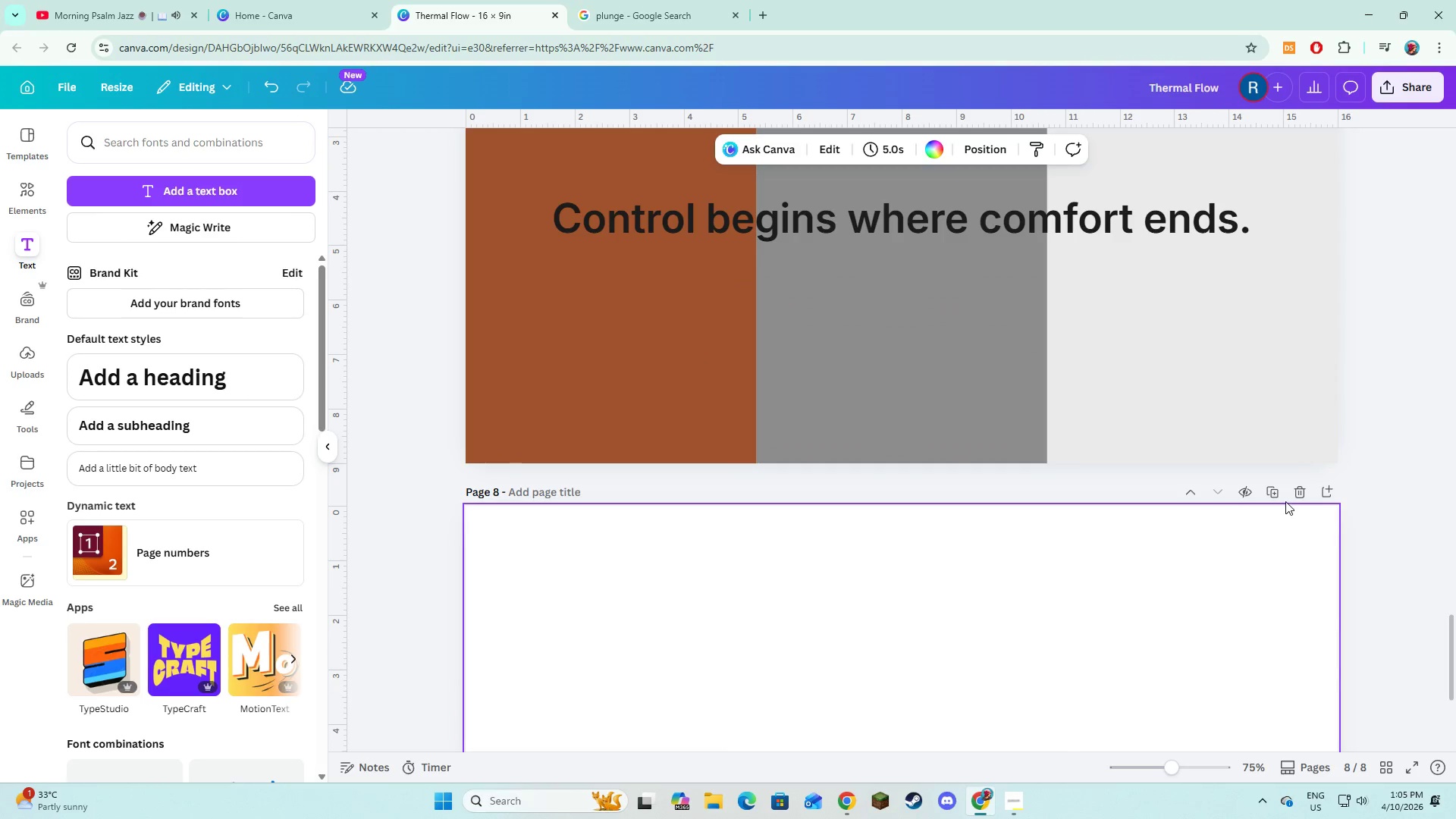 
left_click([1291, 491])
 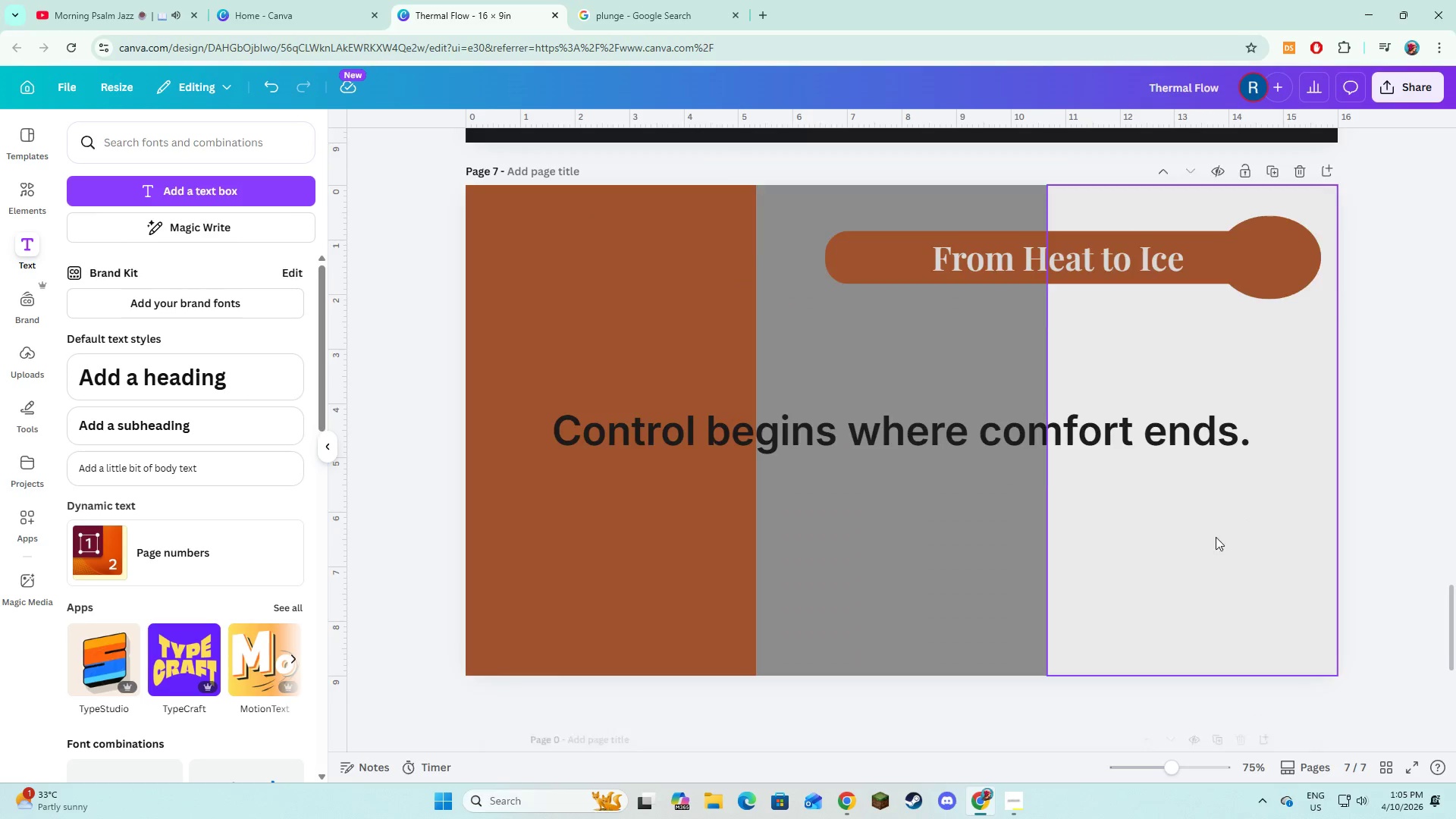 
scroll: coordinate [1216, 537], scroll_direction: up, amount: 3.0
 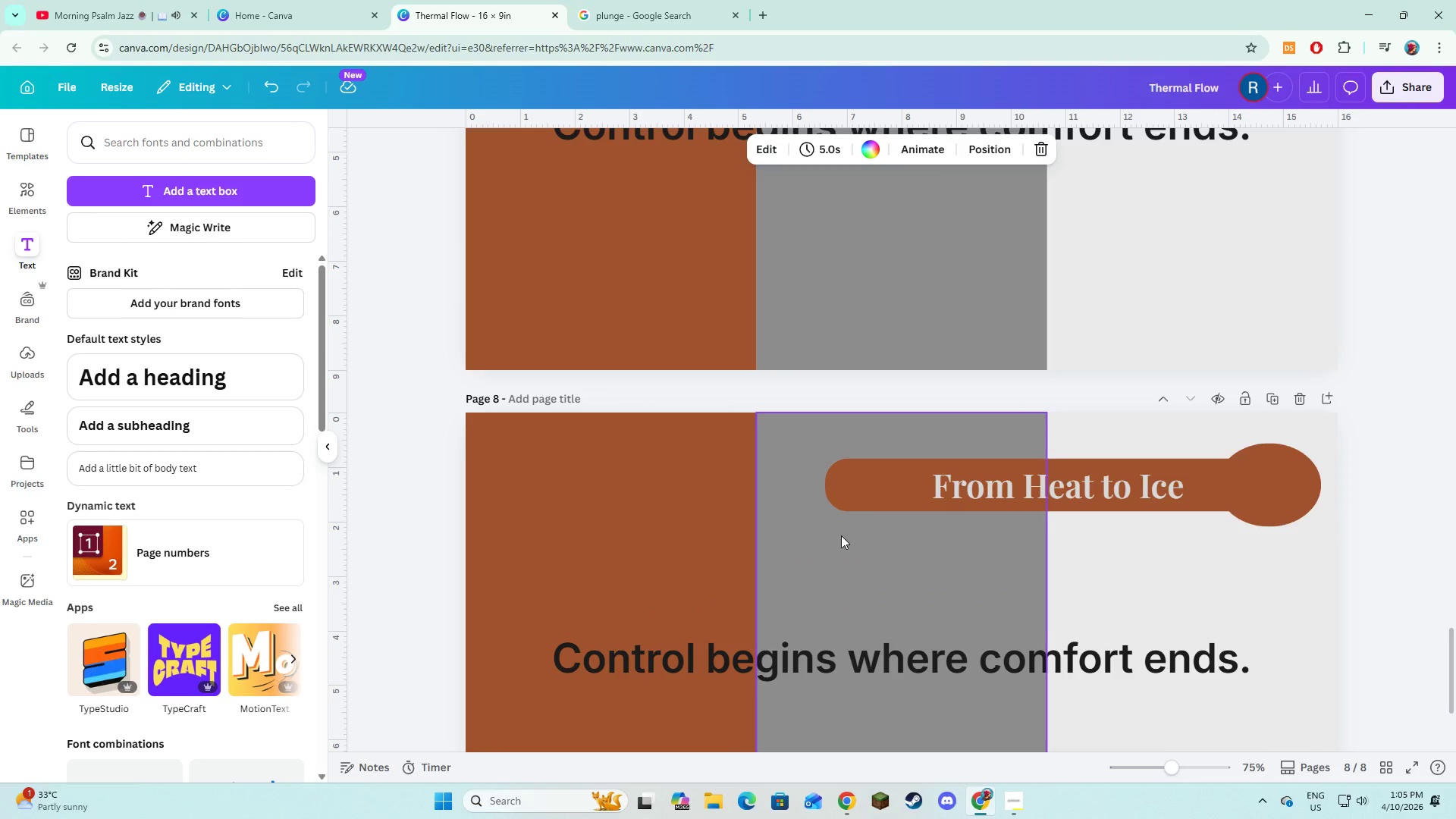 
double_click([971, 482])
 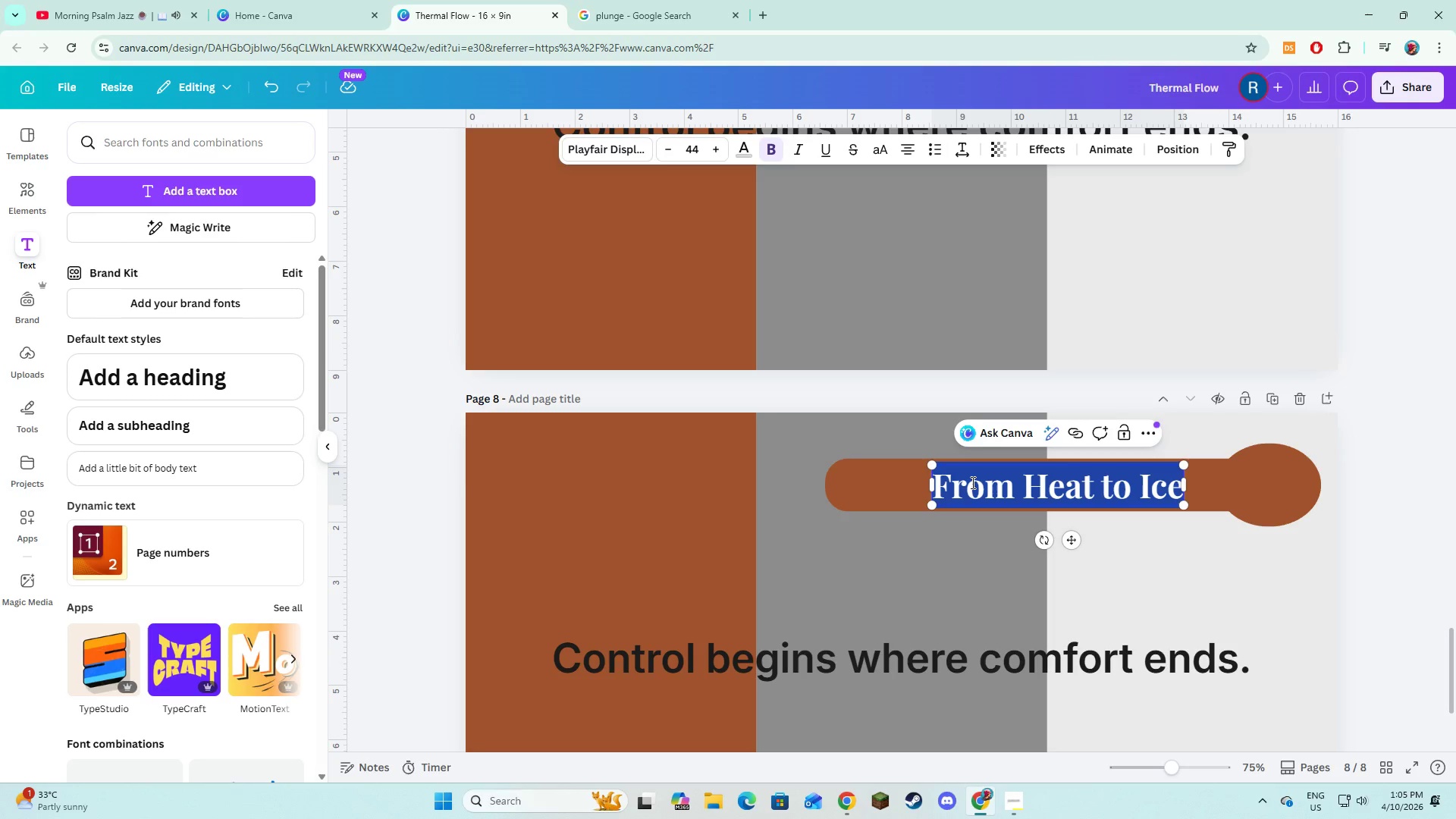 
type(Filming Safety Protocols)
 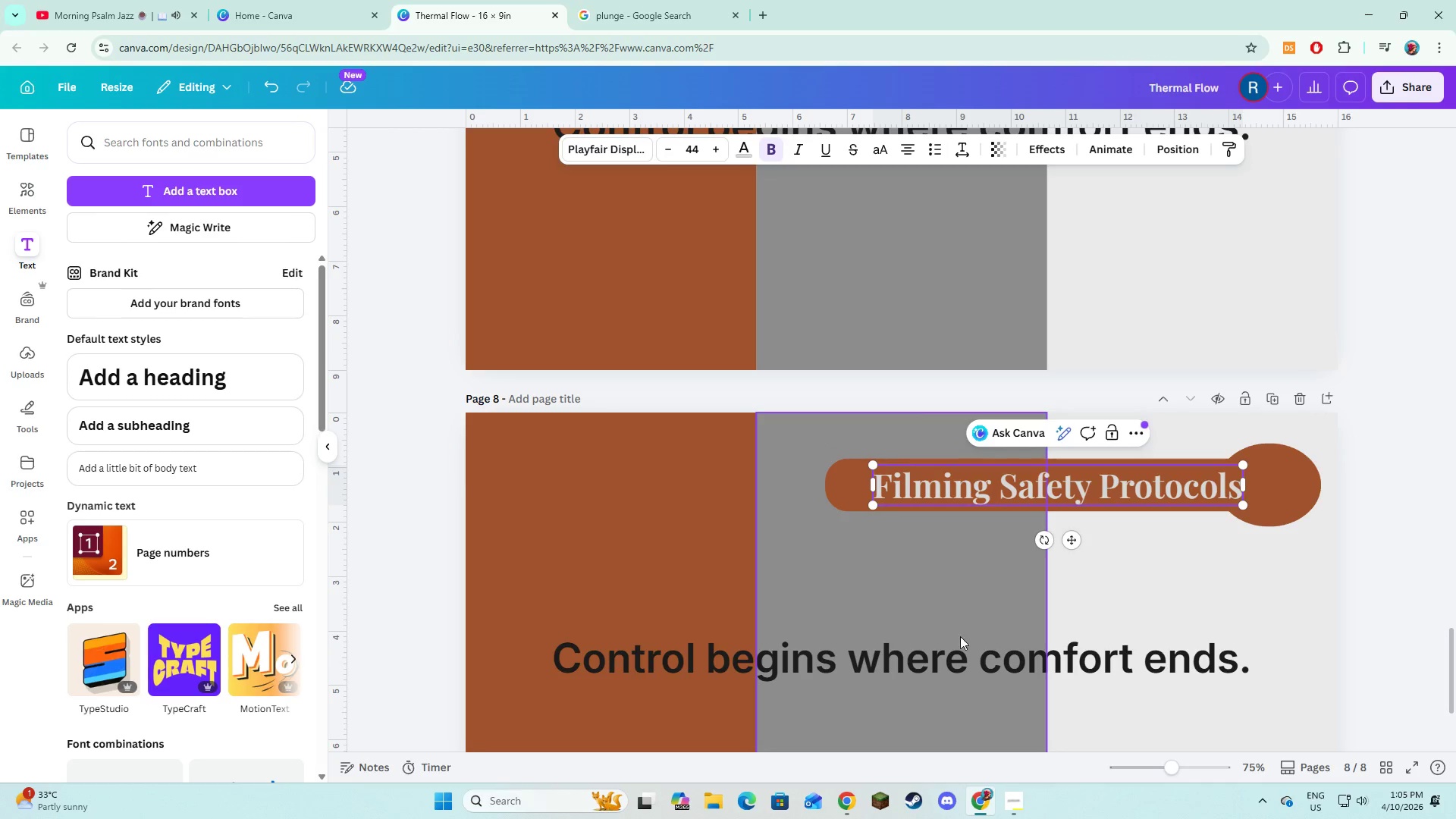 
left_click([929, 612])
 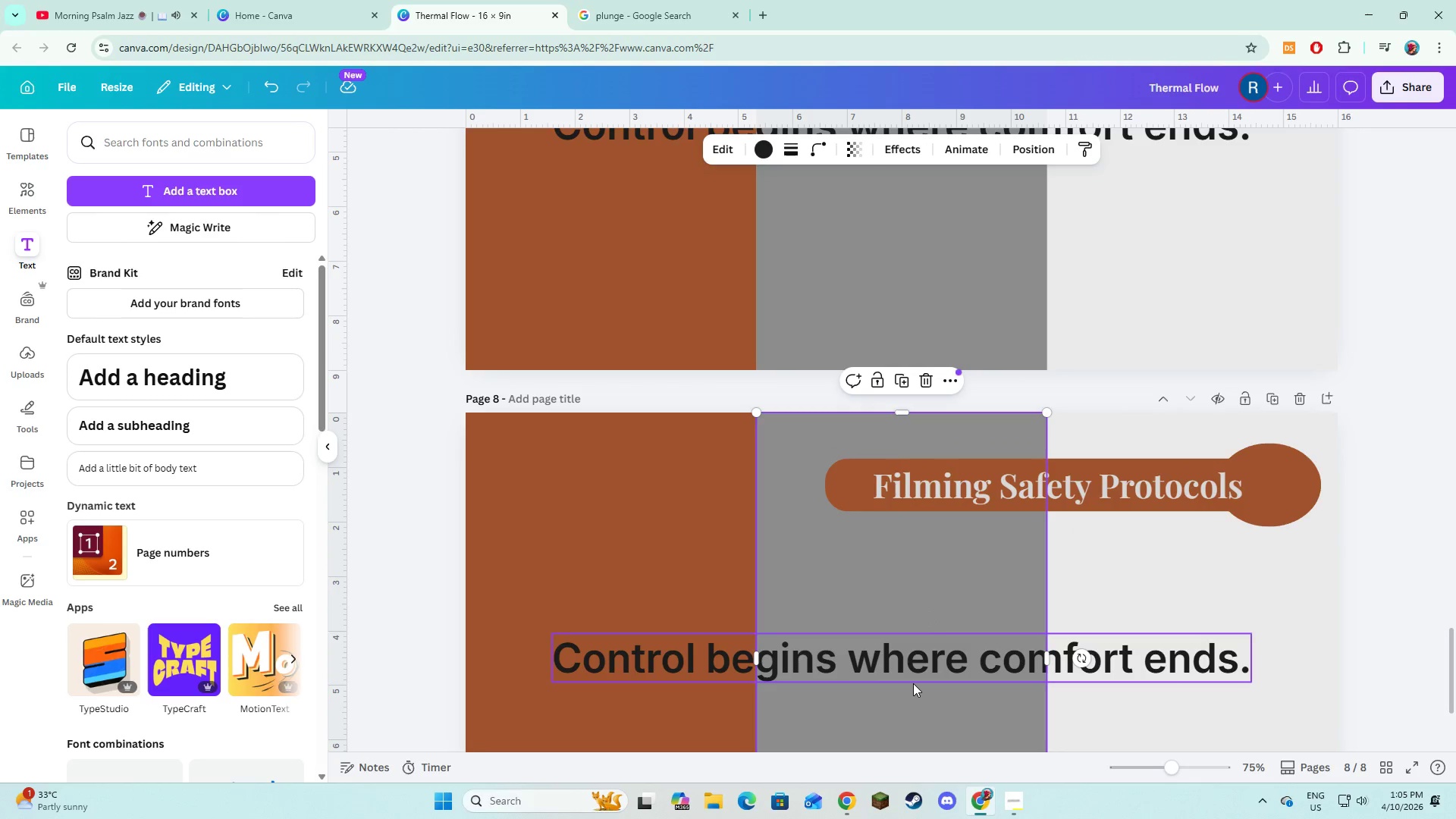 
left_click([913, 683])
 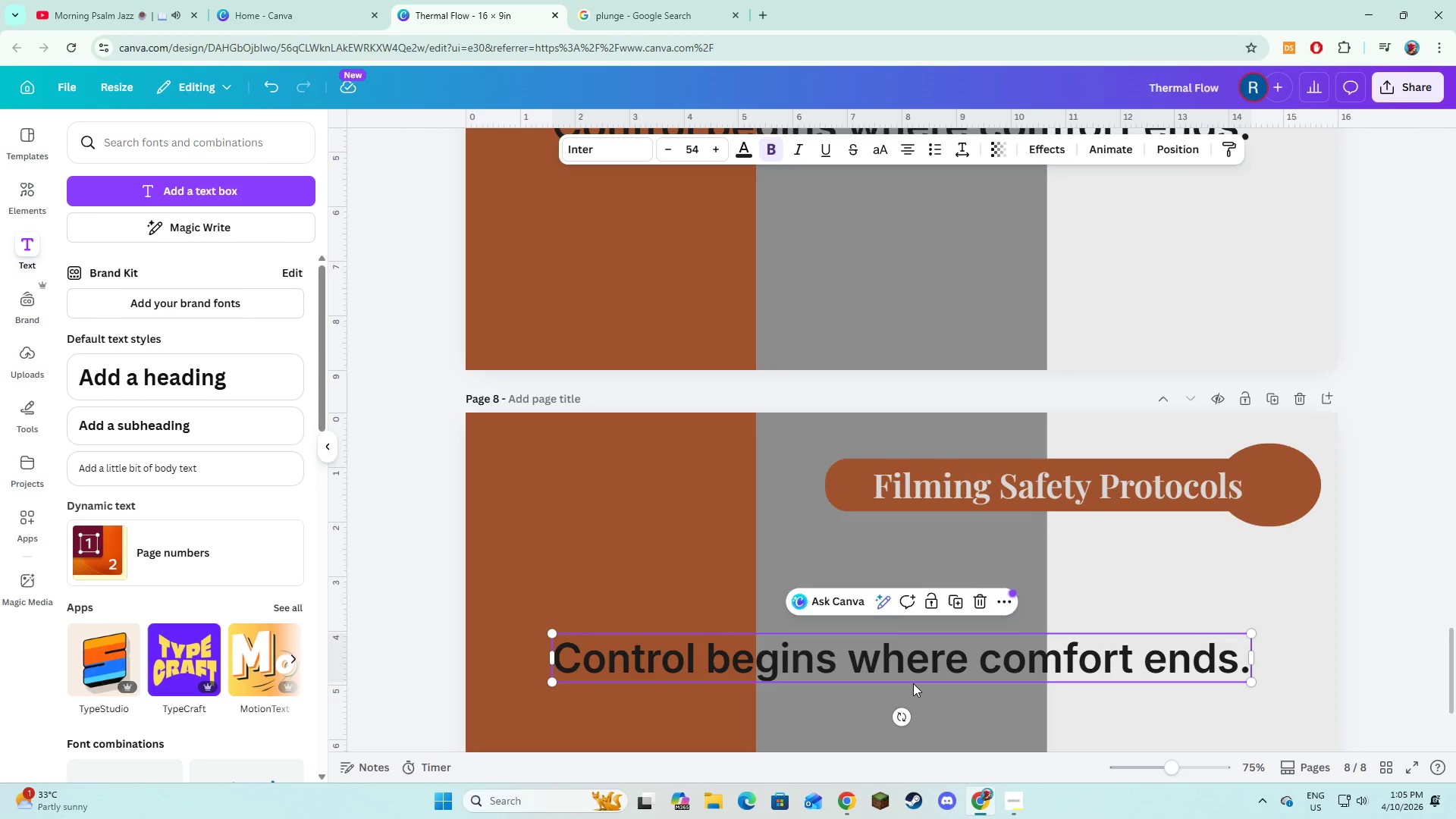 
key(Backspace)
 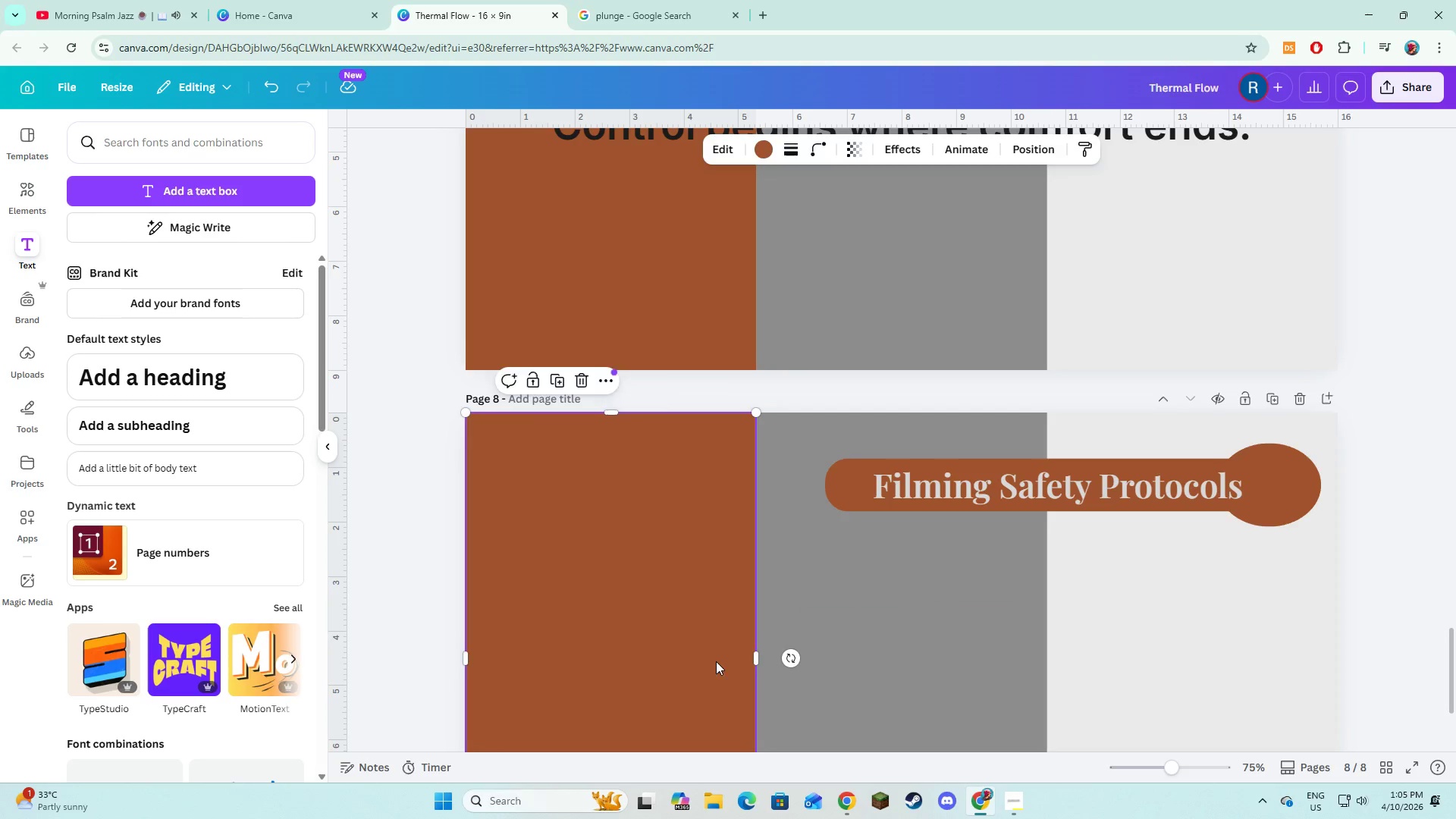 
key(Backspace)
 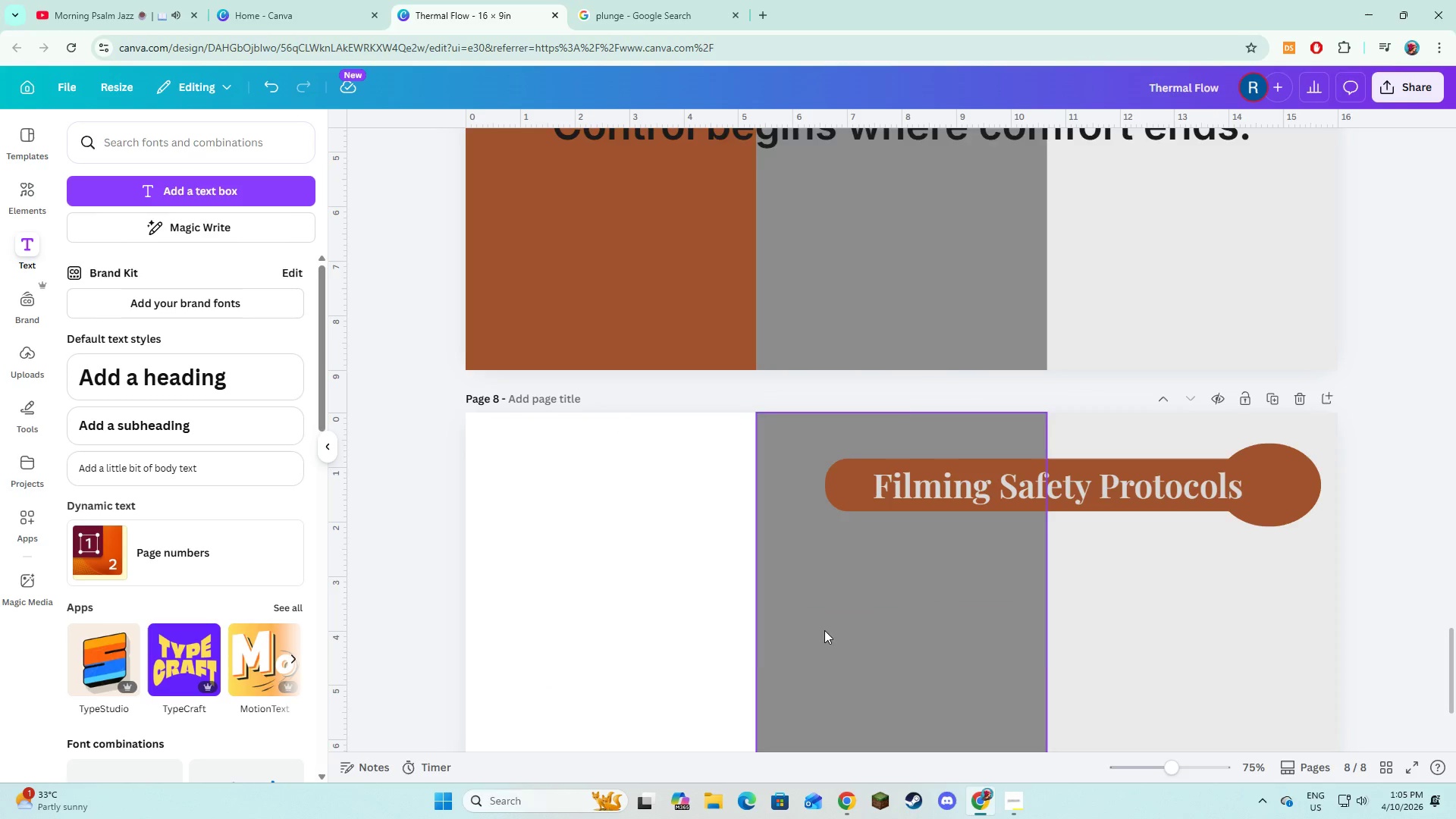 
double_click([824, 630])
 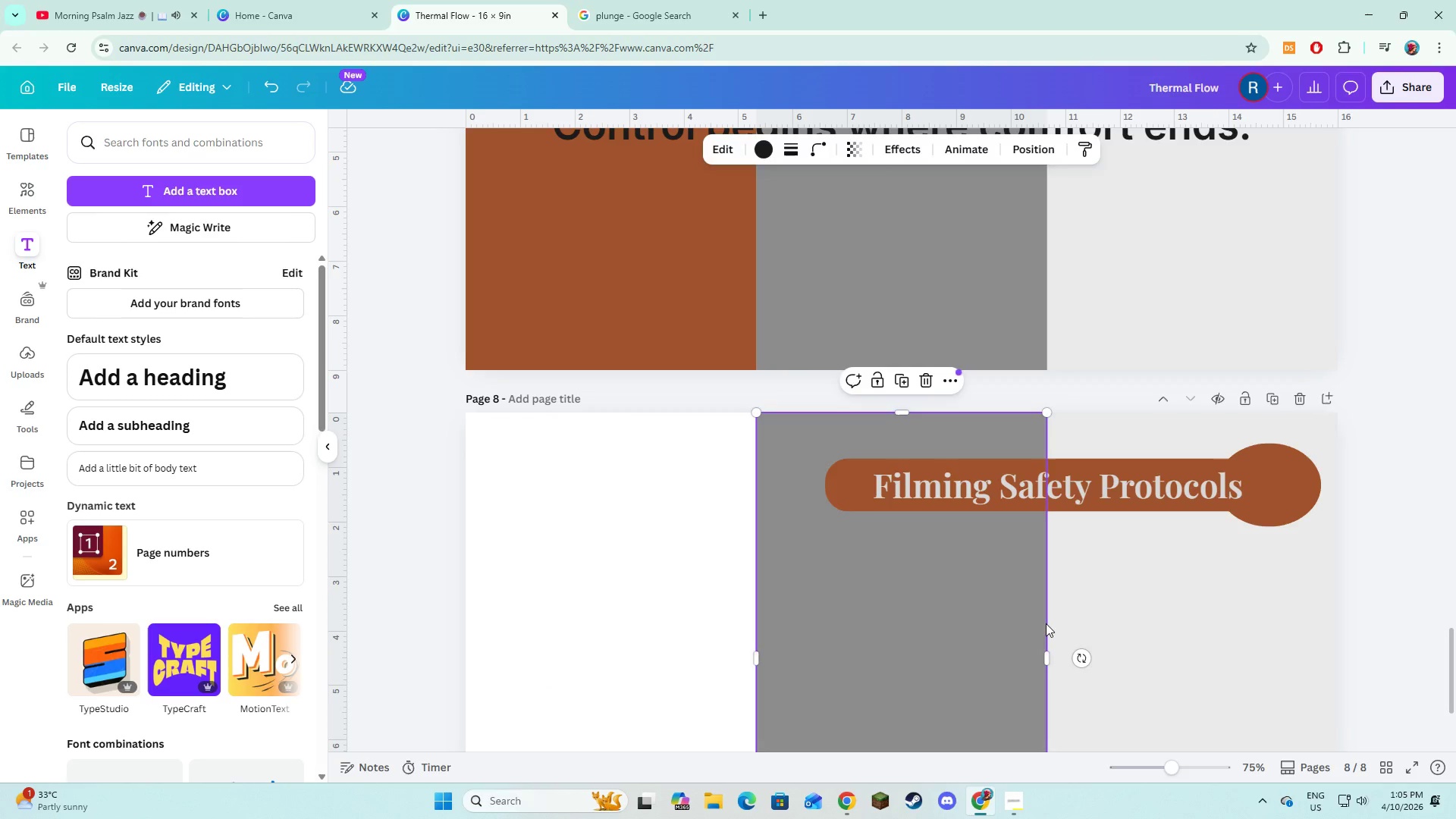 
key(Backspace)
 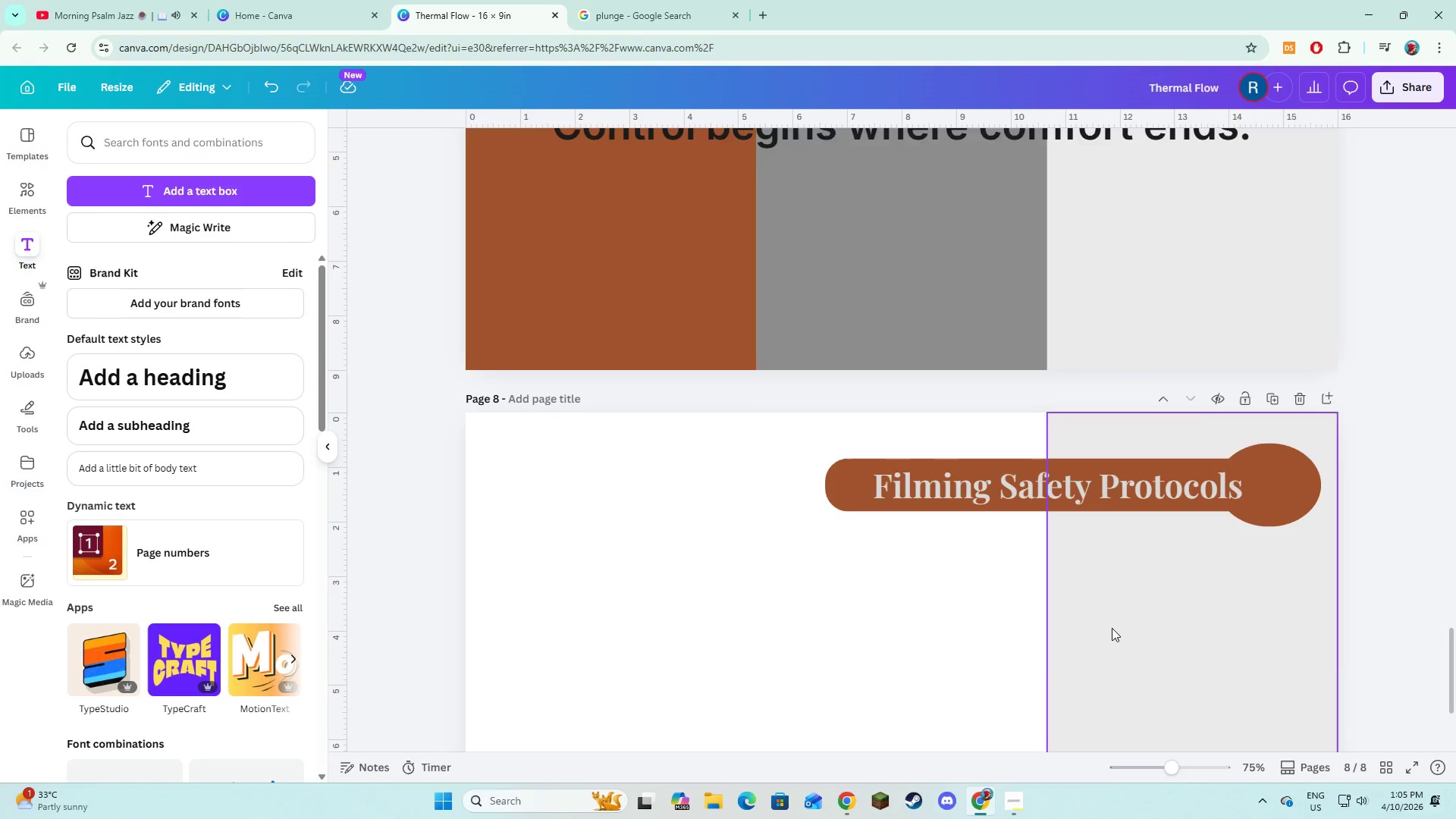 
left_click([1112, 628])
 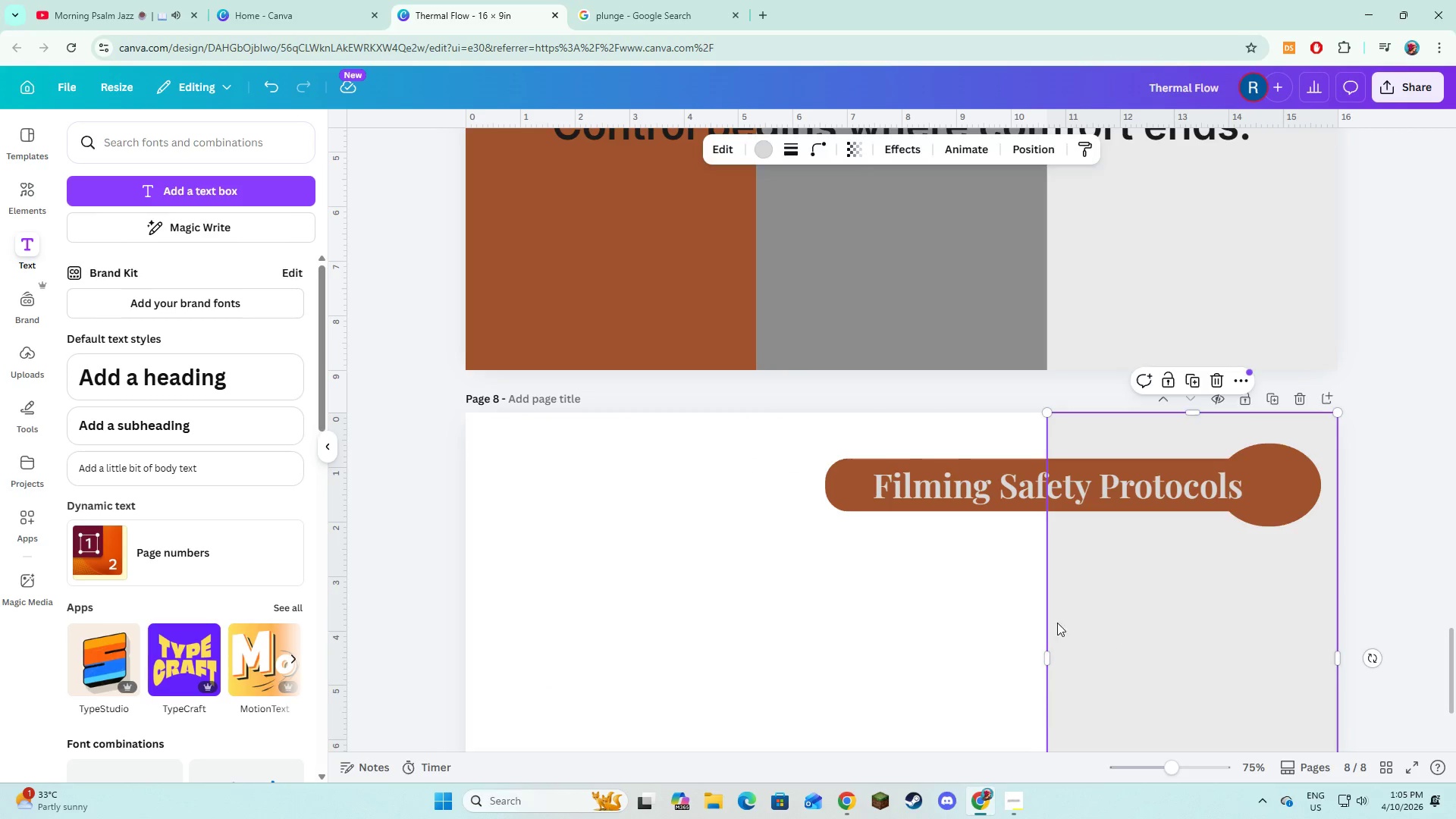 
key(Backspace)
 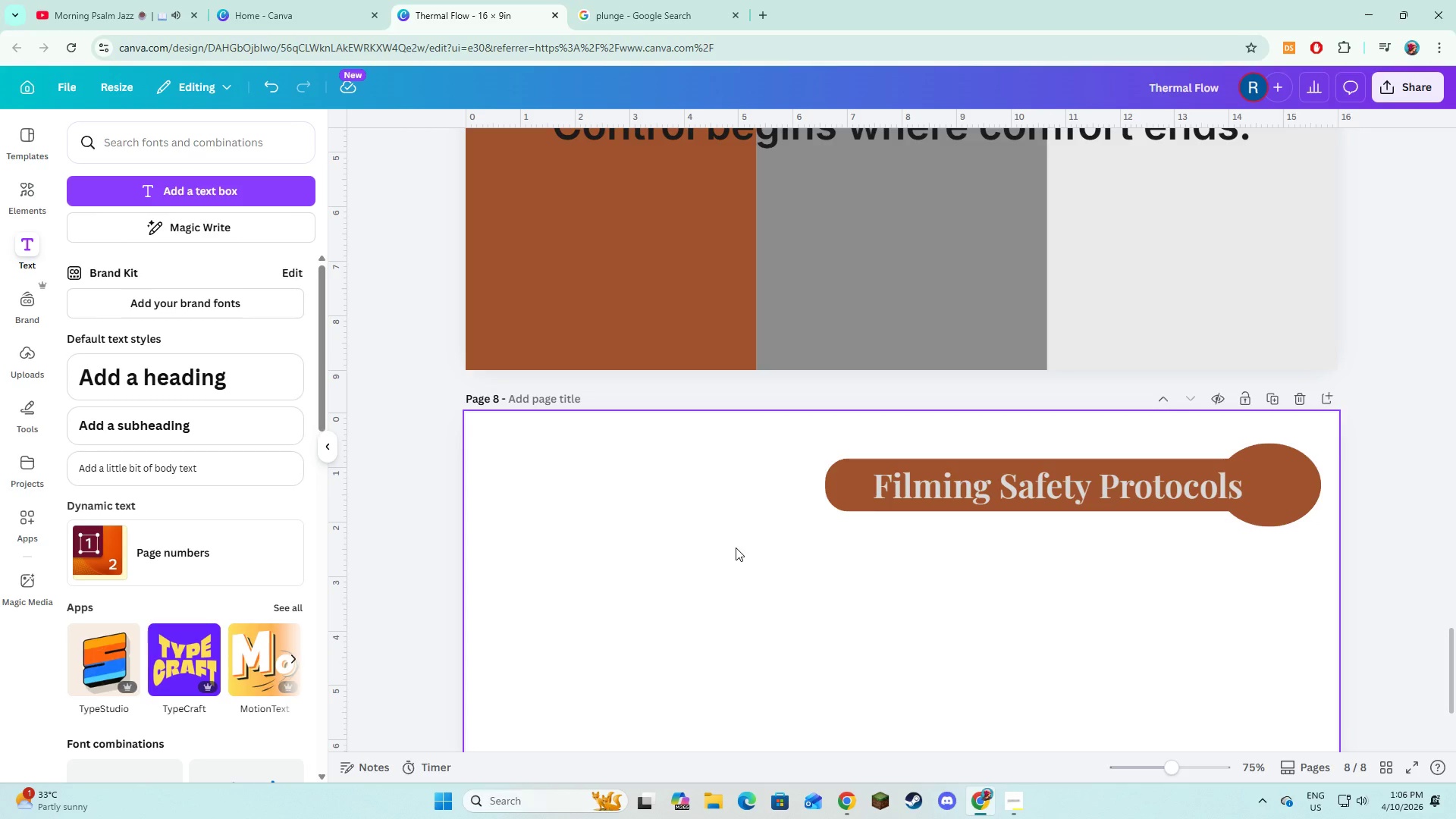 
wait(46.75)
 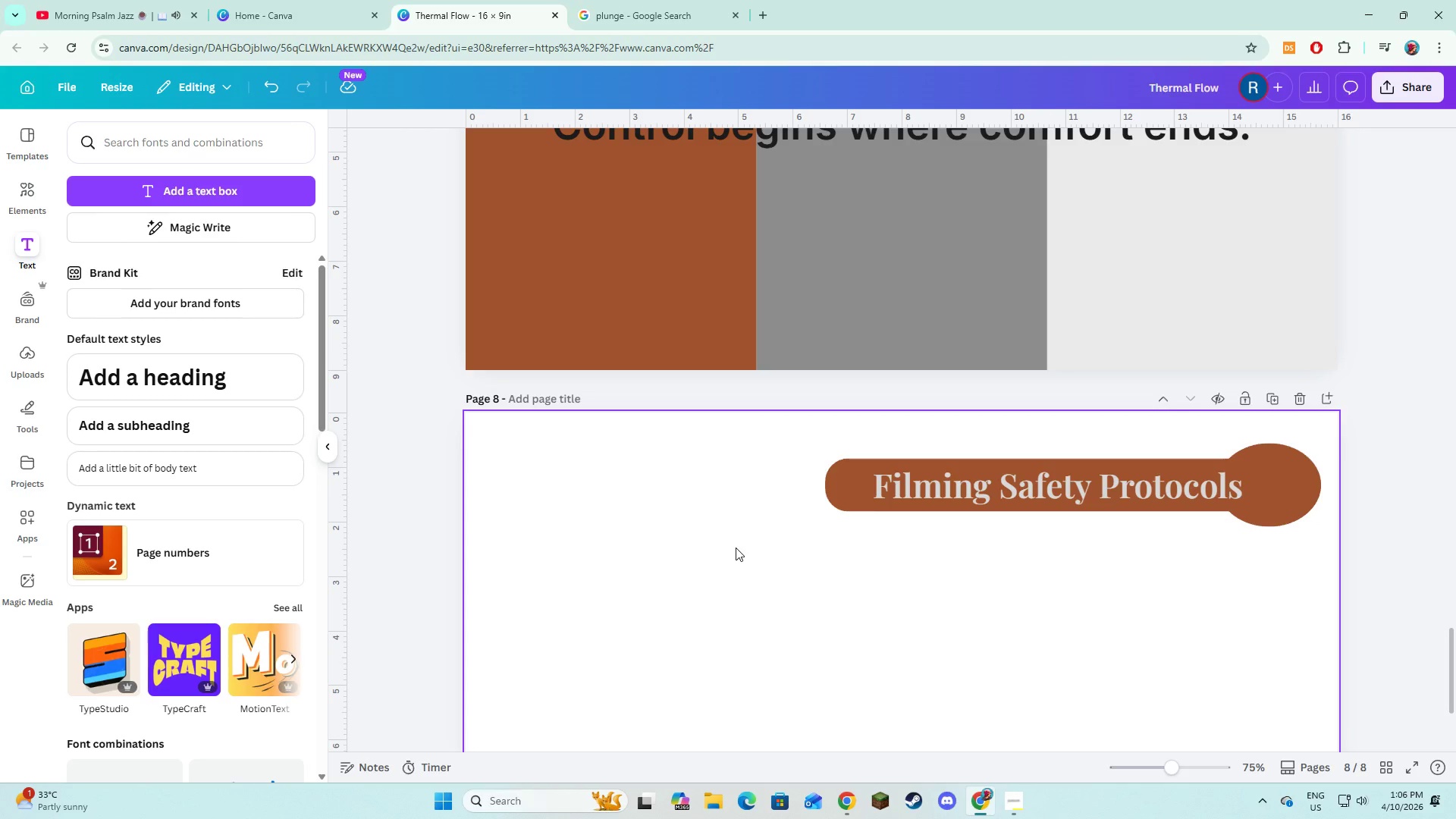 
scroll: coordinate [744, 514], scroll_direction: down, amount: 3.0
 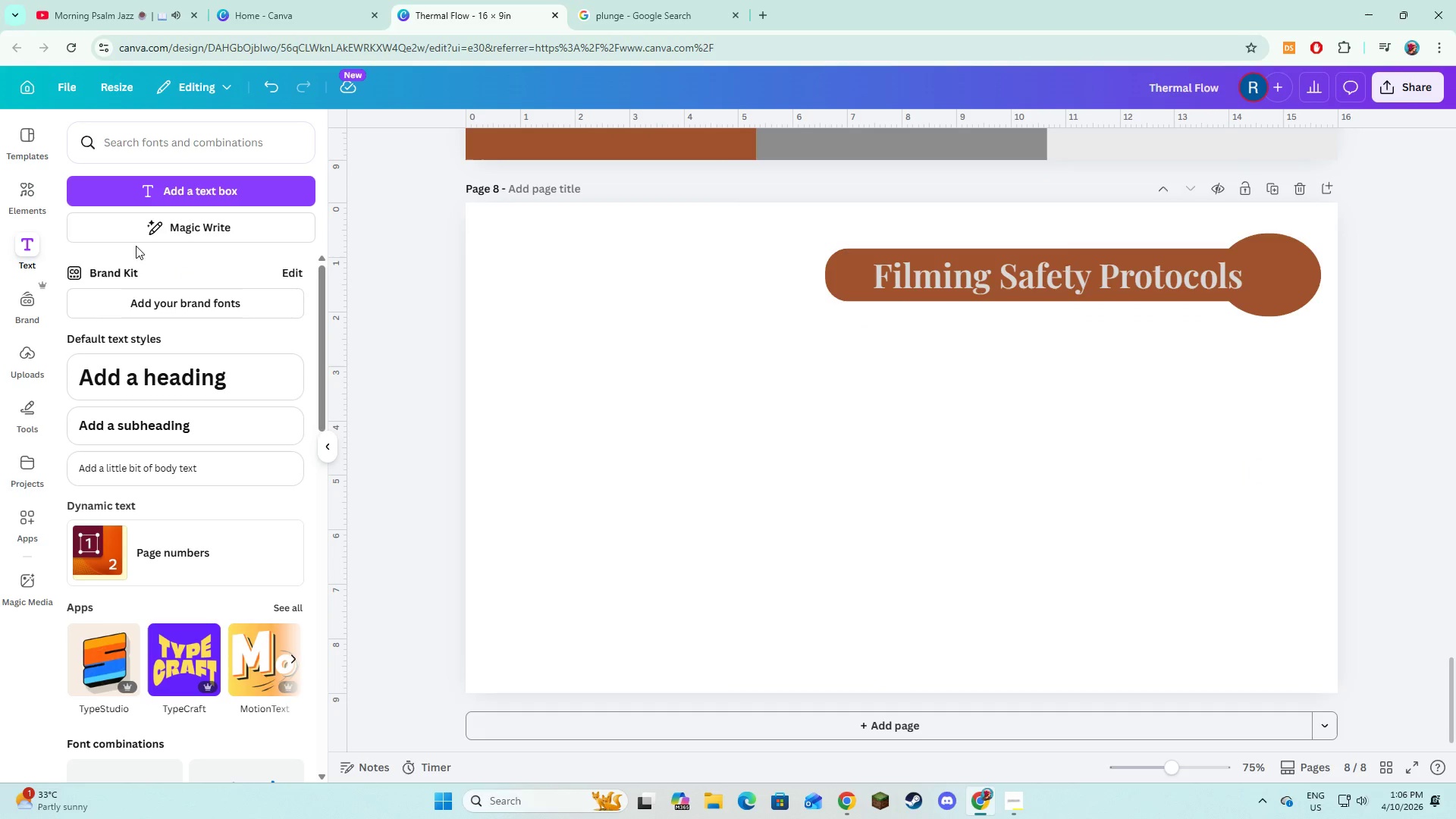 
left_click([194, 201])
 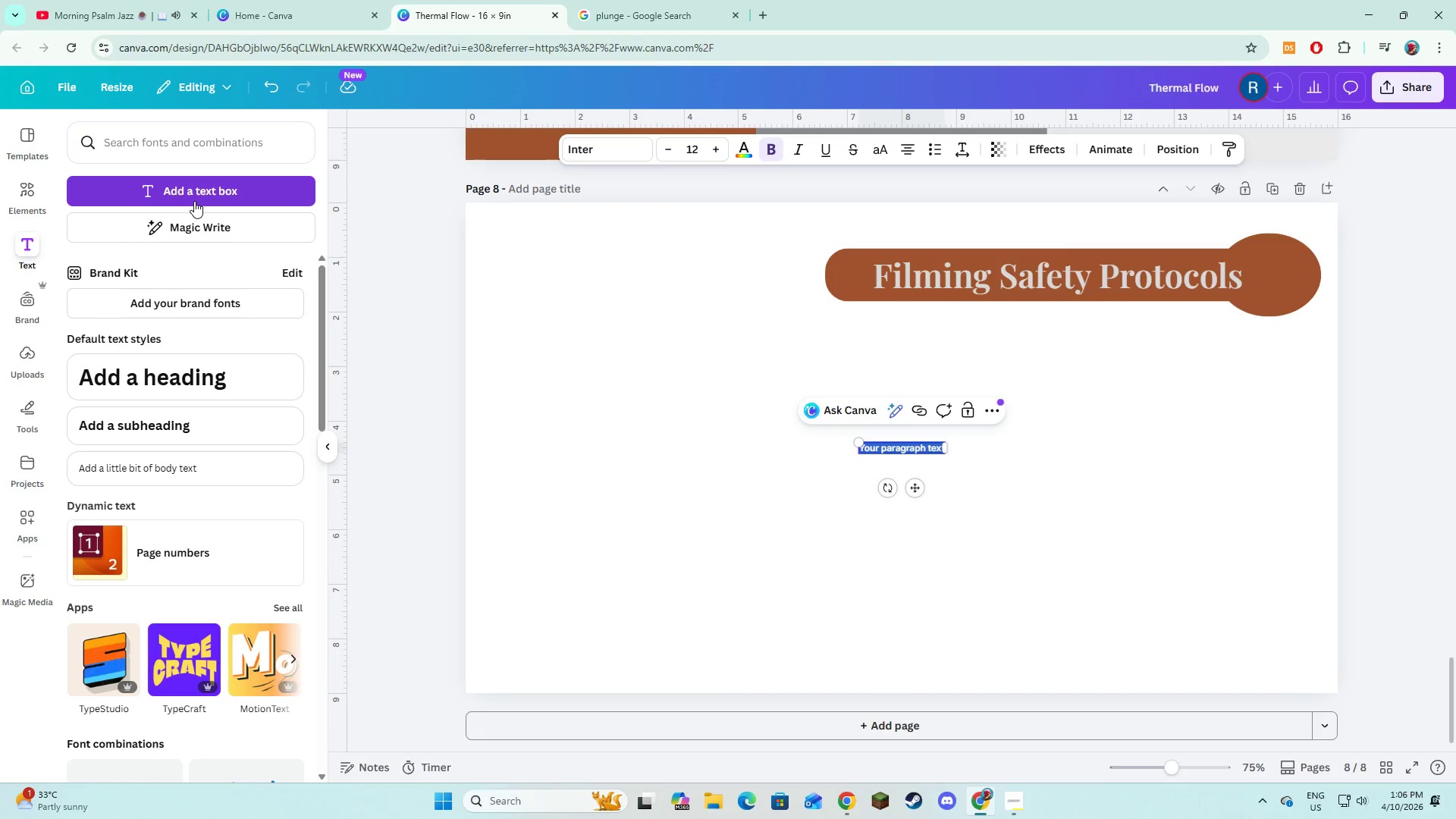 
type(No electrical cabes ne)
key(Backspace)
key(Backspace)
key(Backspace)
key(Backspace)
key(Backspace)
key(Backspace)
type(les )
key(Backspace)
key(Backspace)
key(Backspace)
key(Backspace)
key(Backspace)
type(bl)
key(Backspace)
key(Backspace)
type(ables near water)
 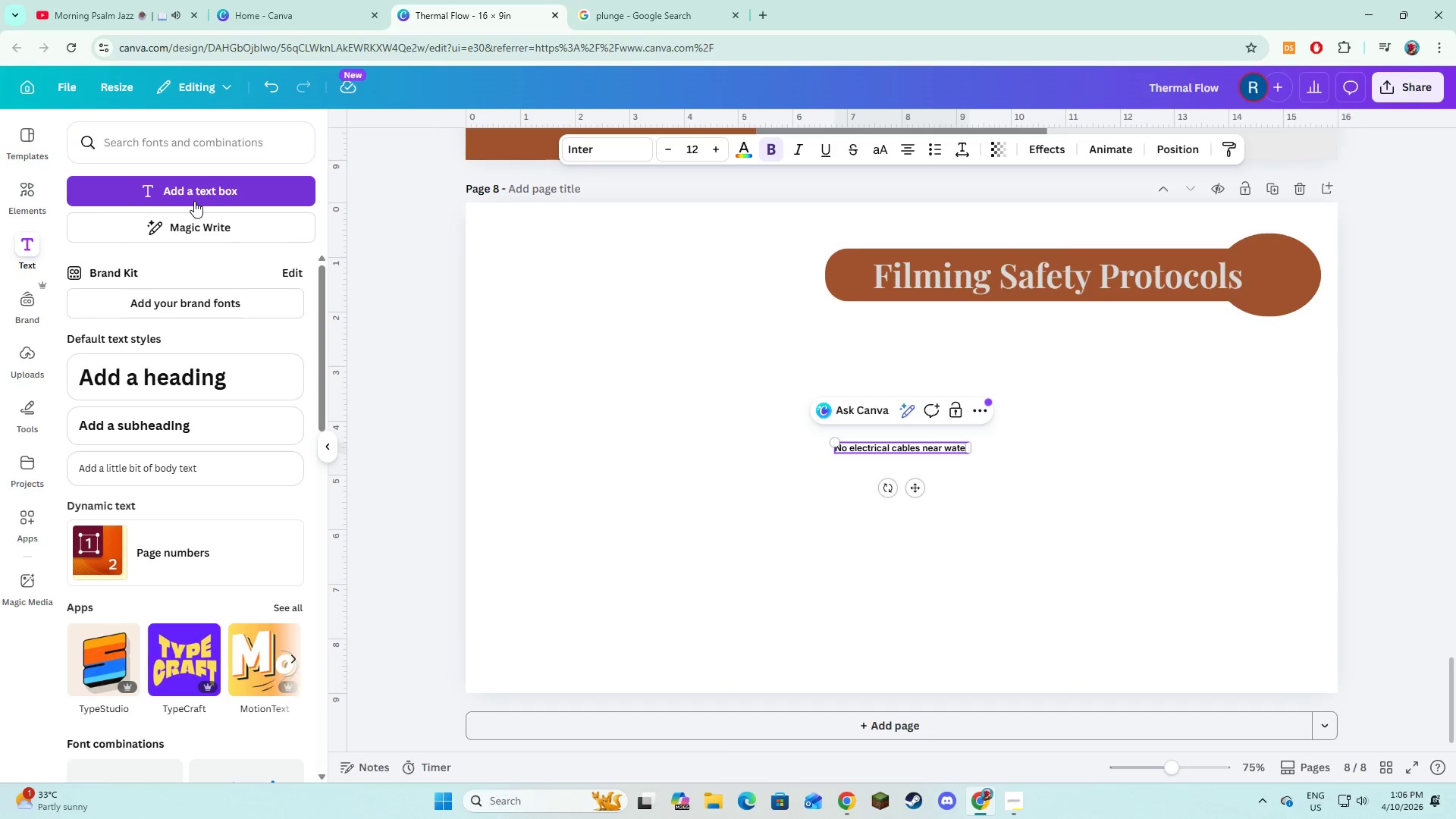 
key(Control+ControlLeft)
 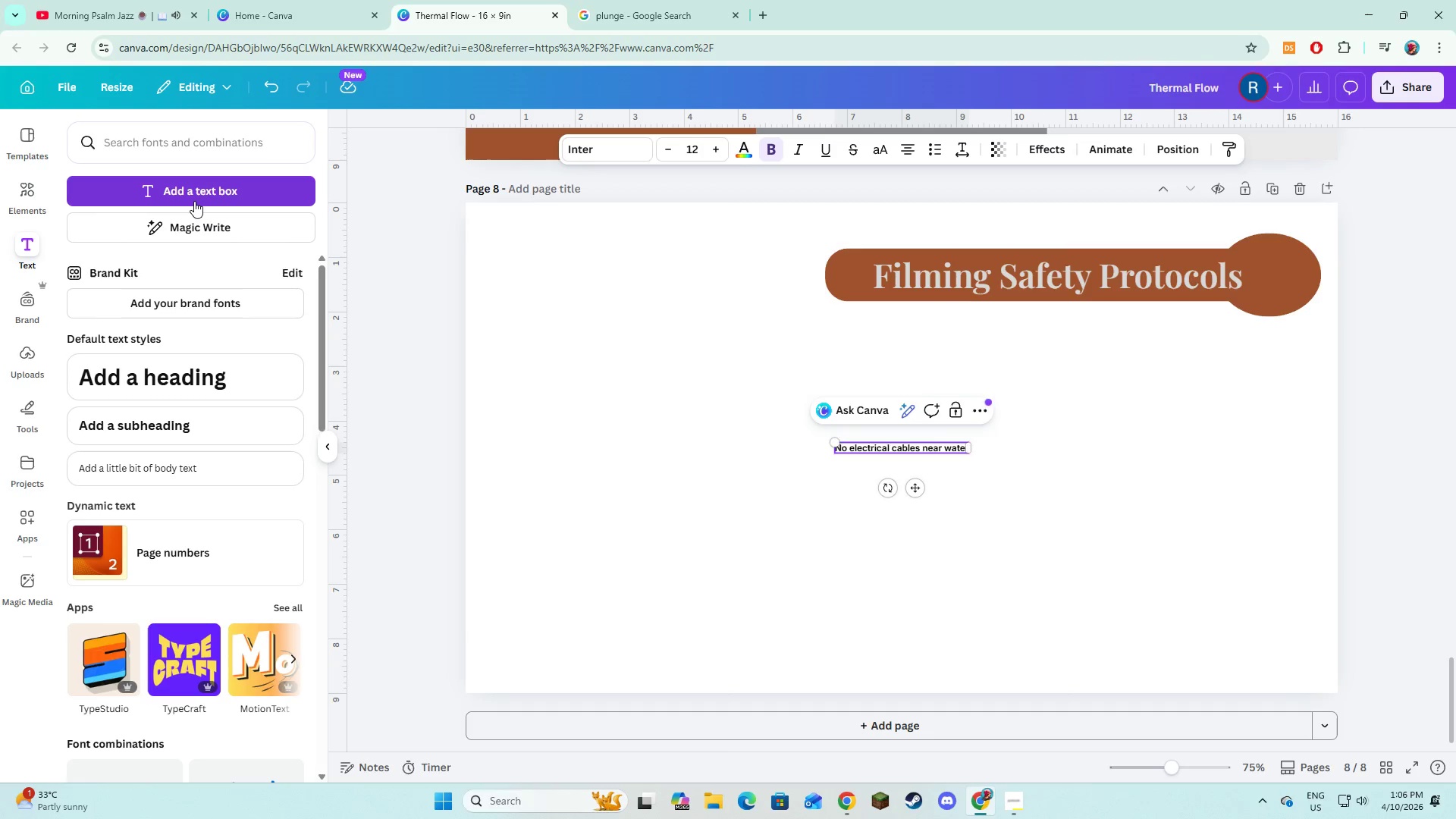 
key(Control+A)
 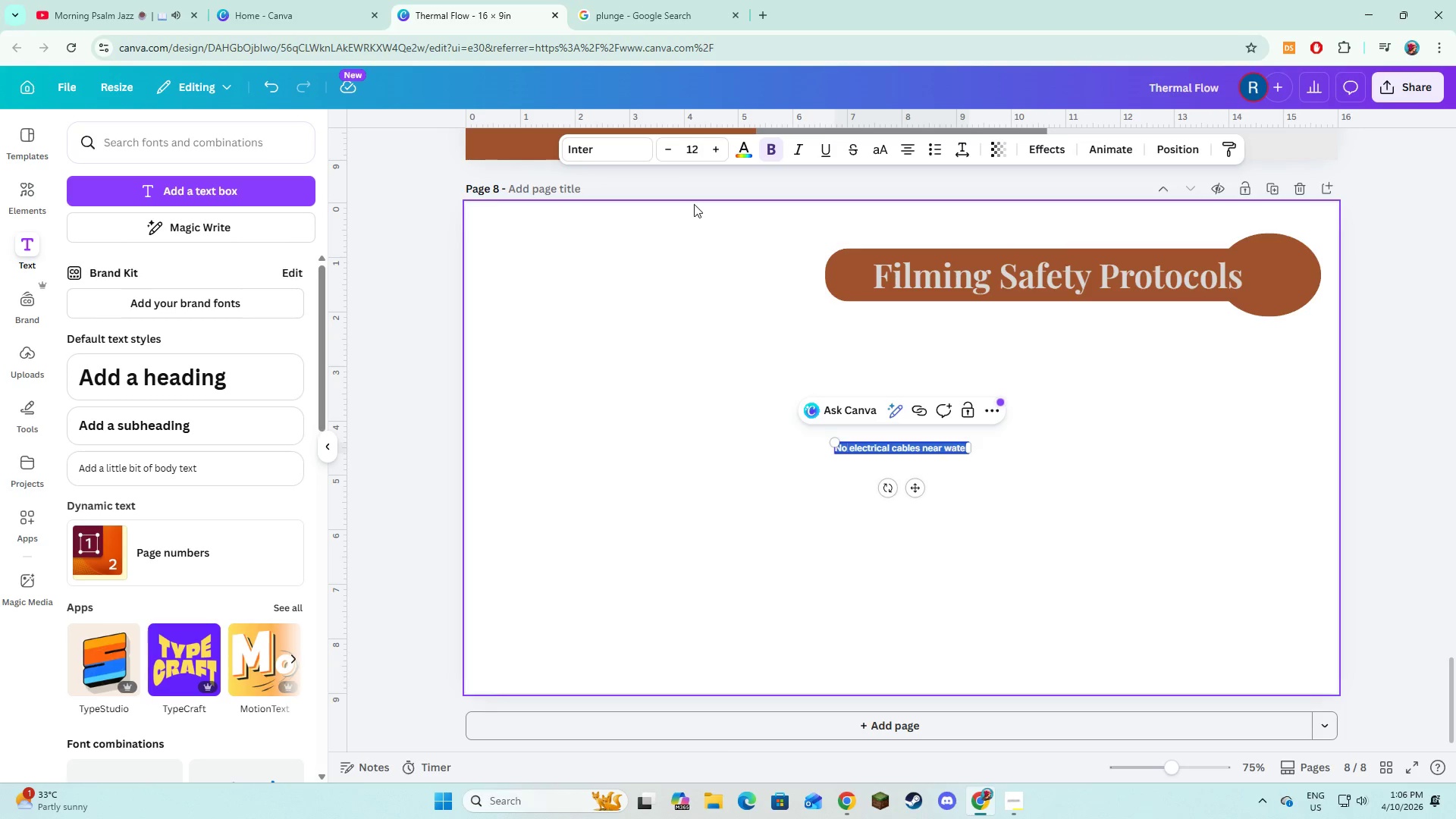 
left_click([713, 155])
 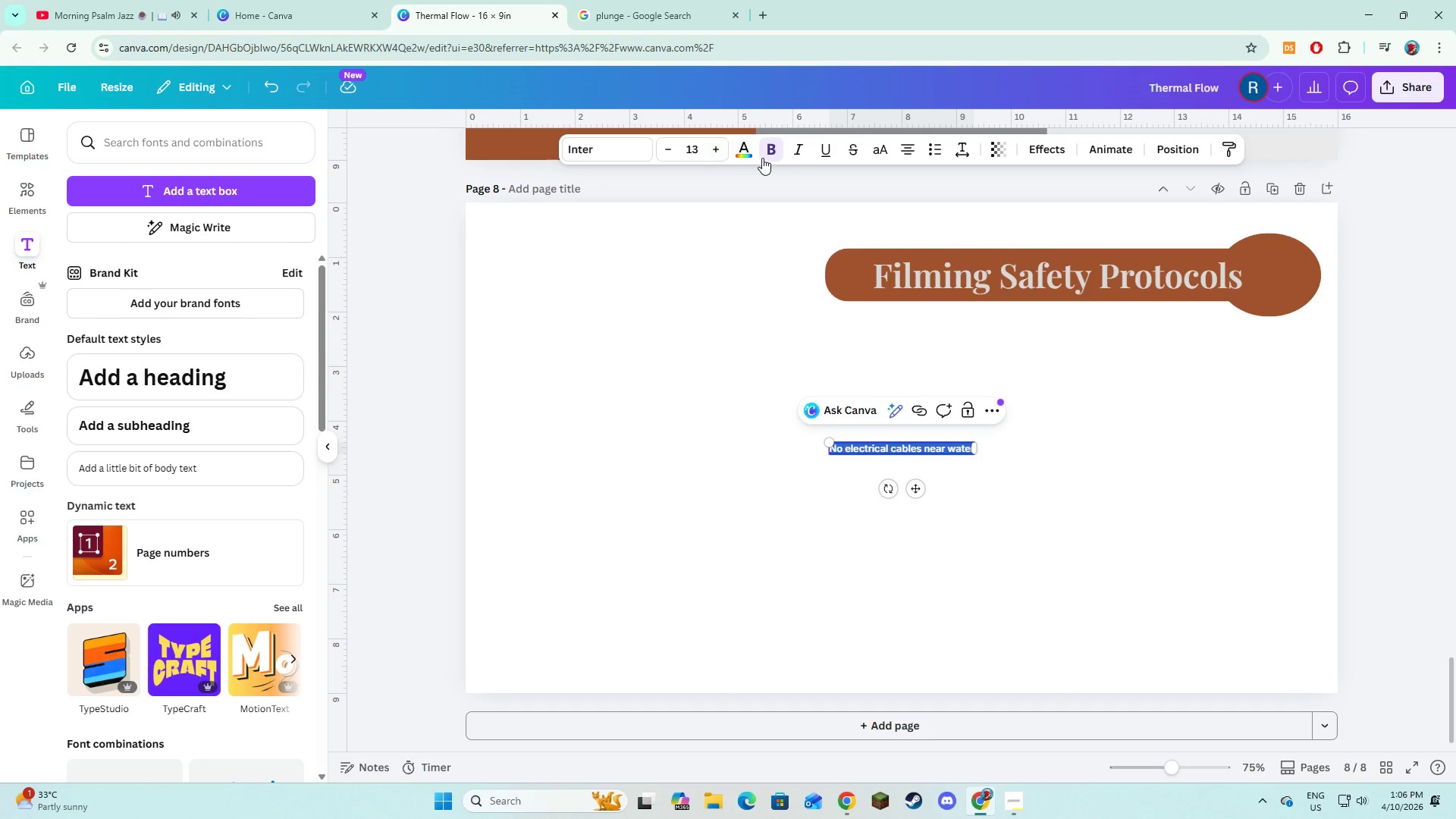 
left_click([762, 158])
 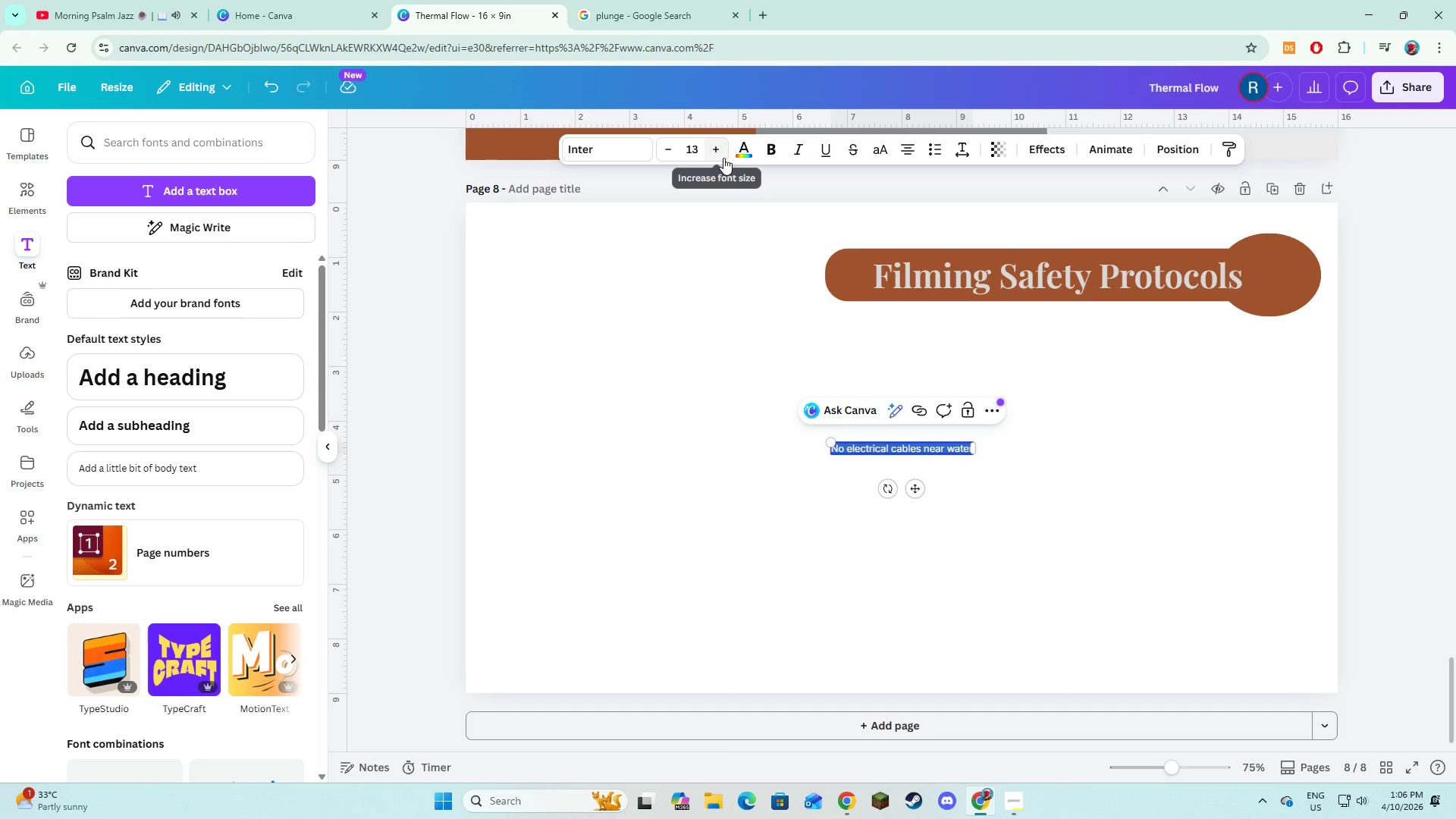 
double_click([723, 158])
 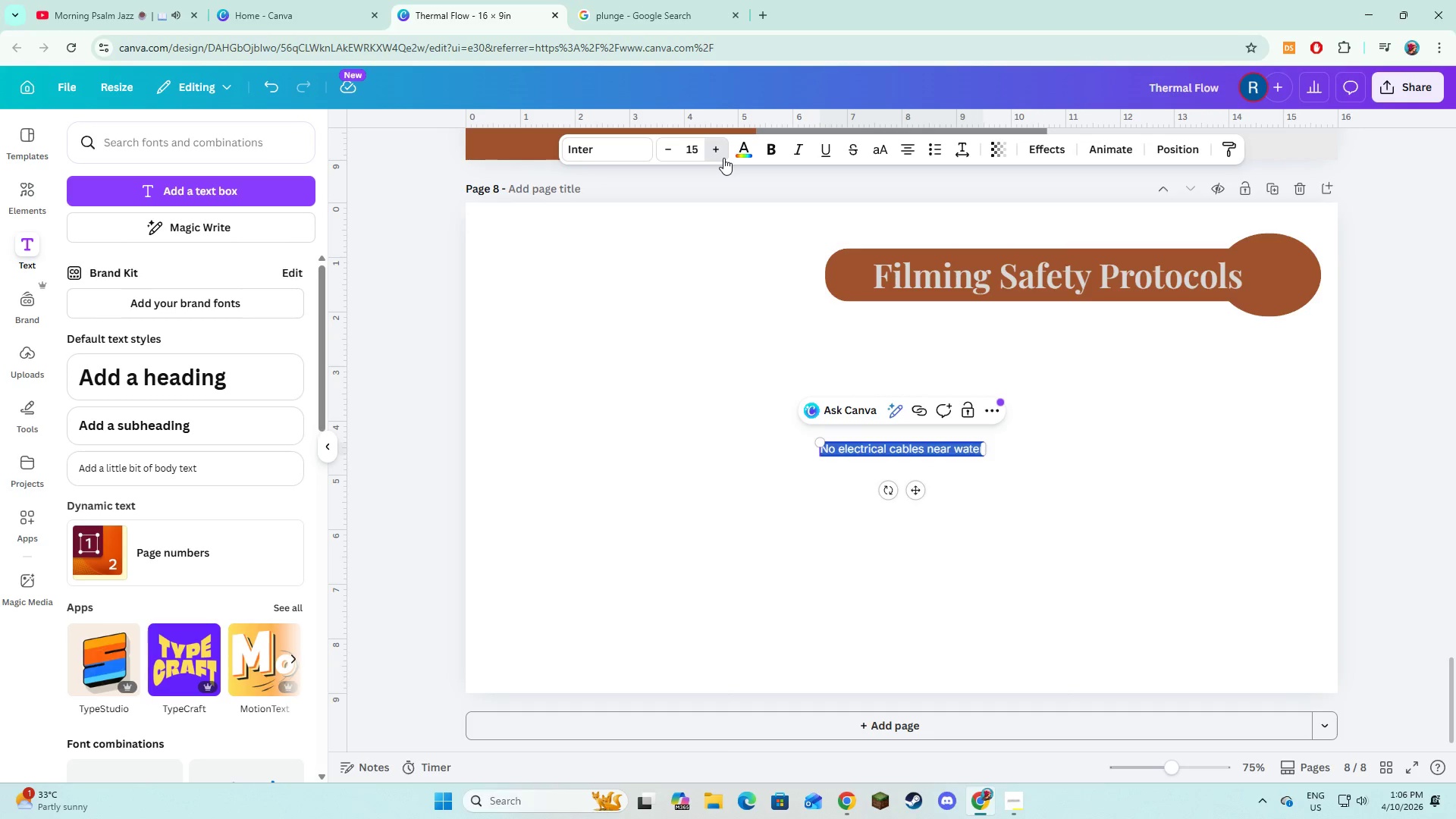 
triple_click([723, 158])
 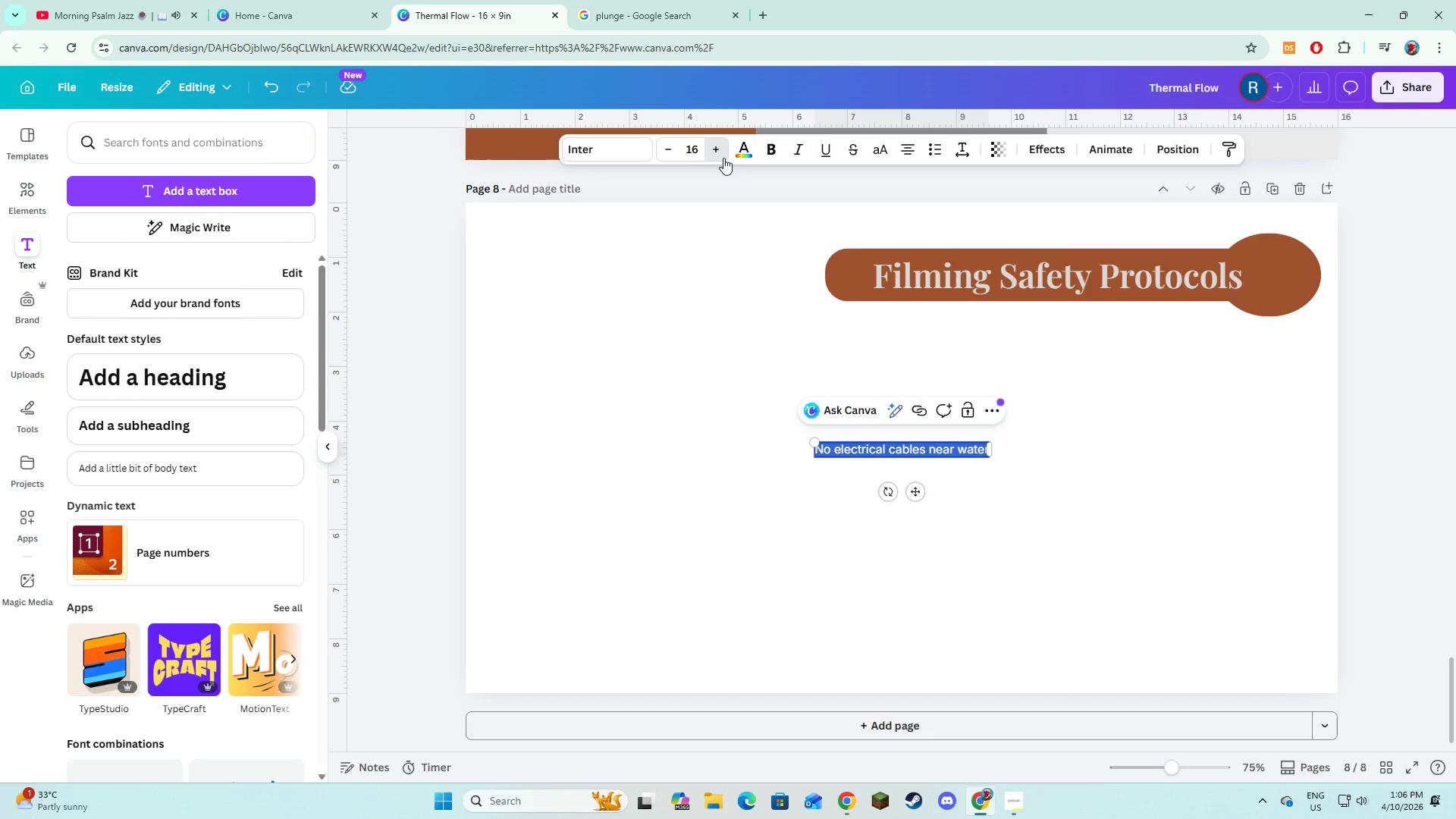 
triple_click([723, 158])
 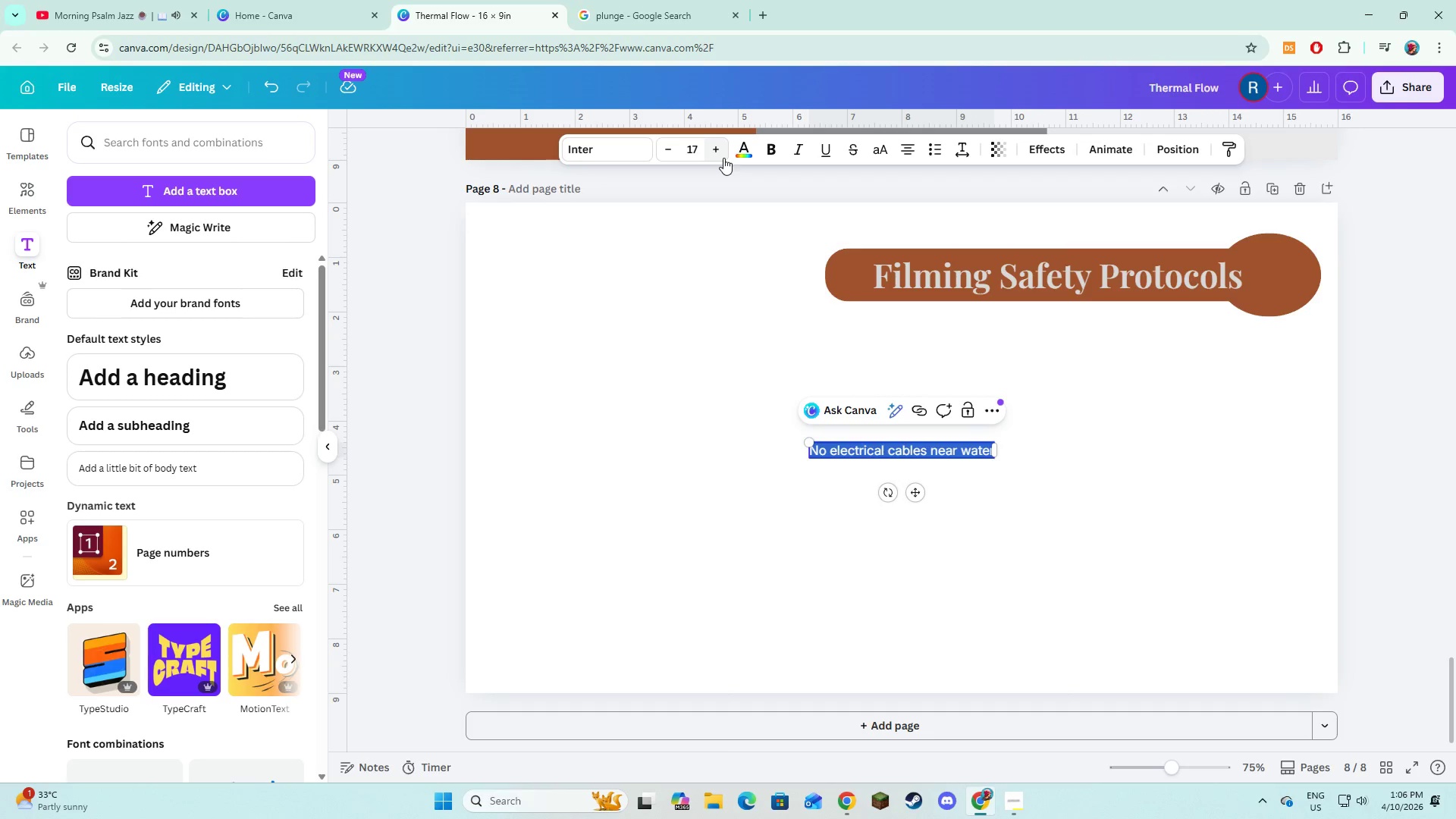 
left_click([723, 158])
 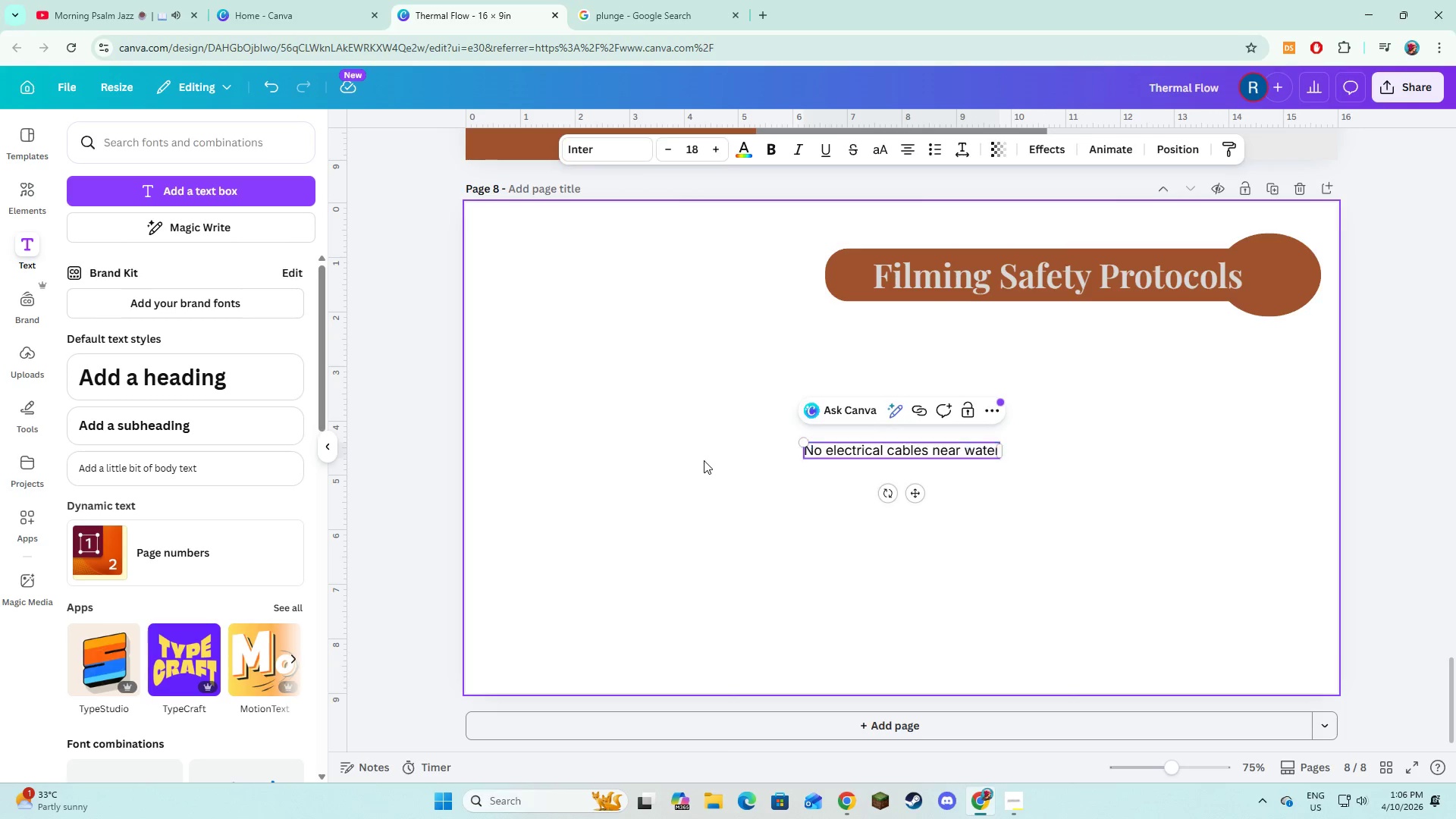 
double_click([841, 445])
 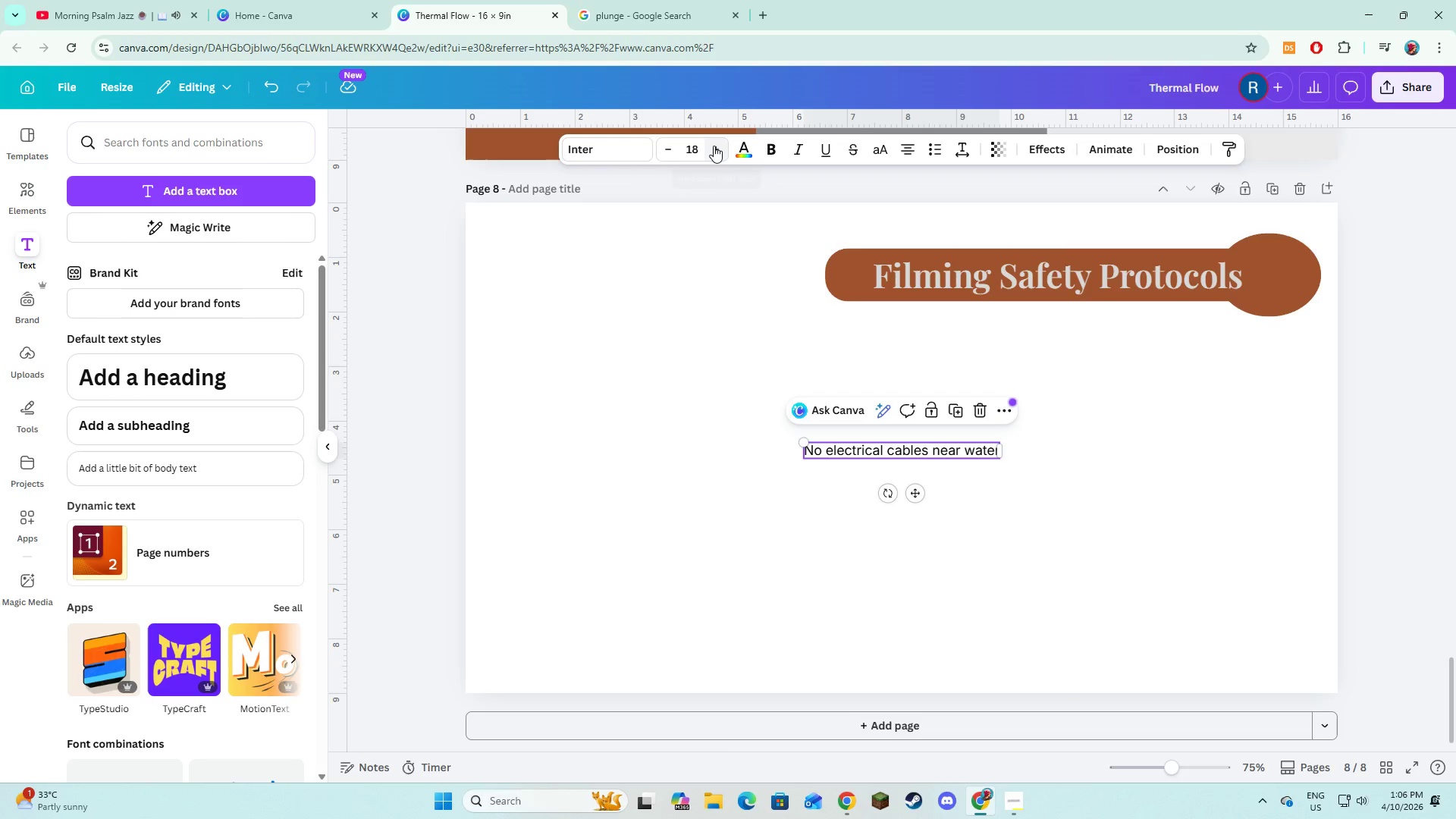 
double_click([714, 146])
 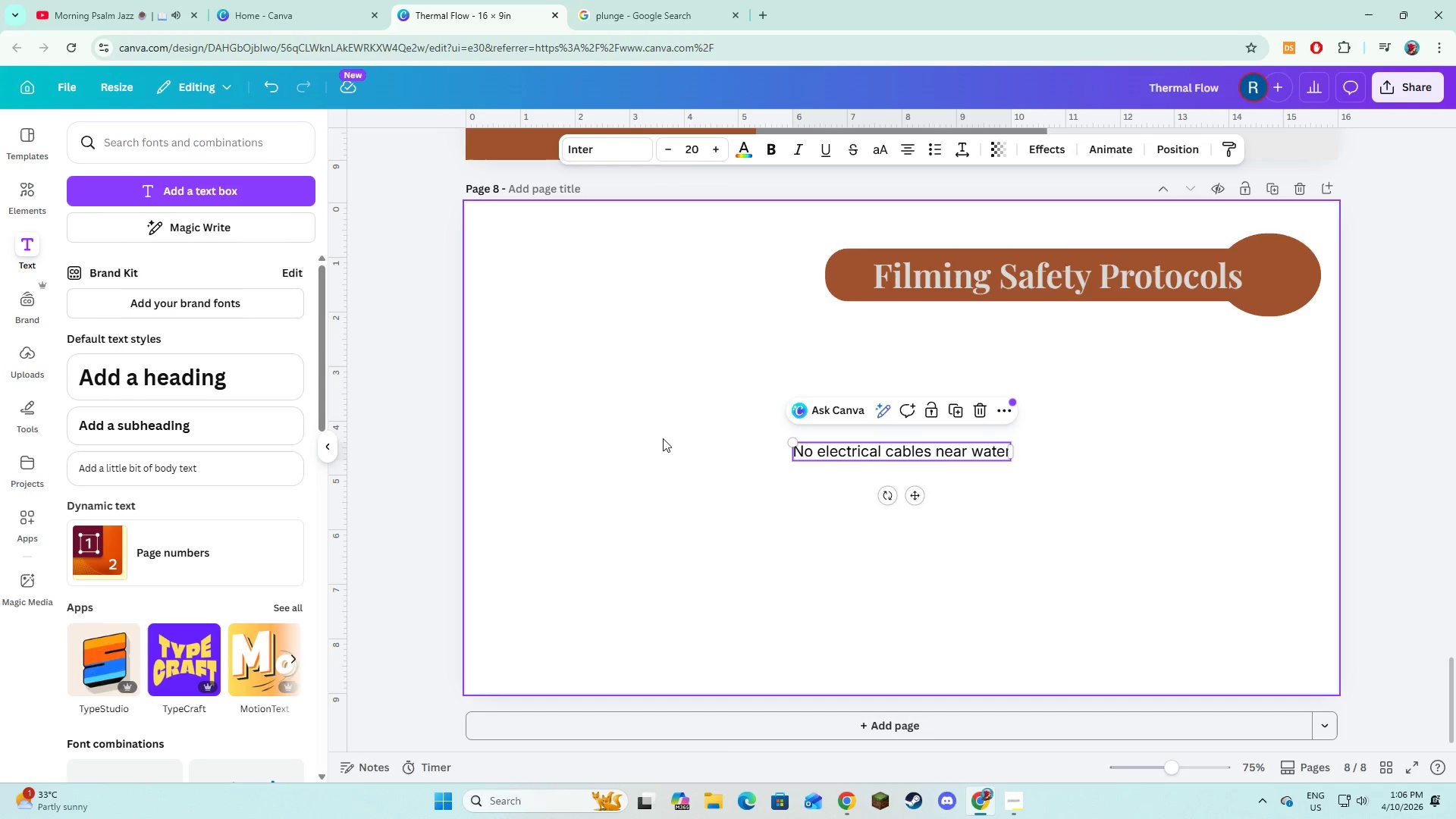 
left_click([663, 440])
 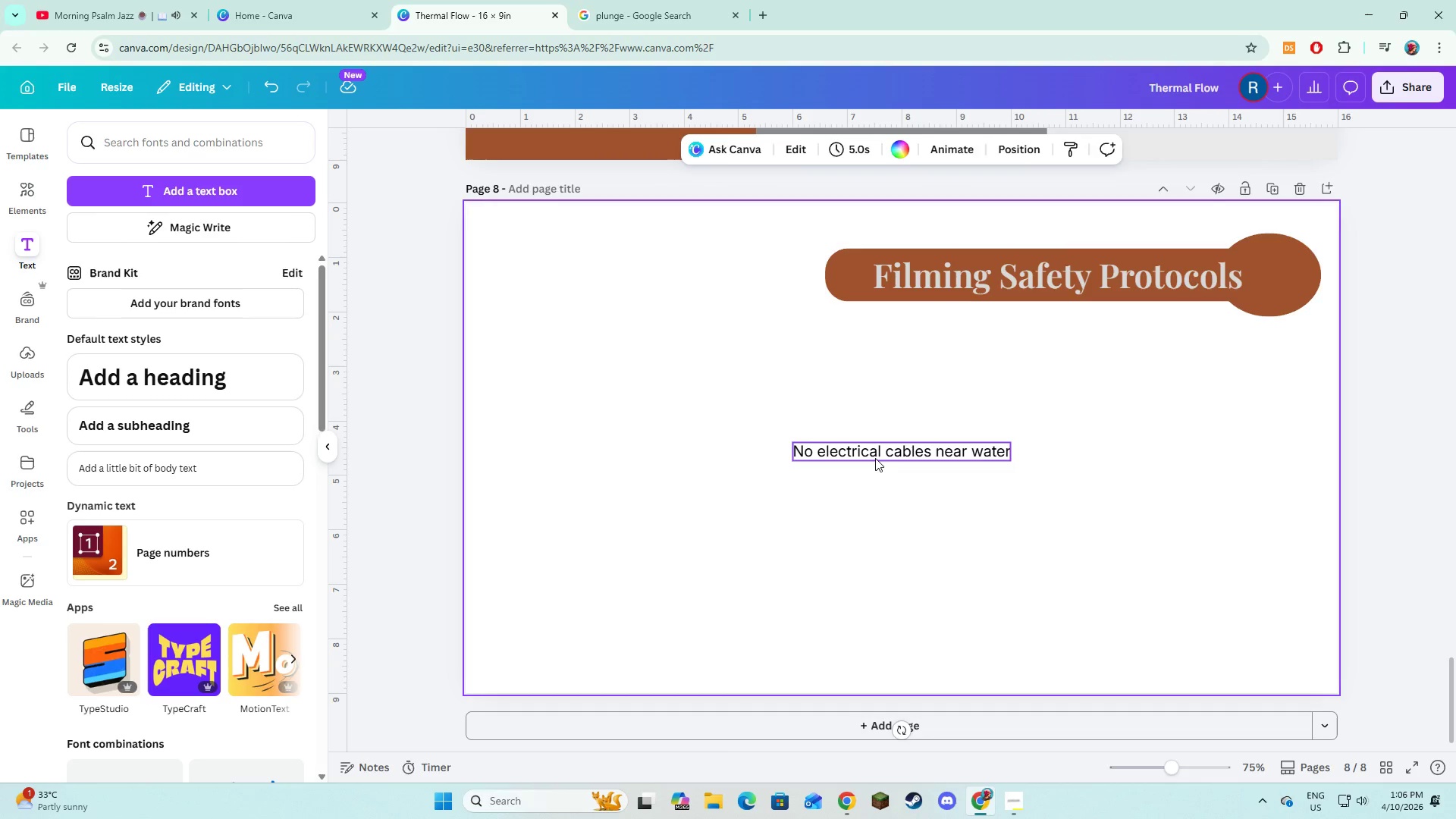 
left_click([875, 458])
 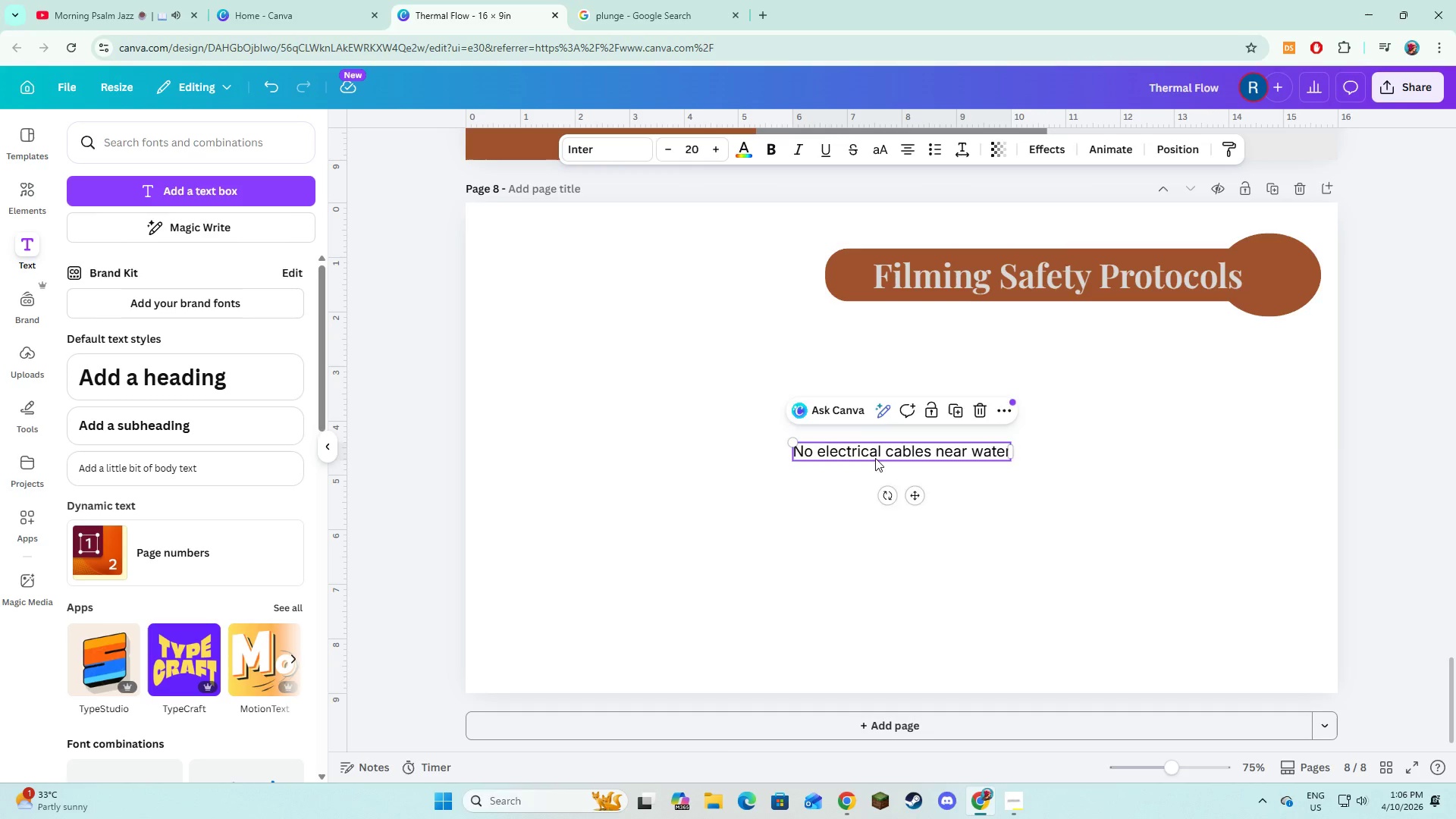 
left_click_drag(start_coordinate=[875, 458], to_coordinate=[874, 413])
 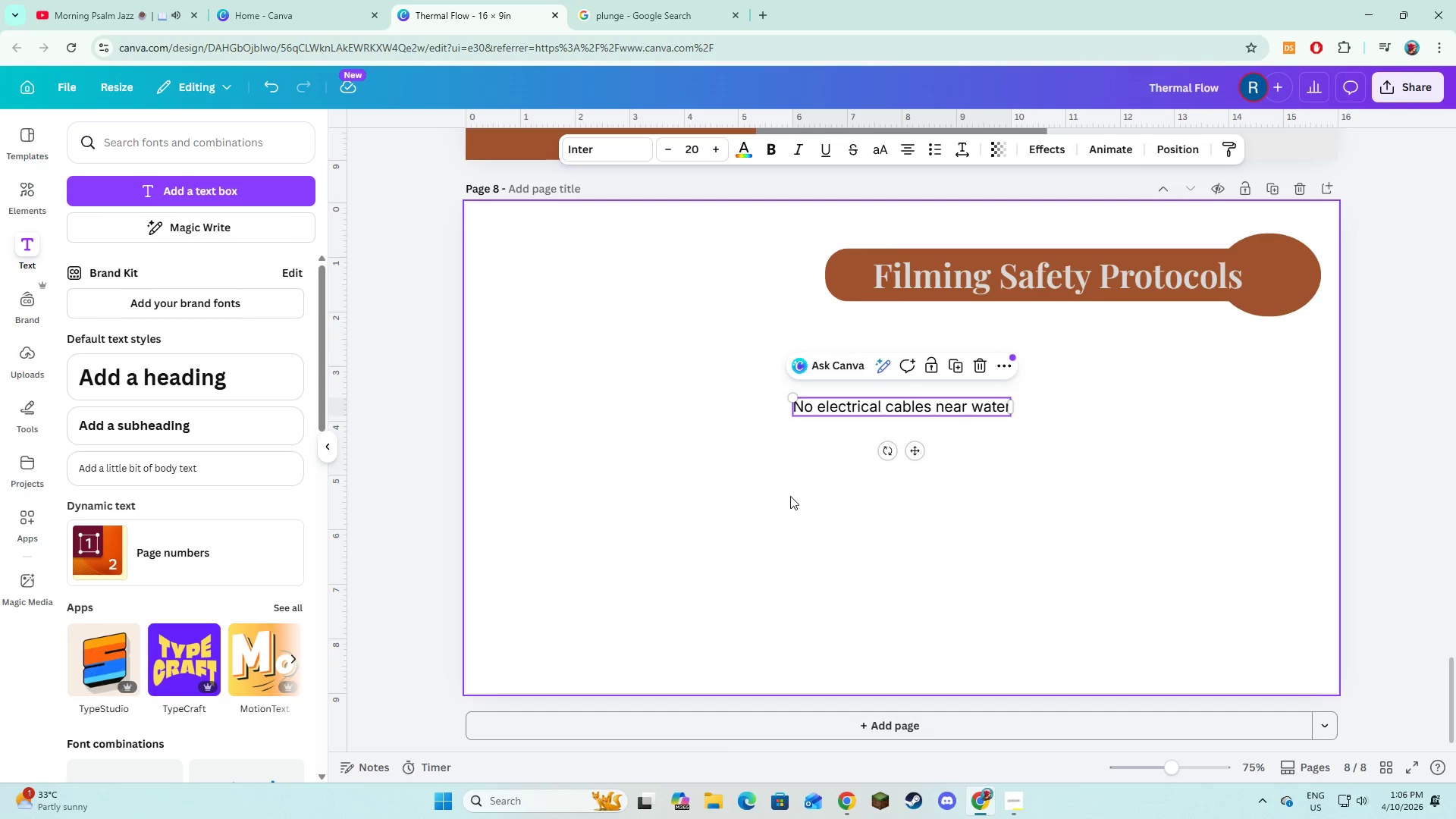 
left_click([790, 496])
 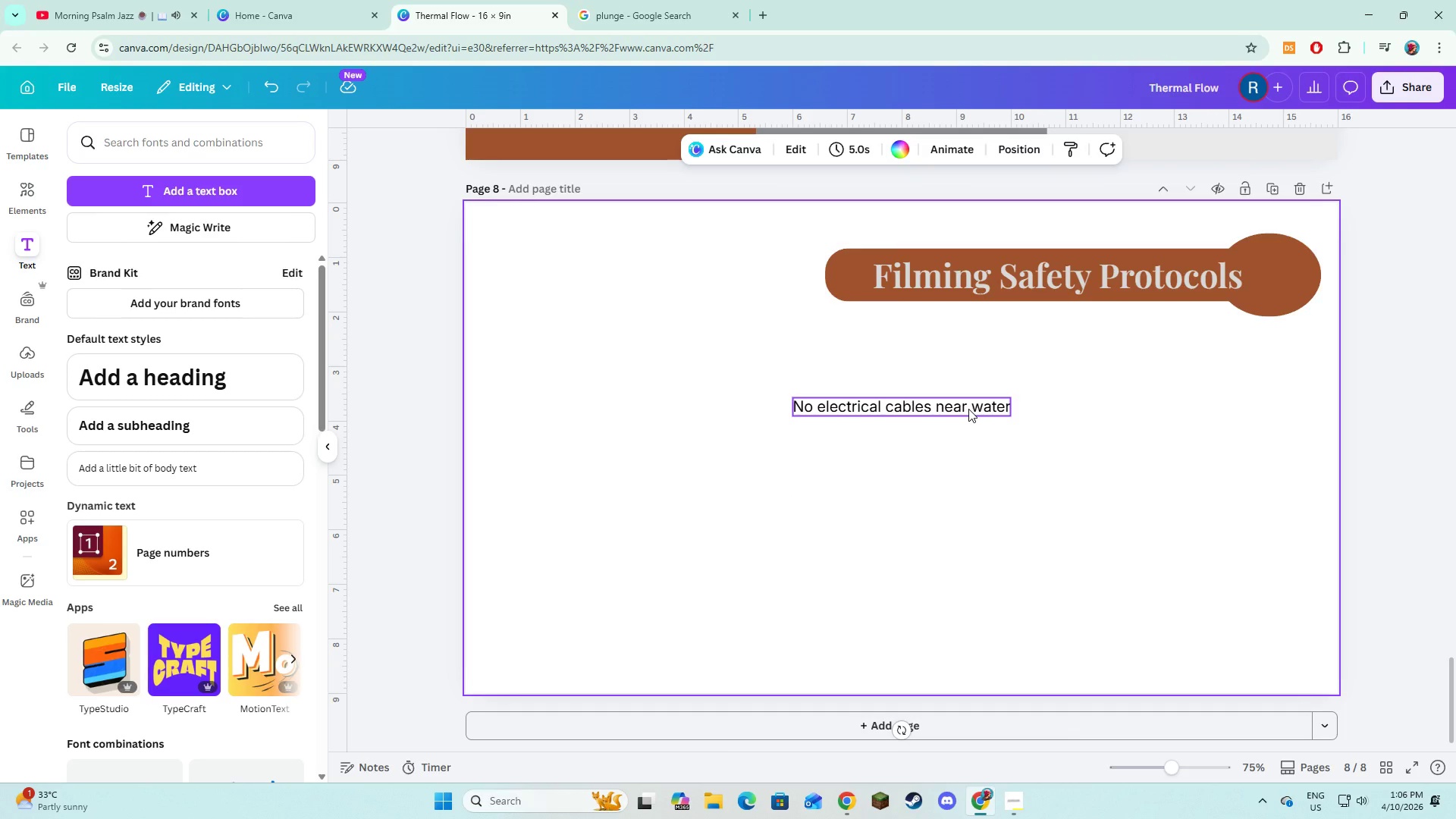 
wait(7.26)
 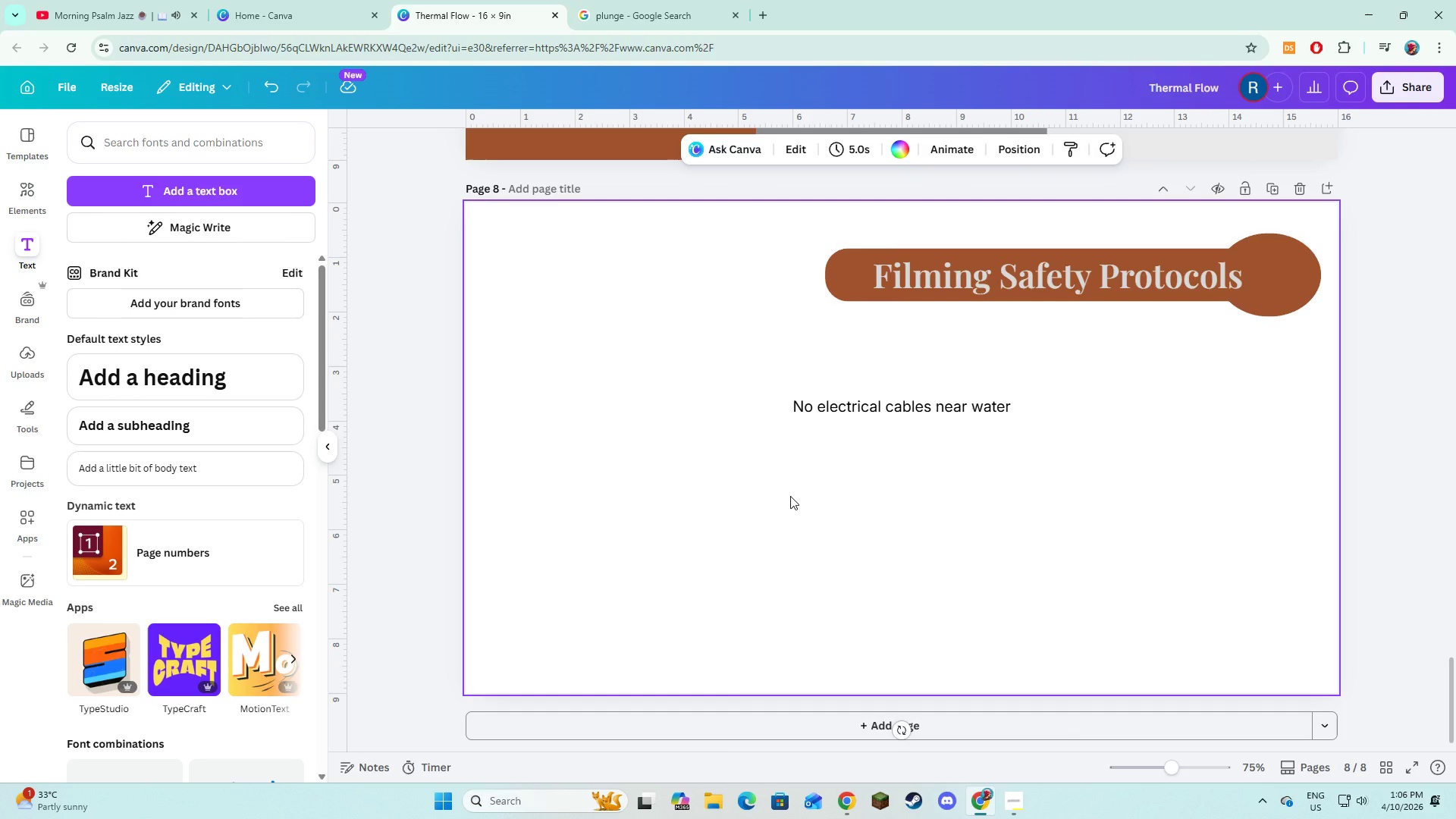 
left_click_drag(start_coordinate=[968, 409], to_coordinate=[778, 412])
 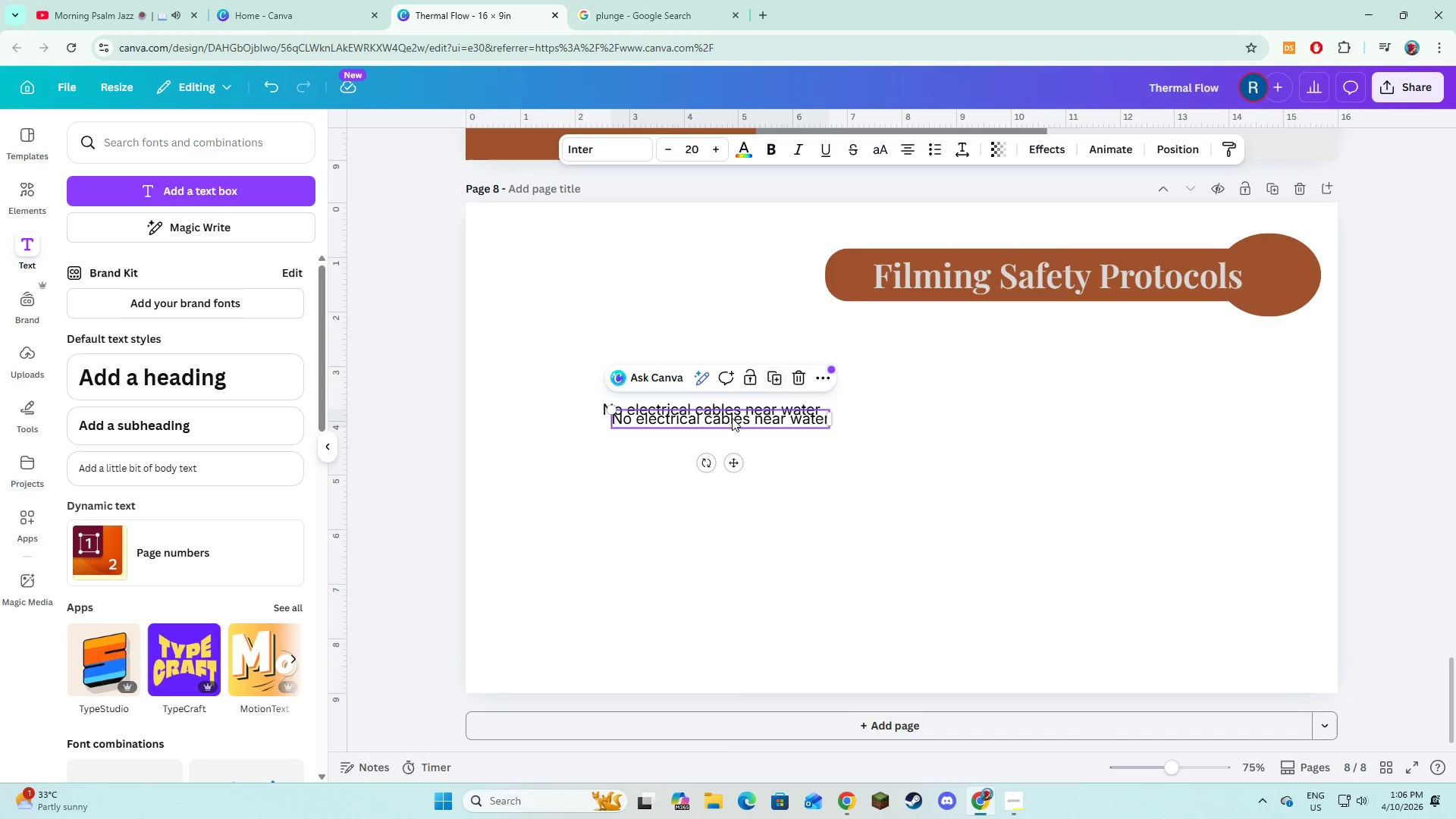 
left_click_drag(start_coordinate=[732, 417], to_coordinate=[724, 435])
 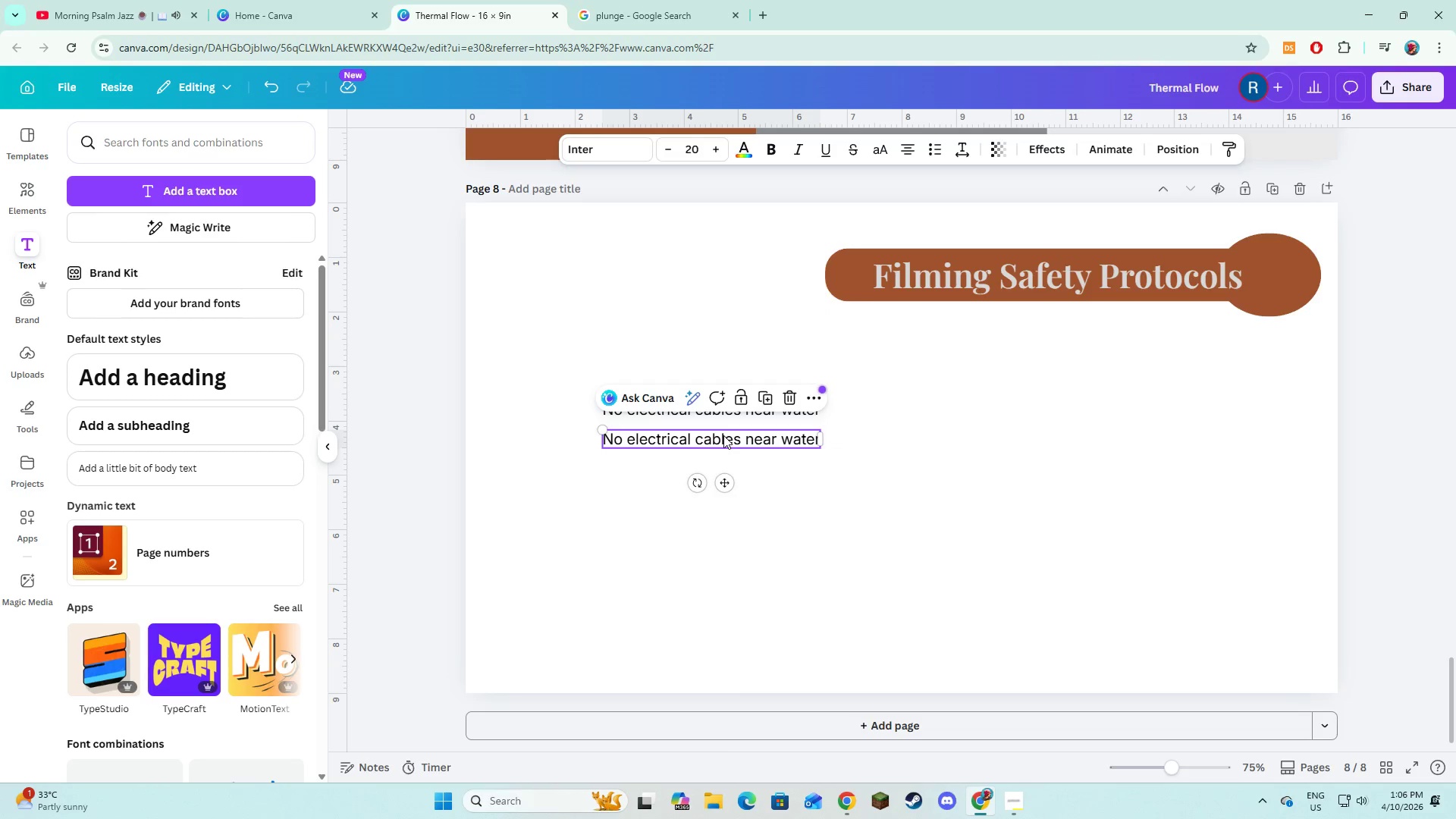 
left_click([723, 435])
 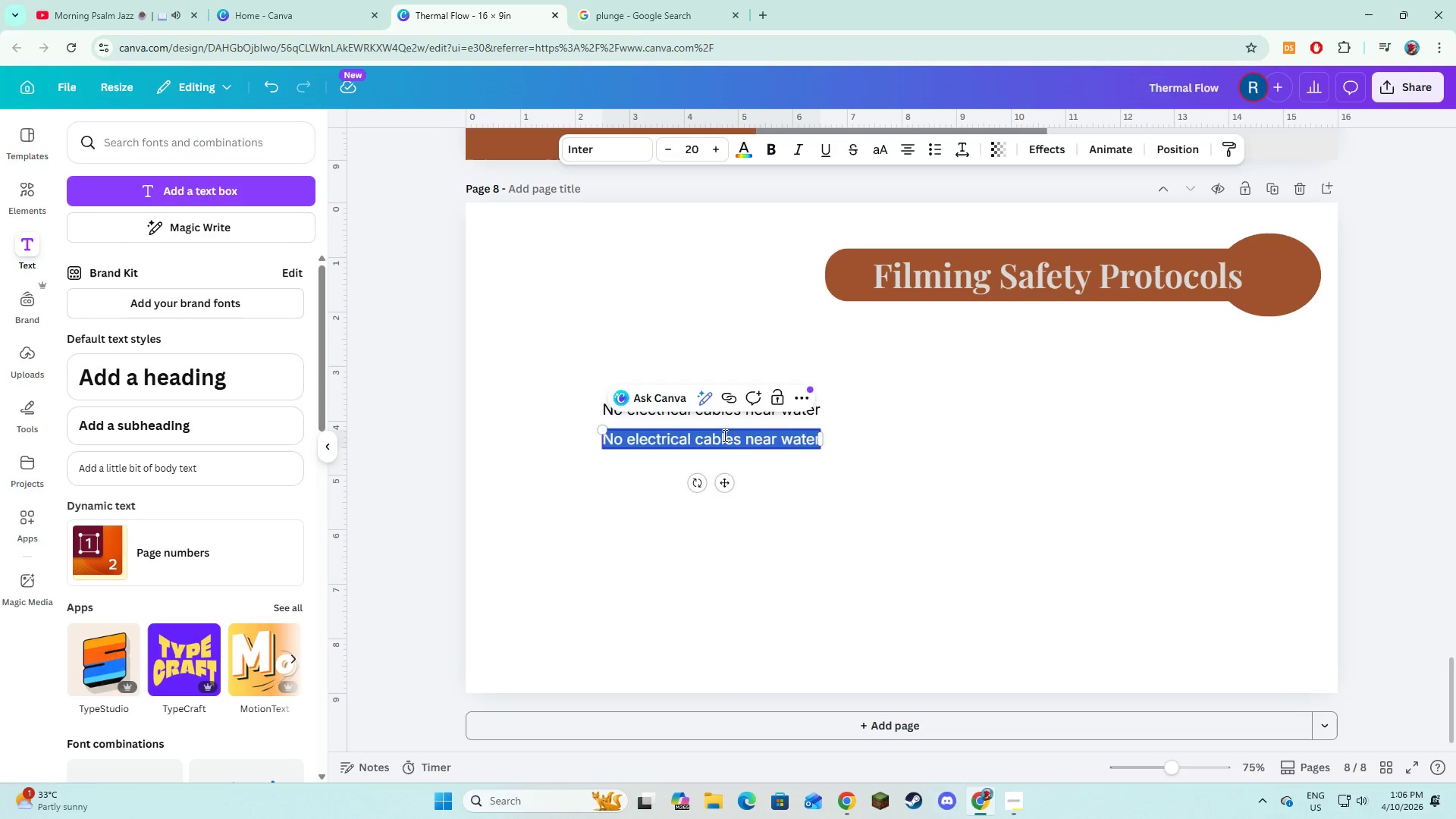 
type(Tripods must be stable and dry)
 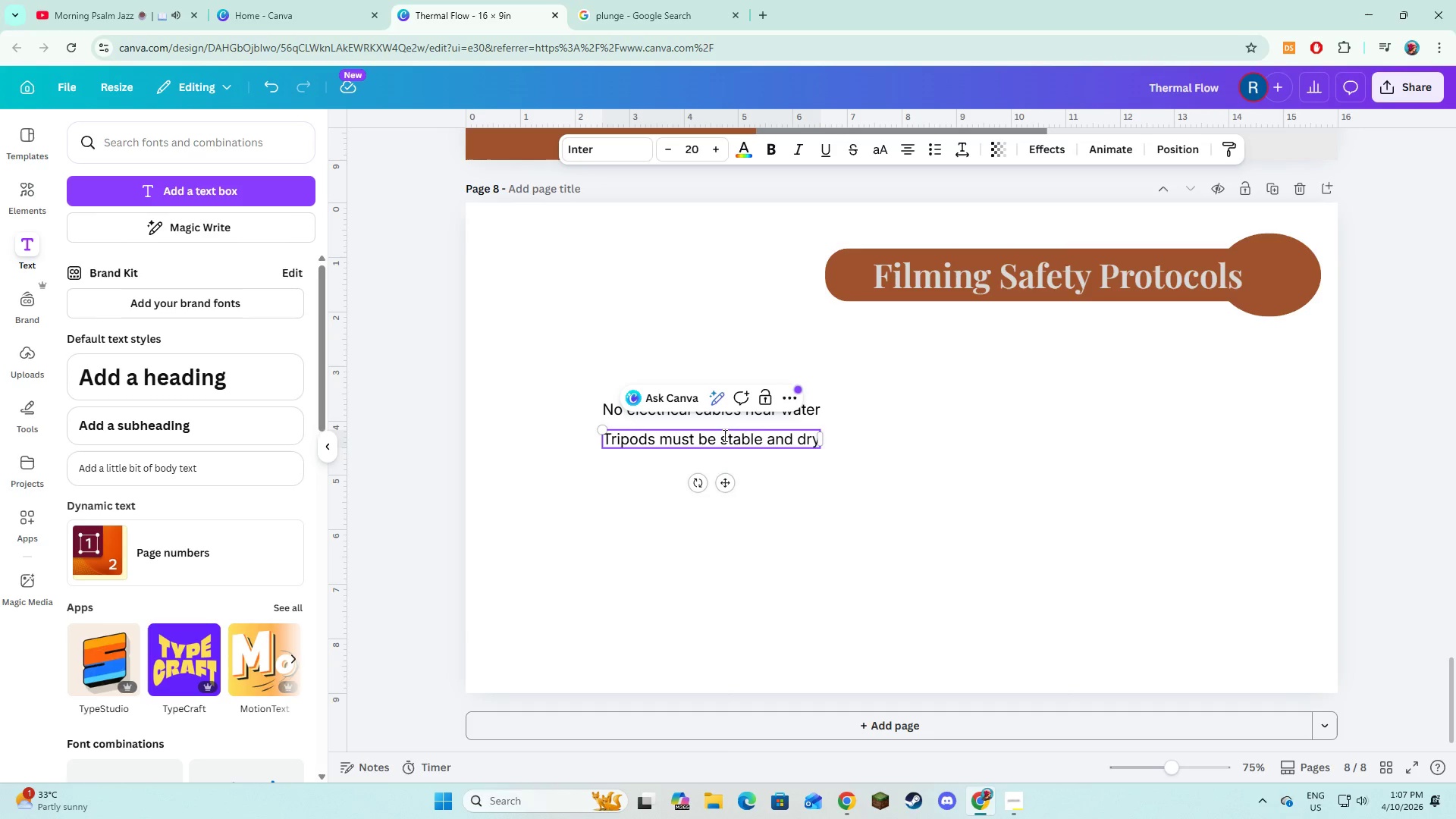 
left_click([672, 552])
 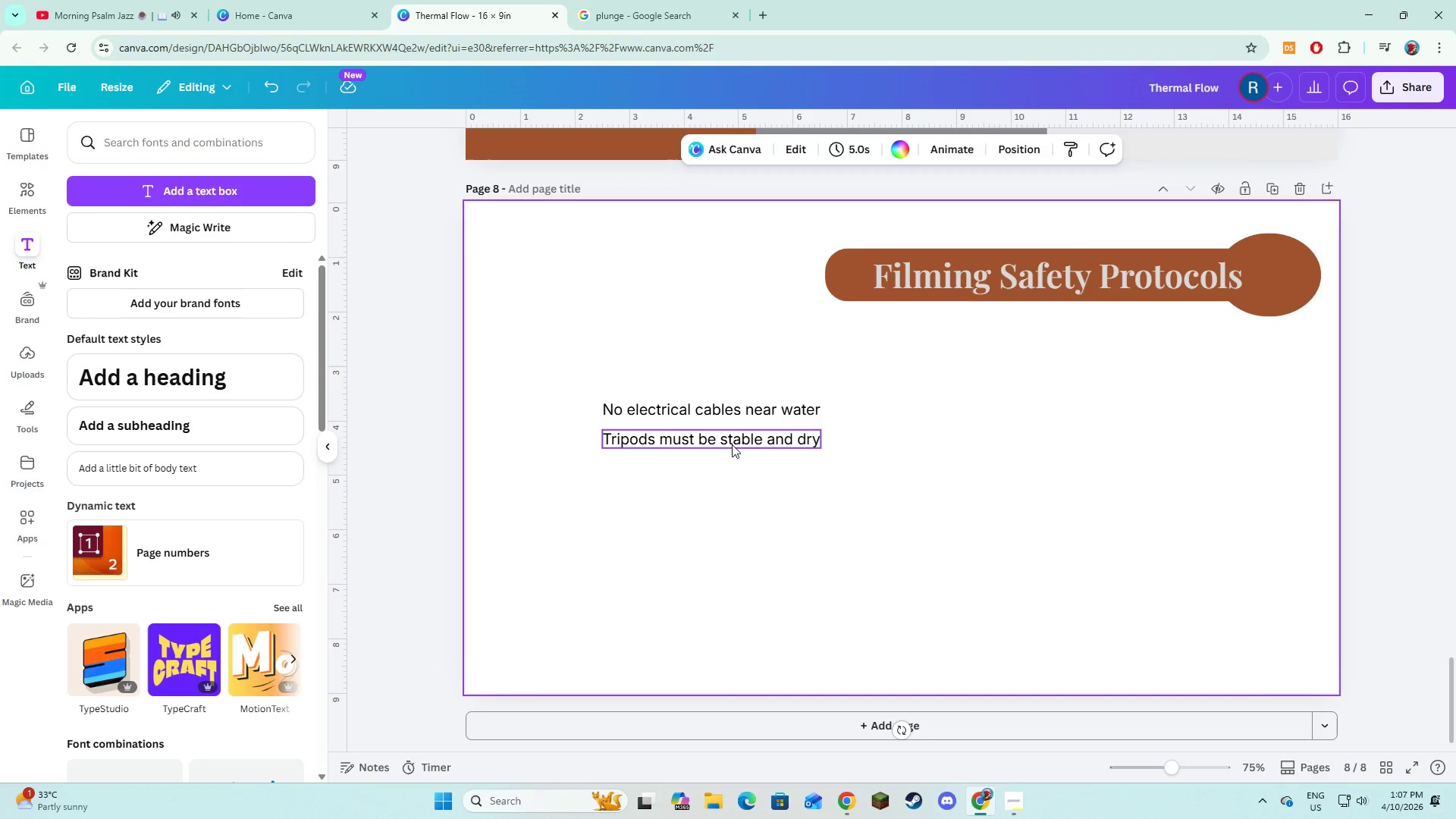 
left_click([733, 444])
 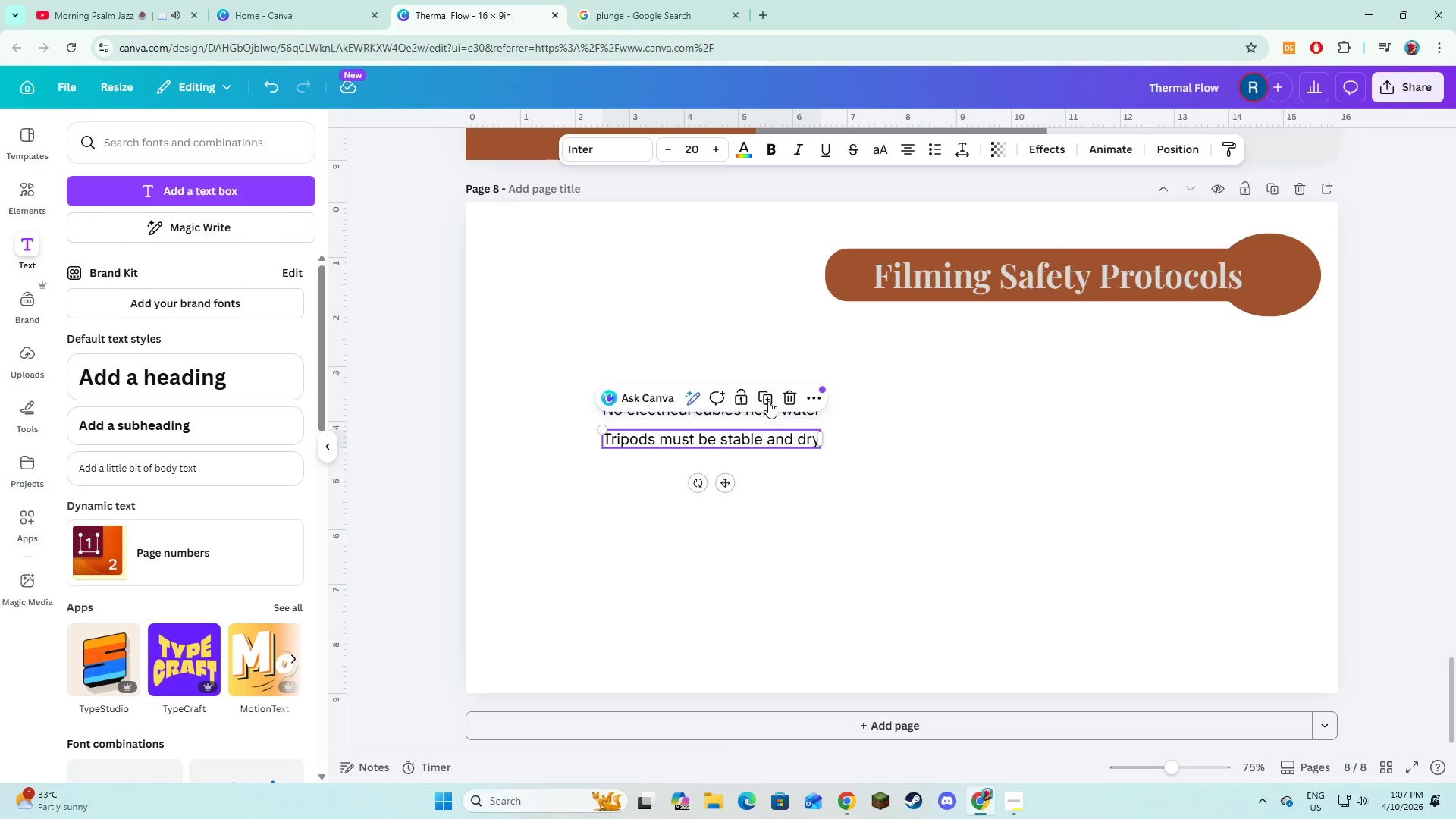 
left_click([768, 401])
 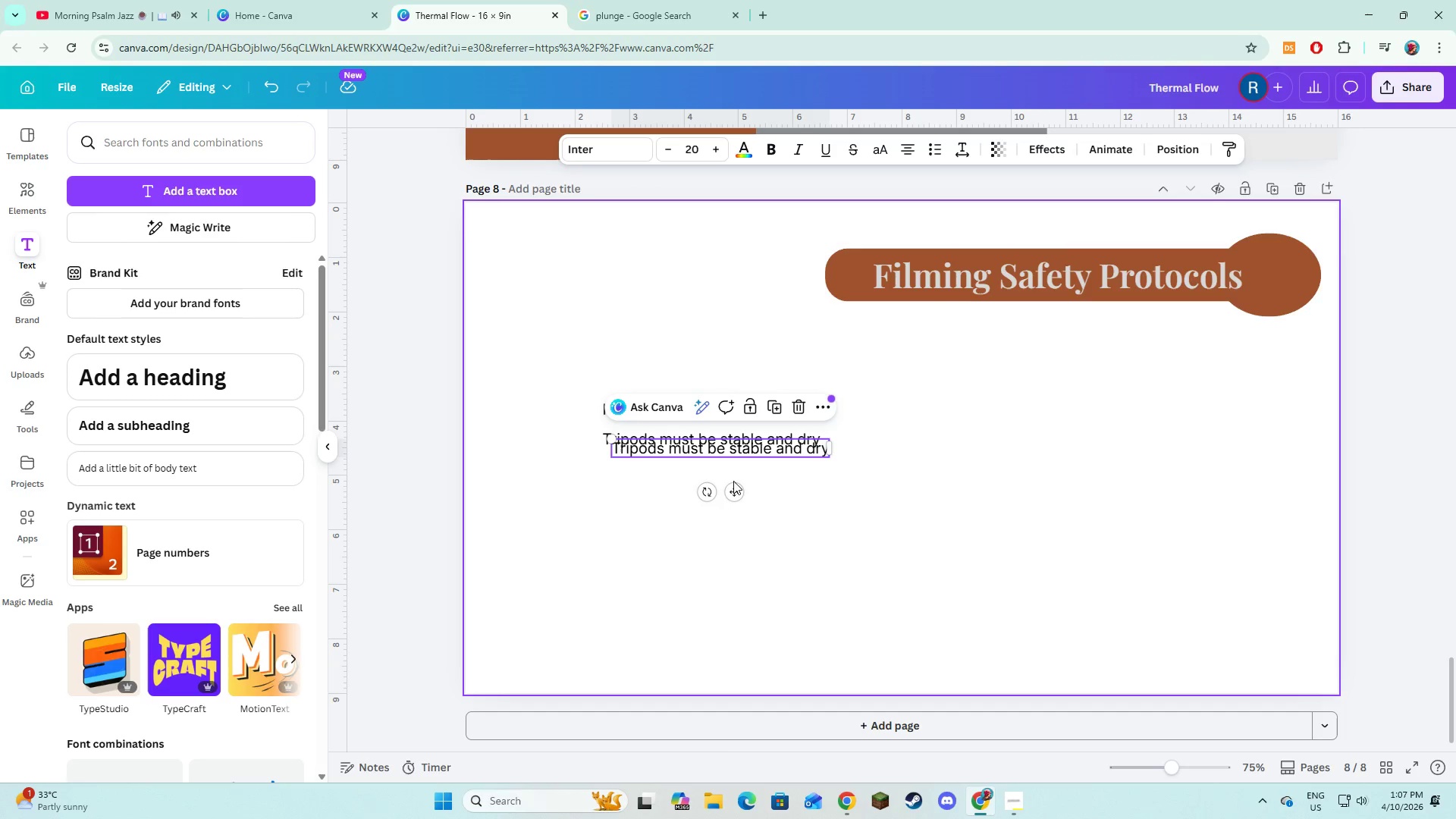 
left_click_drag(start_coordinate=[733, 482], to_coordinate=[721, 500])
 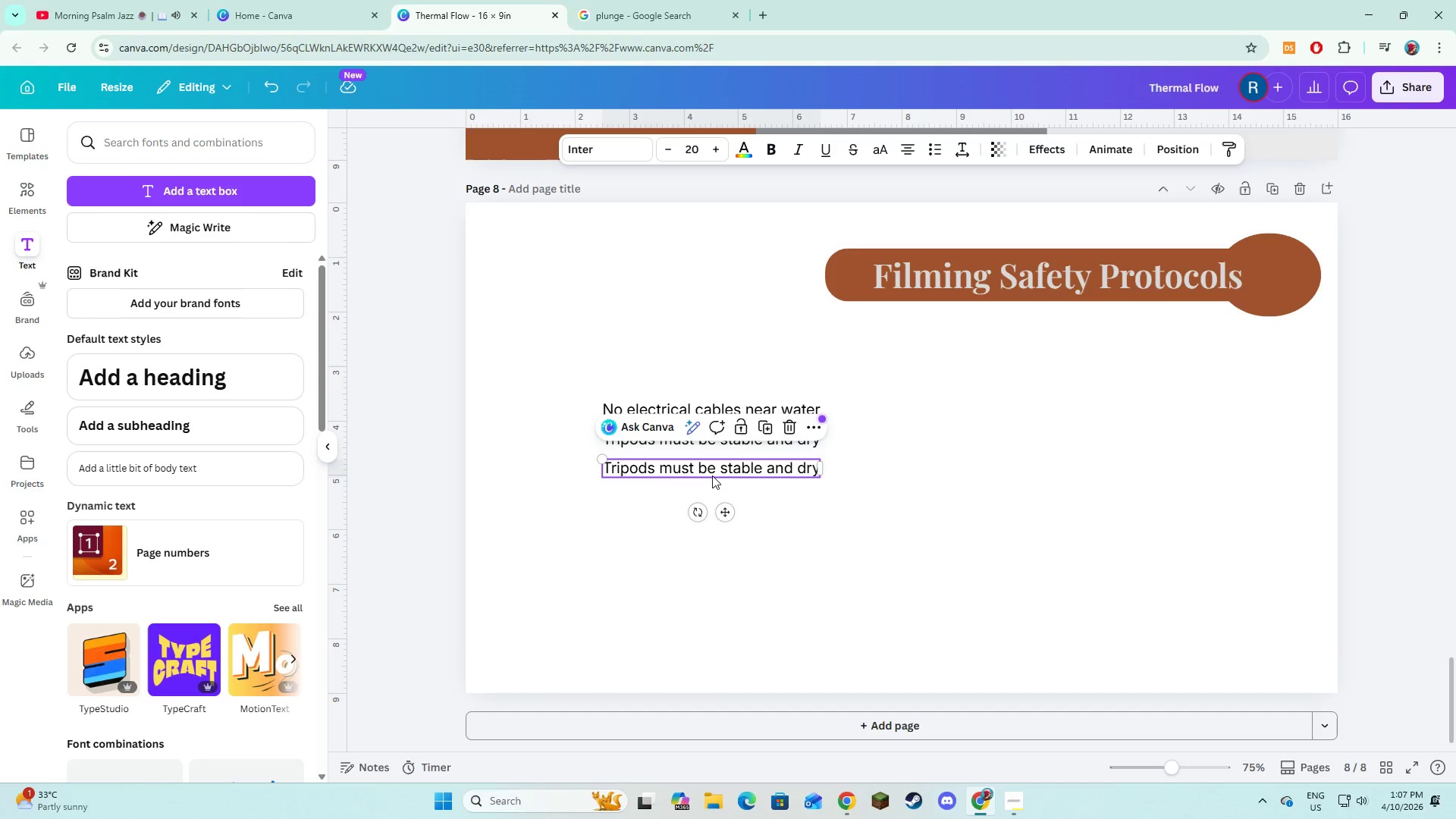 
left_click([712, 475])
 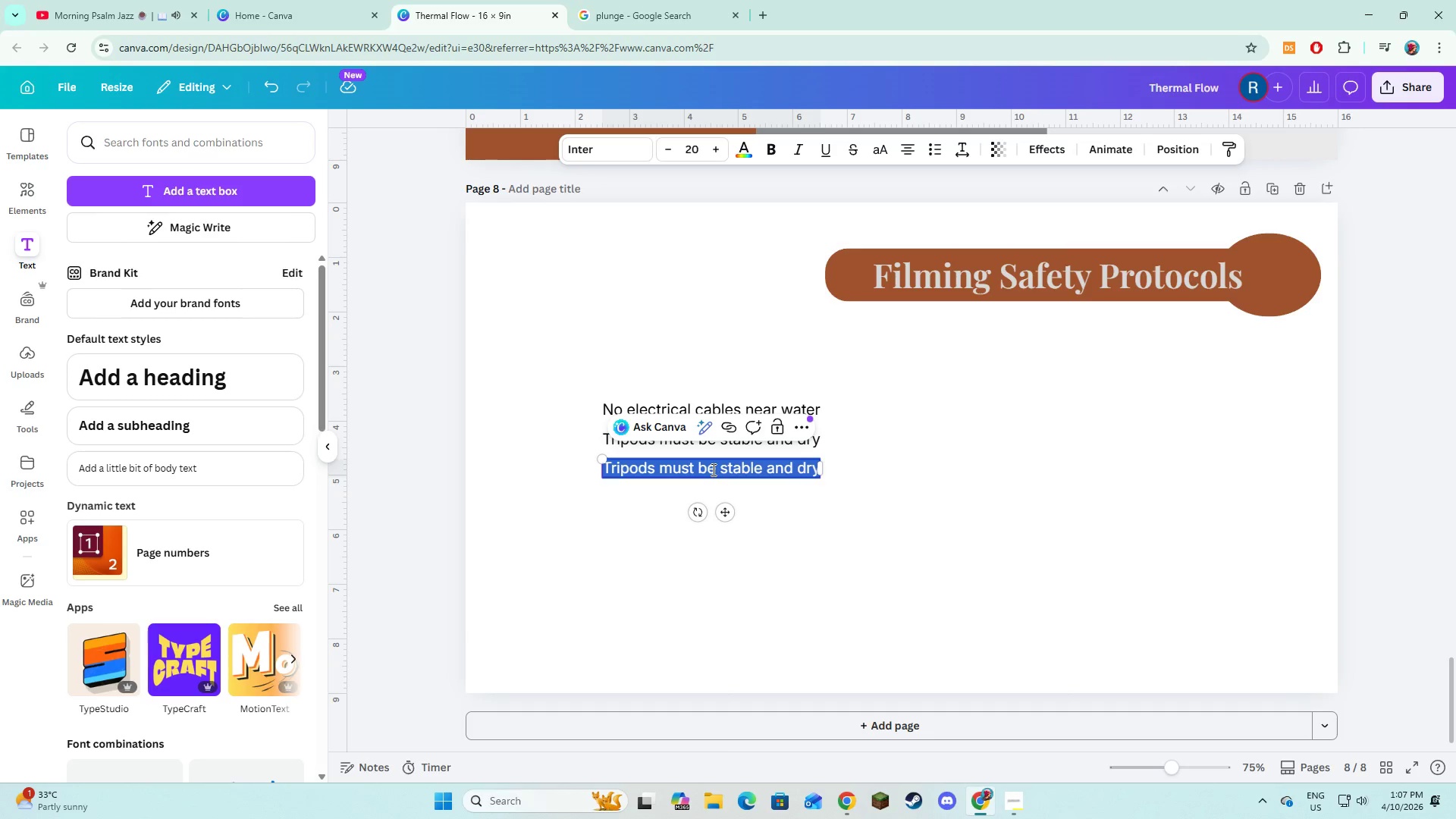 
type(Maintain safe si)
key(Backspace)
key(Backspace)
type(distance from plunge edge)
 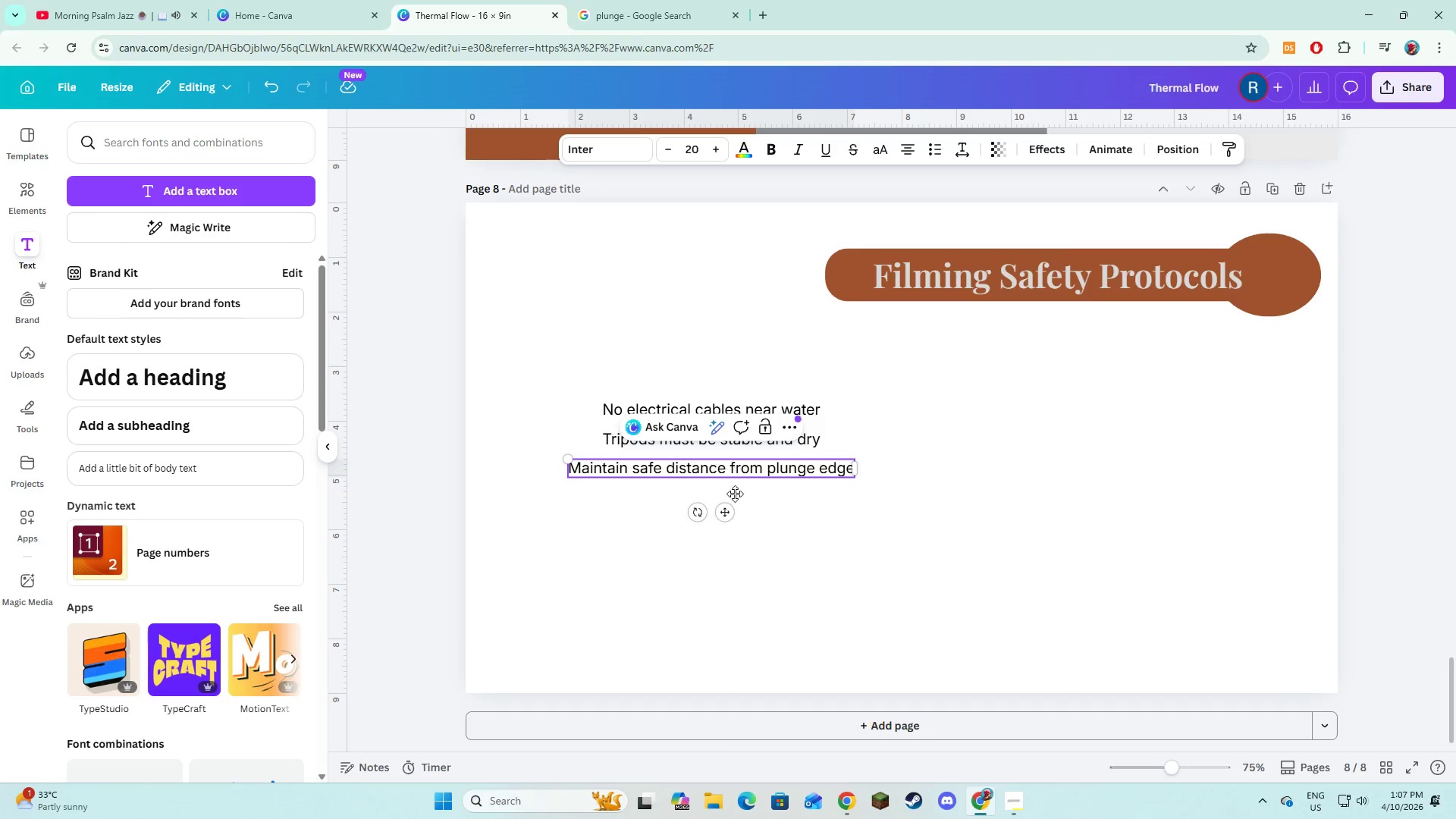 
left_click([763, 621])
 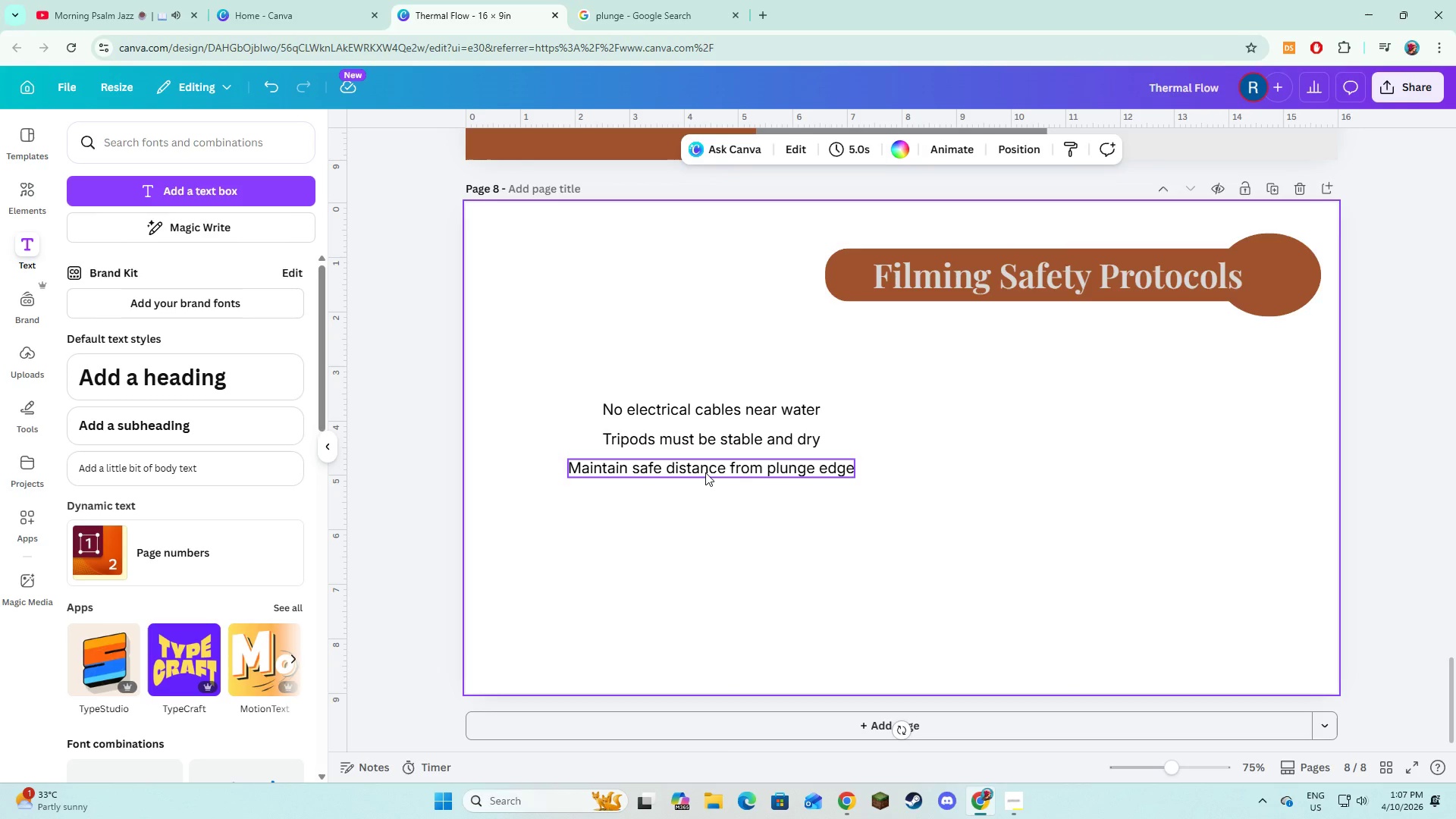 
left_click([703, 475])
 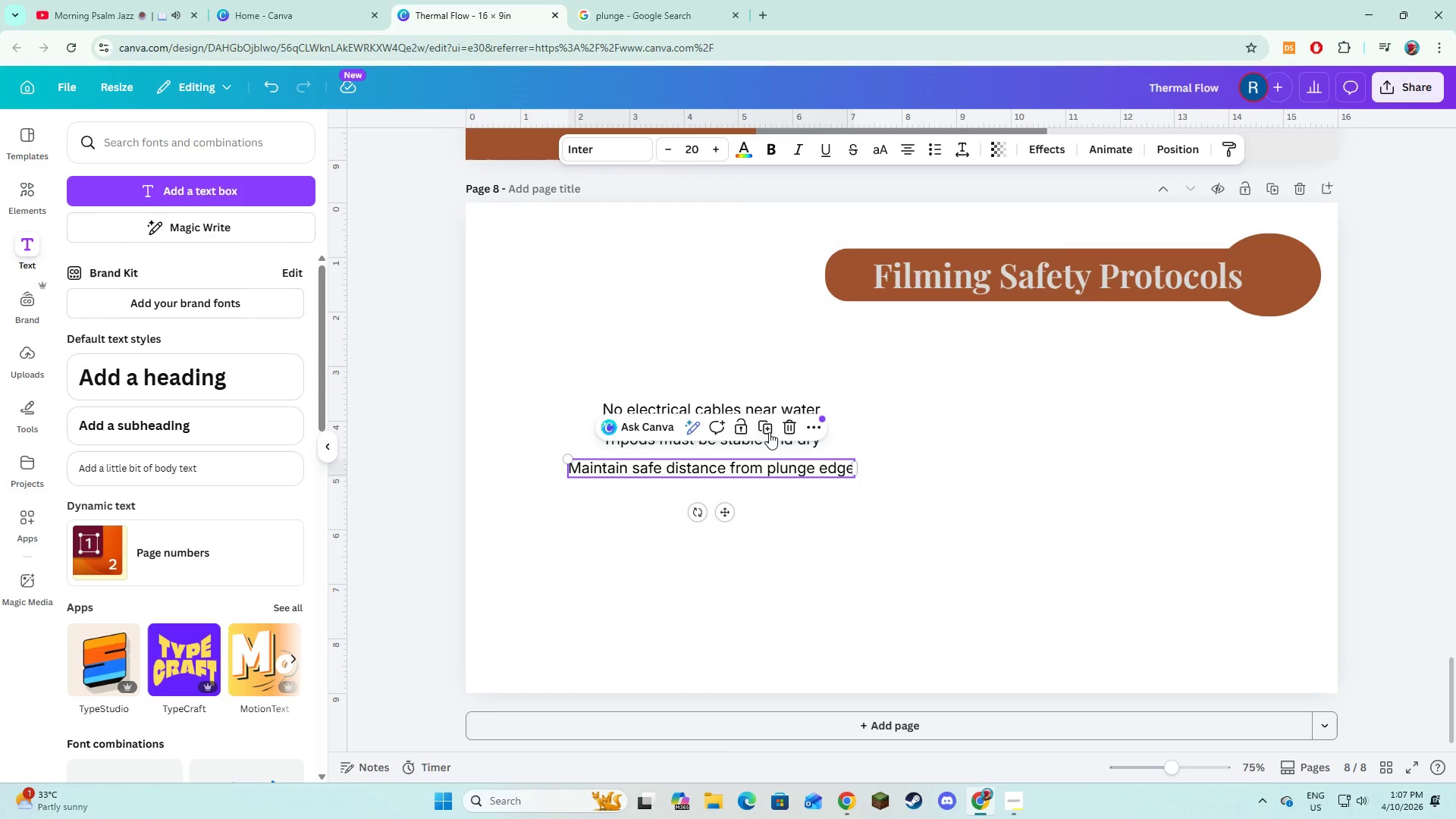 
left_click([769, 430])
 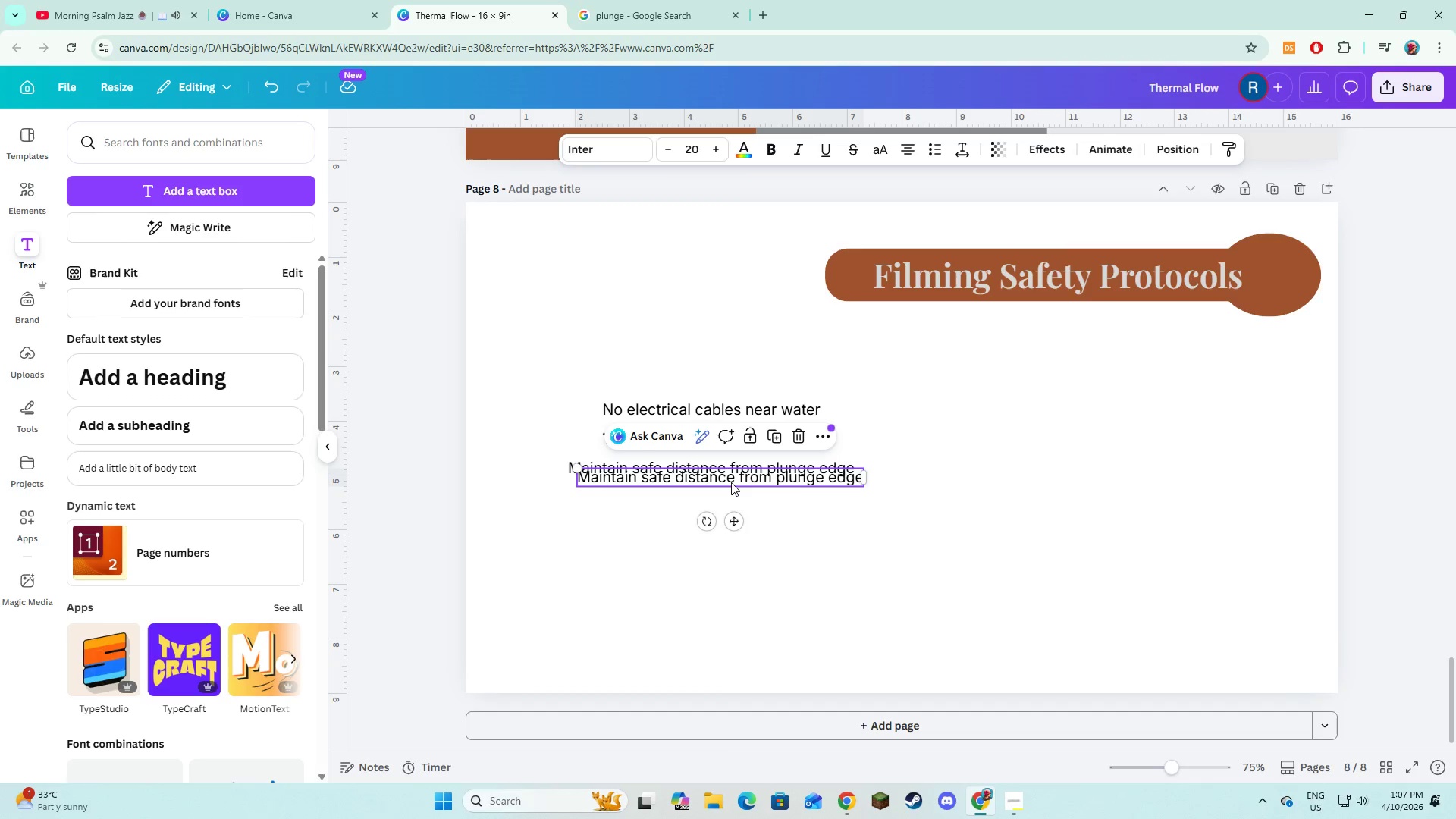 
left_click_drag(start_coordinate=[731, 481], to_coordinate=[723, 505])
 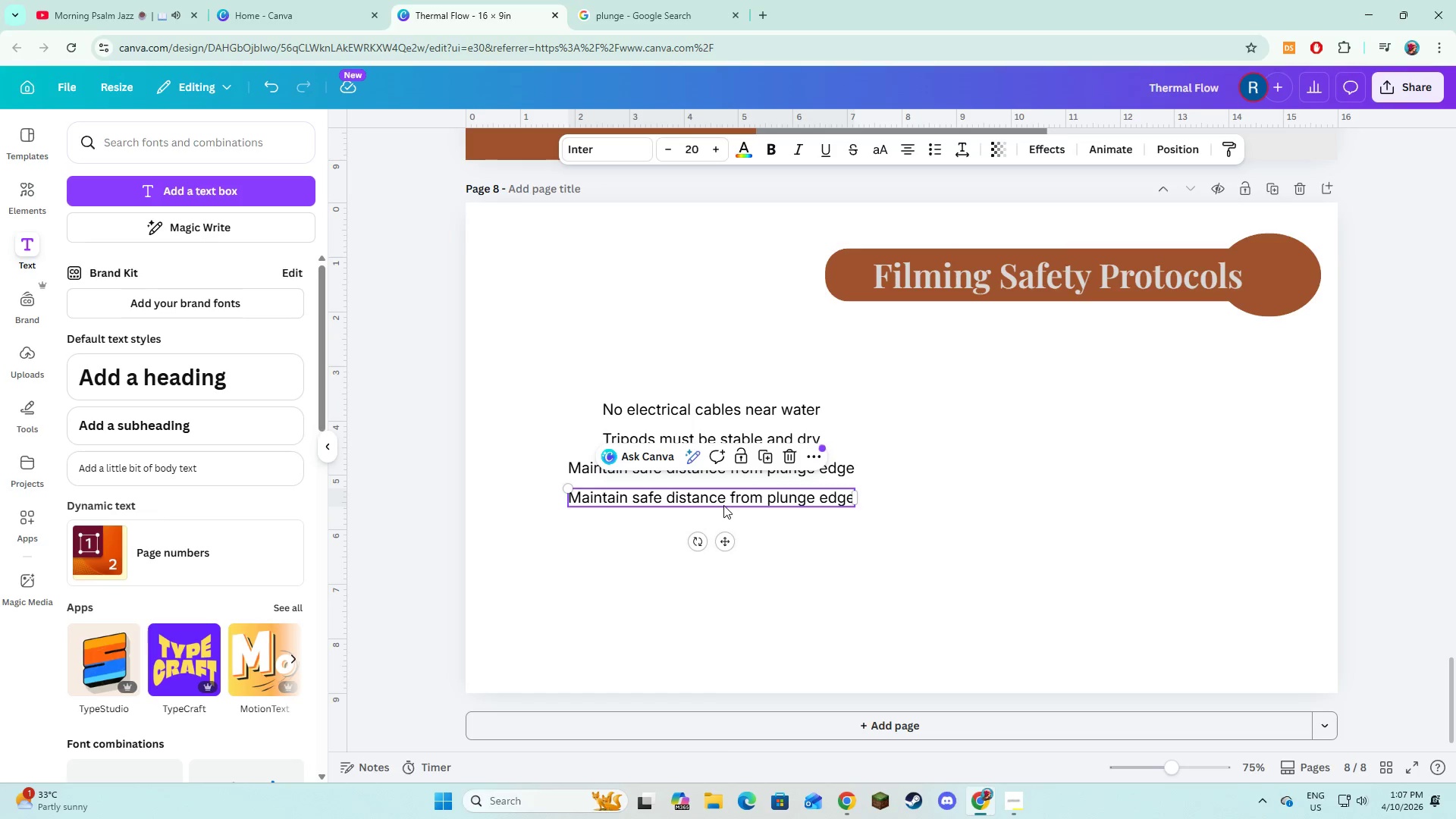 
left_click([723, 505])
 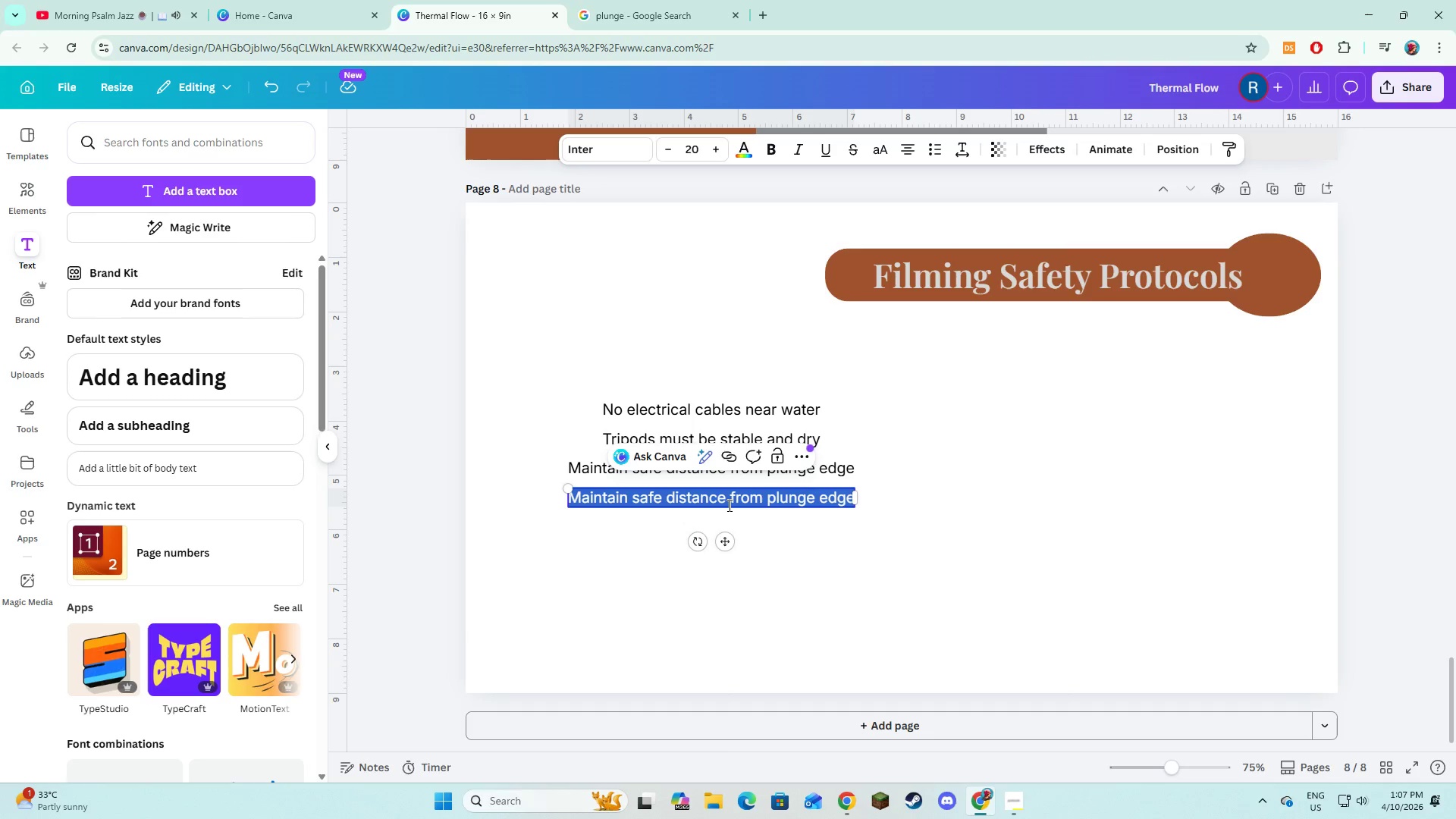 
type(Never on)
key(Backspace)
type(bstruct pathways)
 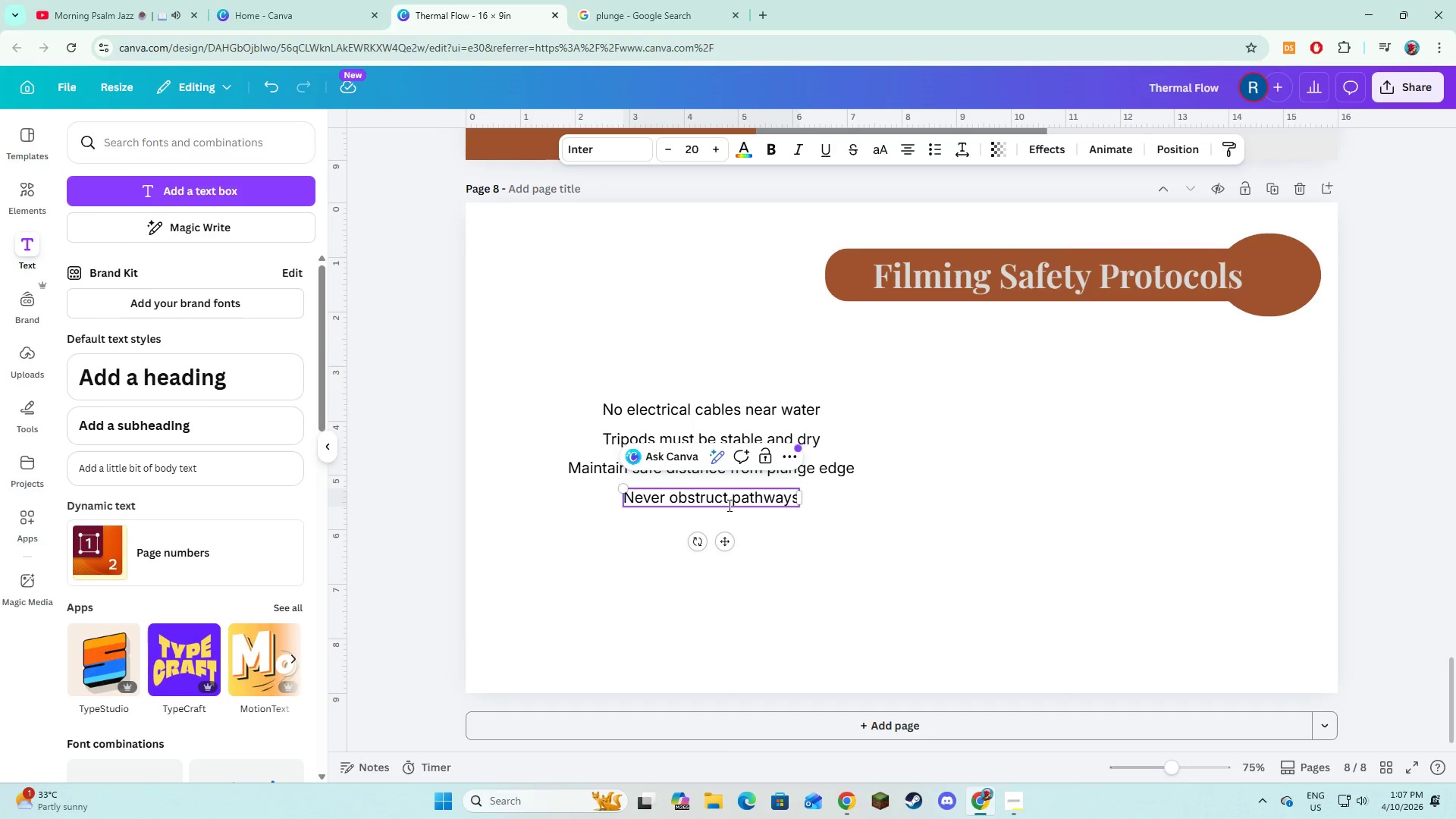 
left_click([749, 579])
 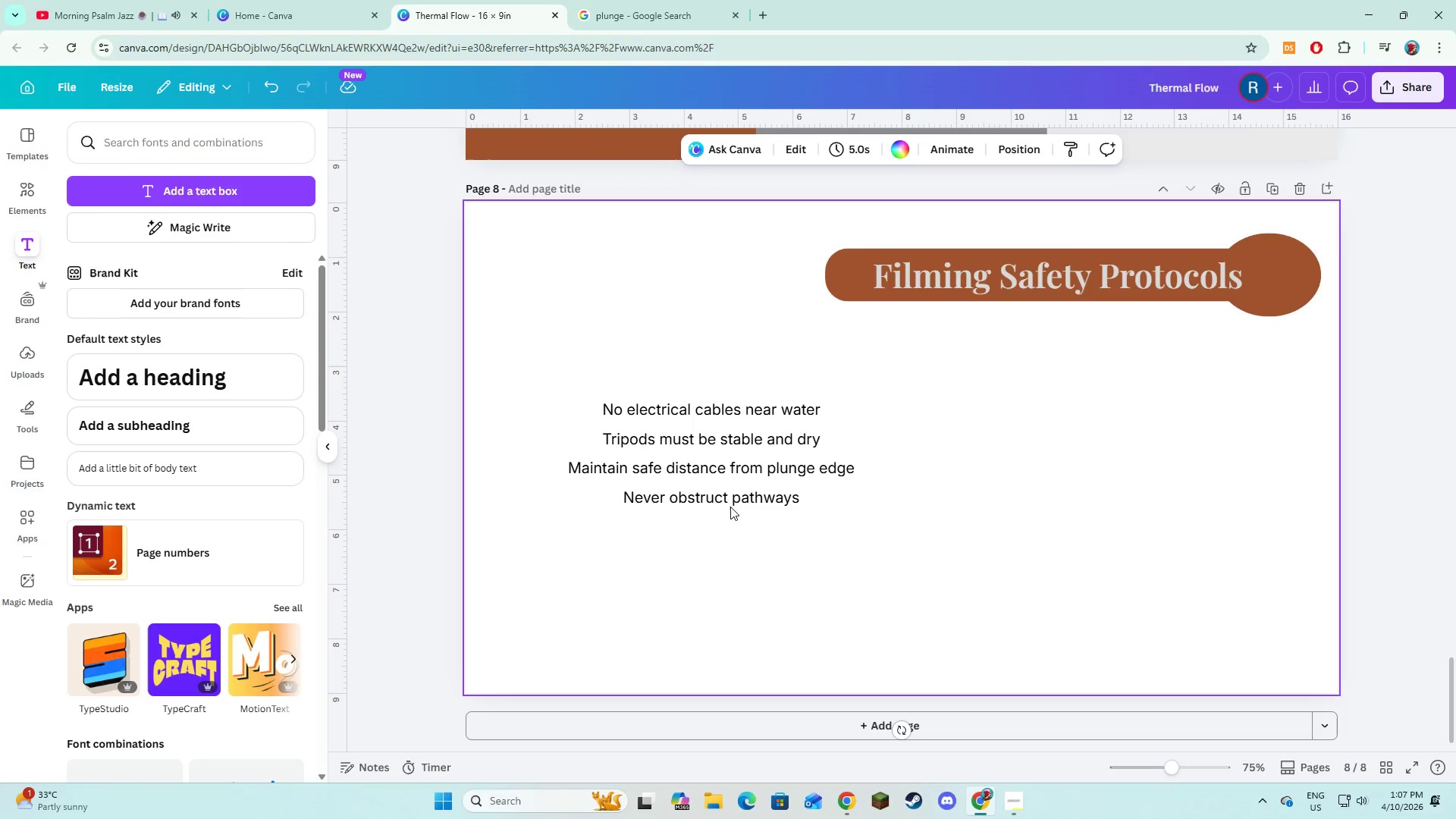 
left_click([731, 501])
 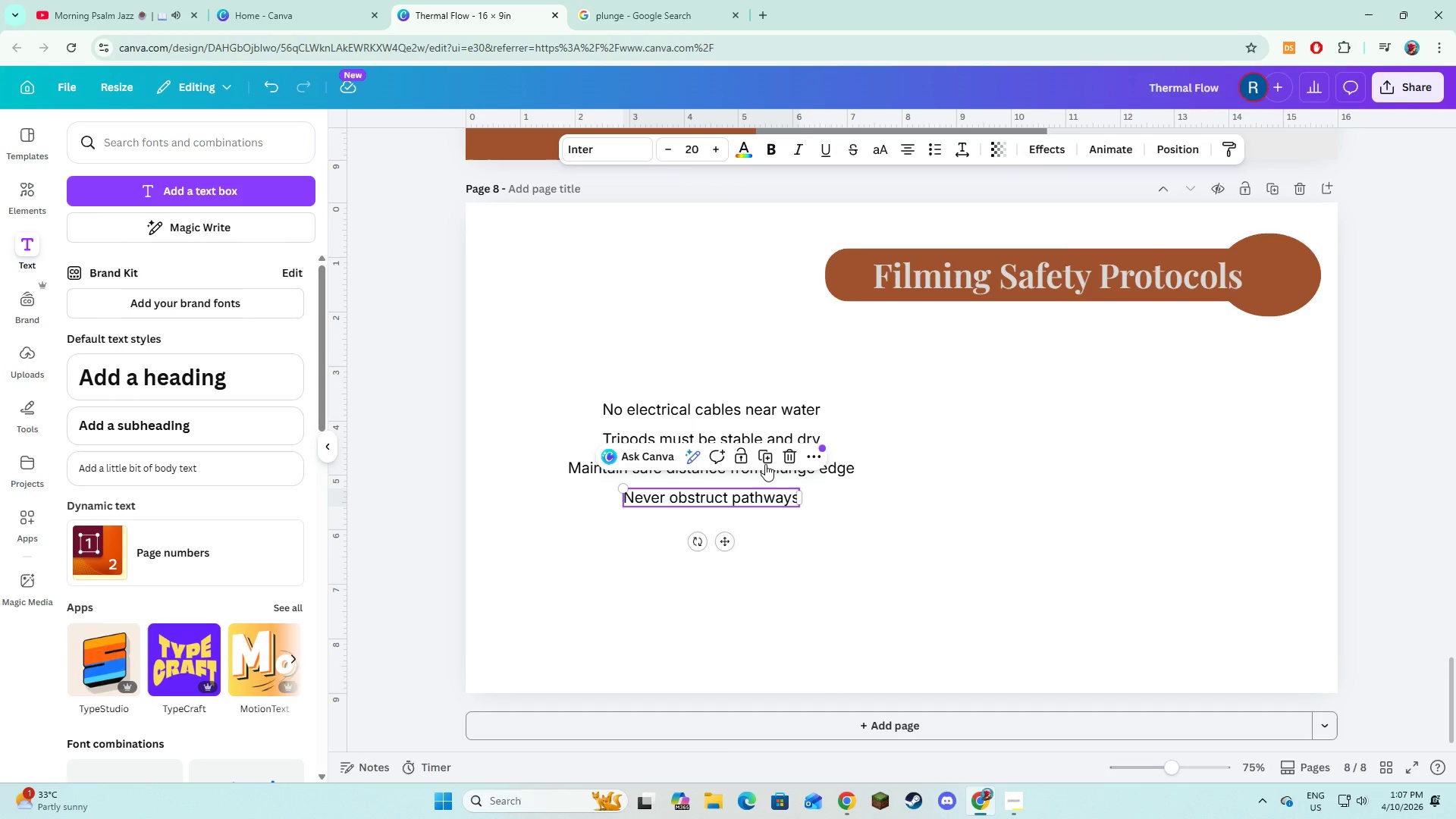 
left_click([767, 459])
 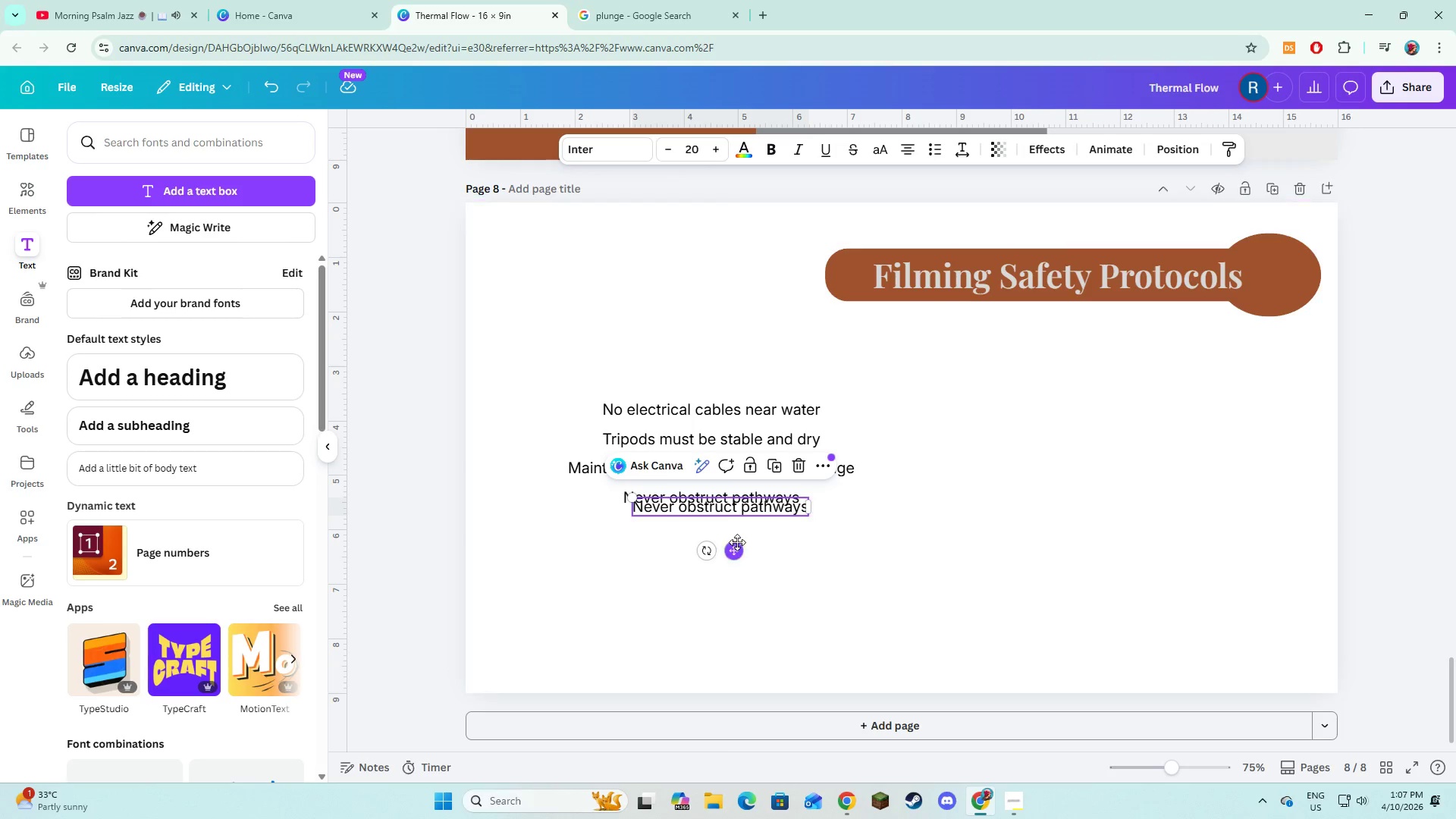 
left_click_drag(start_coordinate=[736, 544], to_coordinate=[730, 563])
 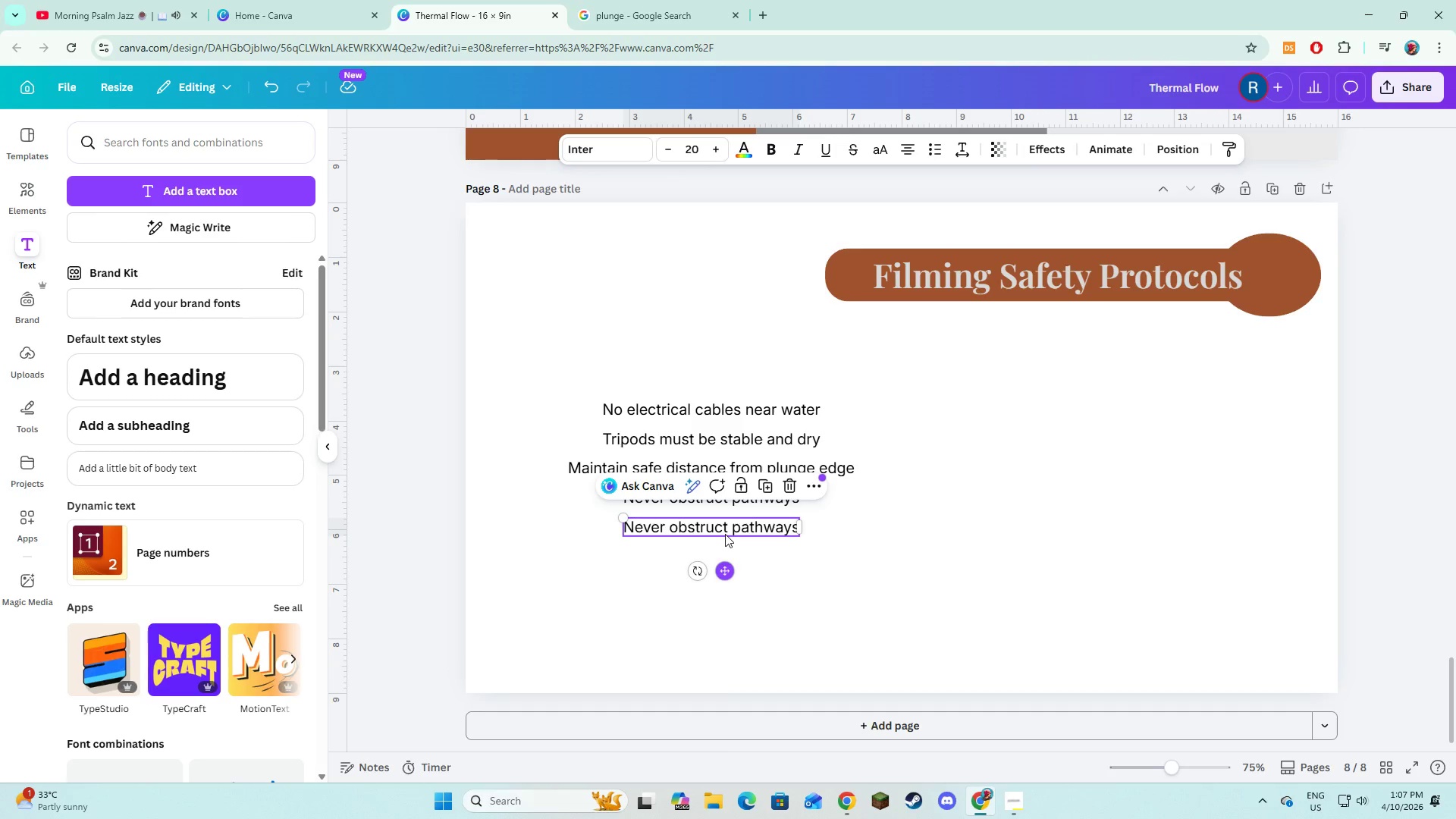 
left_click([725, 534])
 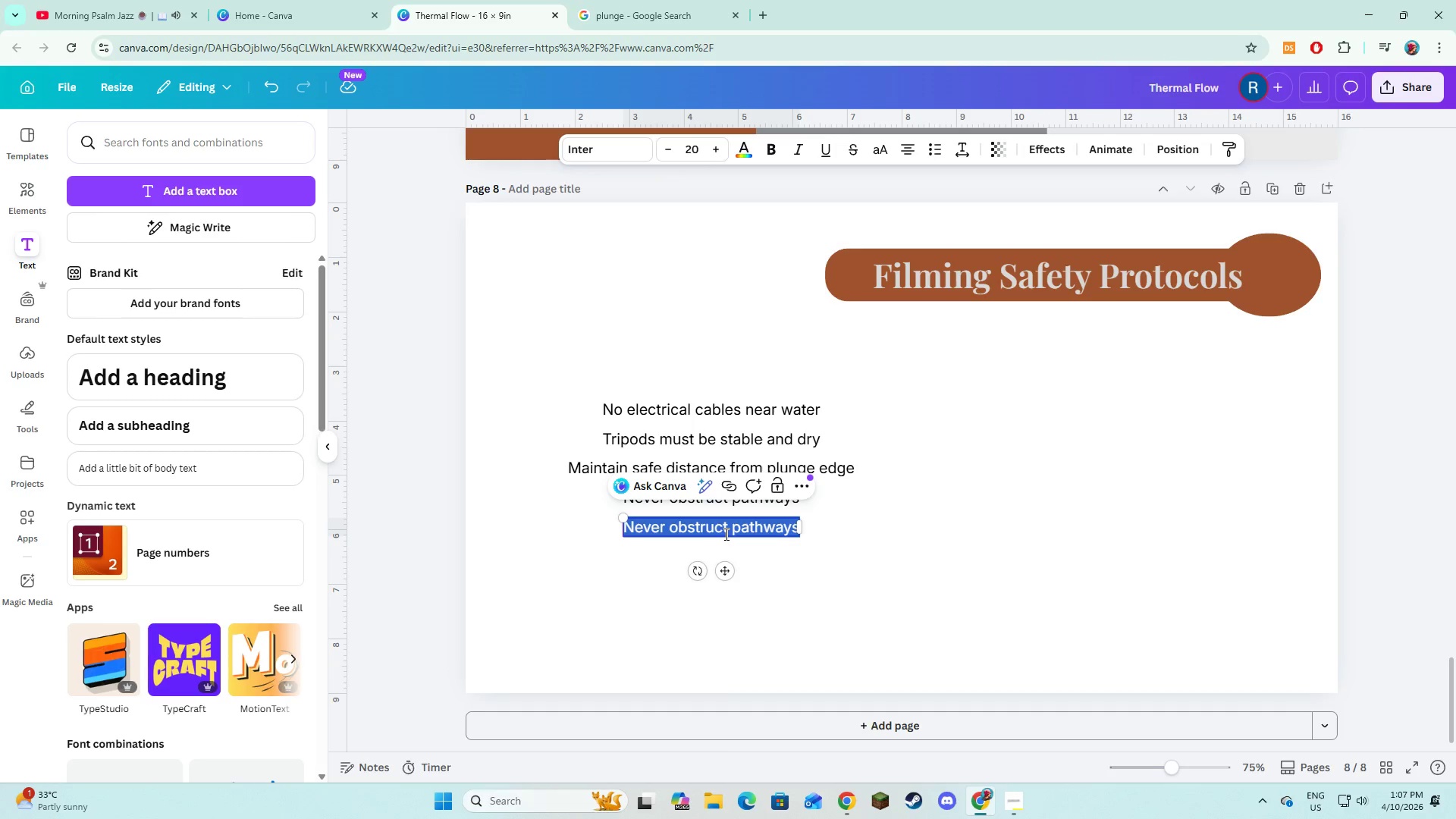 
type(Always prioritize client safety over conet)
key(Backspace)
key(Backspace)
type(tn)
key(Backspace)
type(ent)
 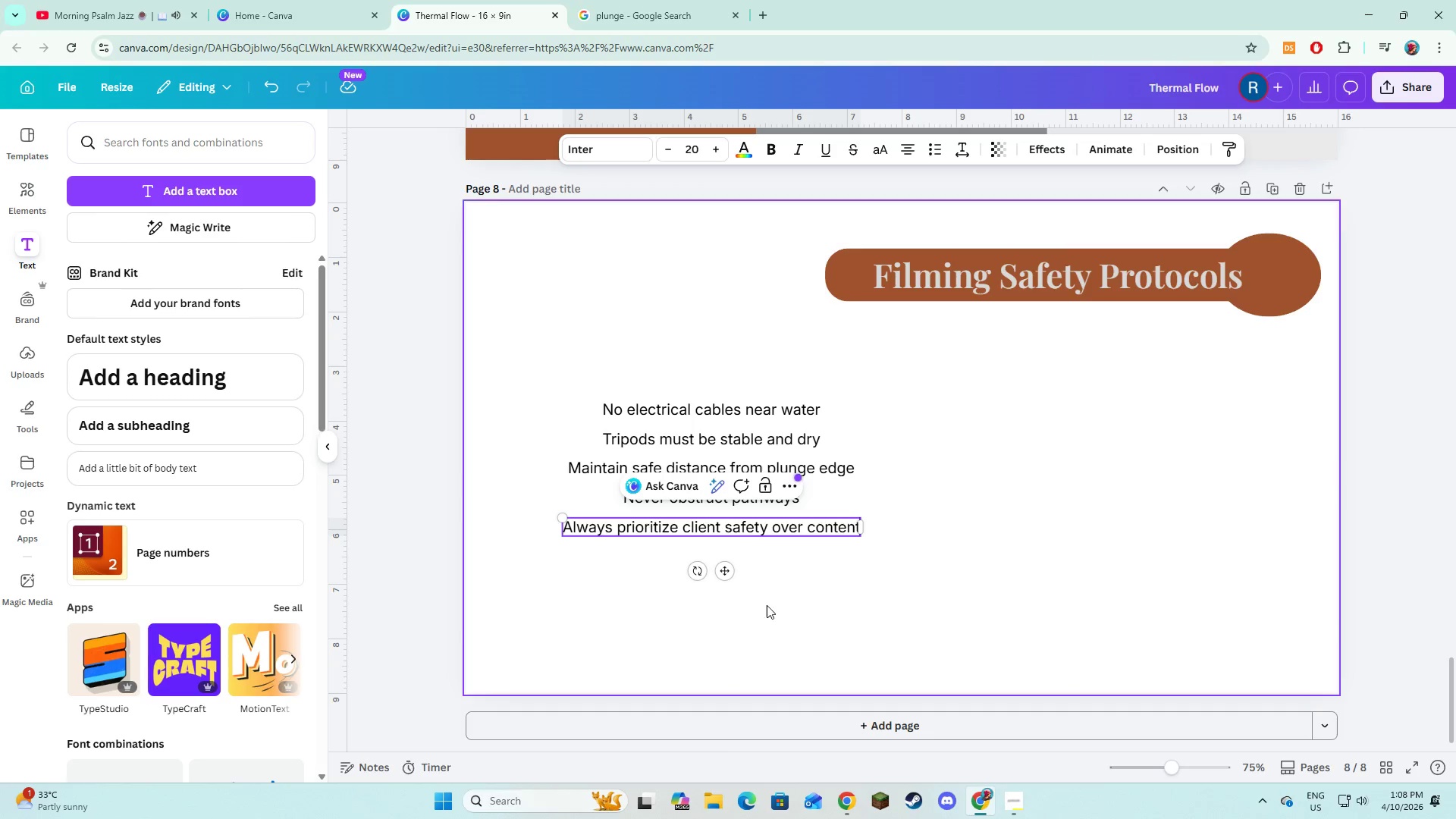 
left_click([769, 619])
 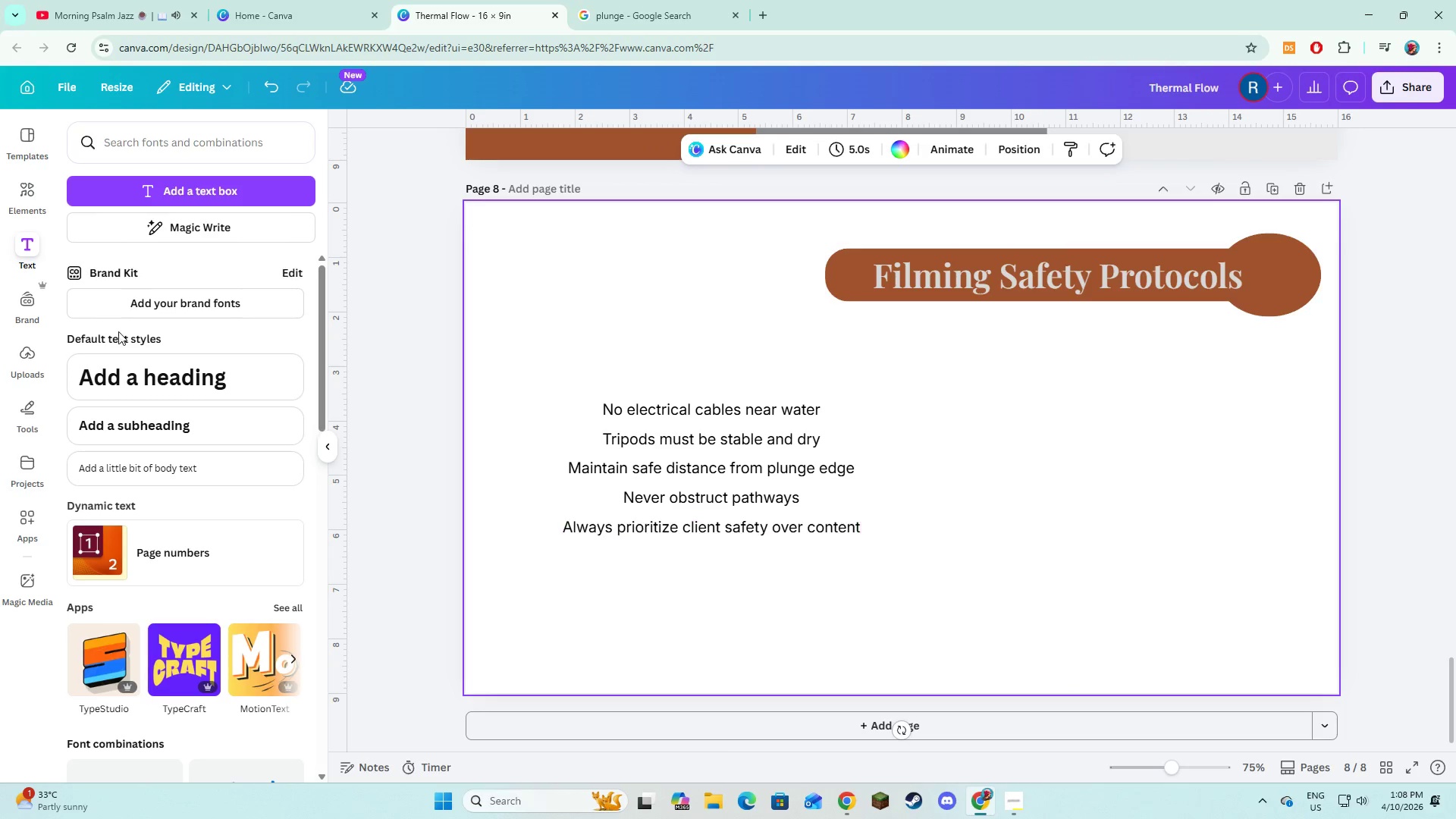 
left_click([34, 200])
 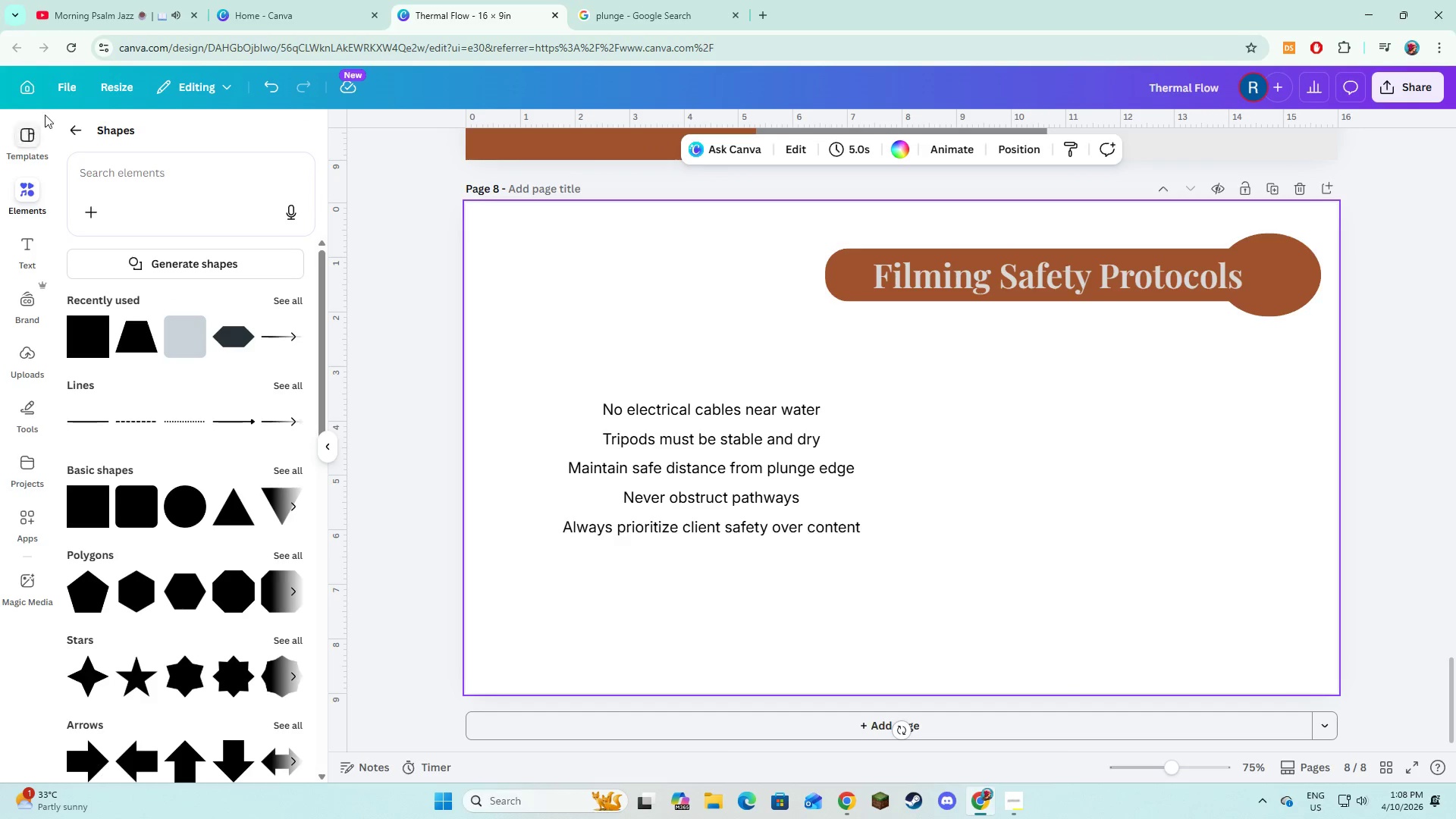 
left_click([77, 130])
 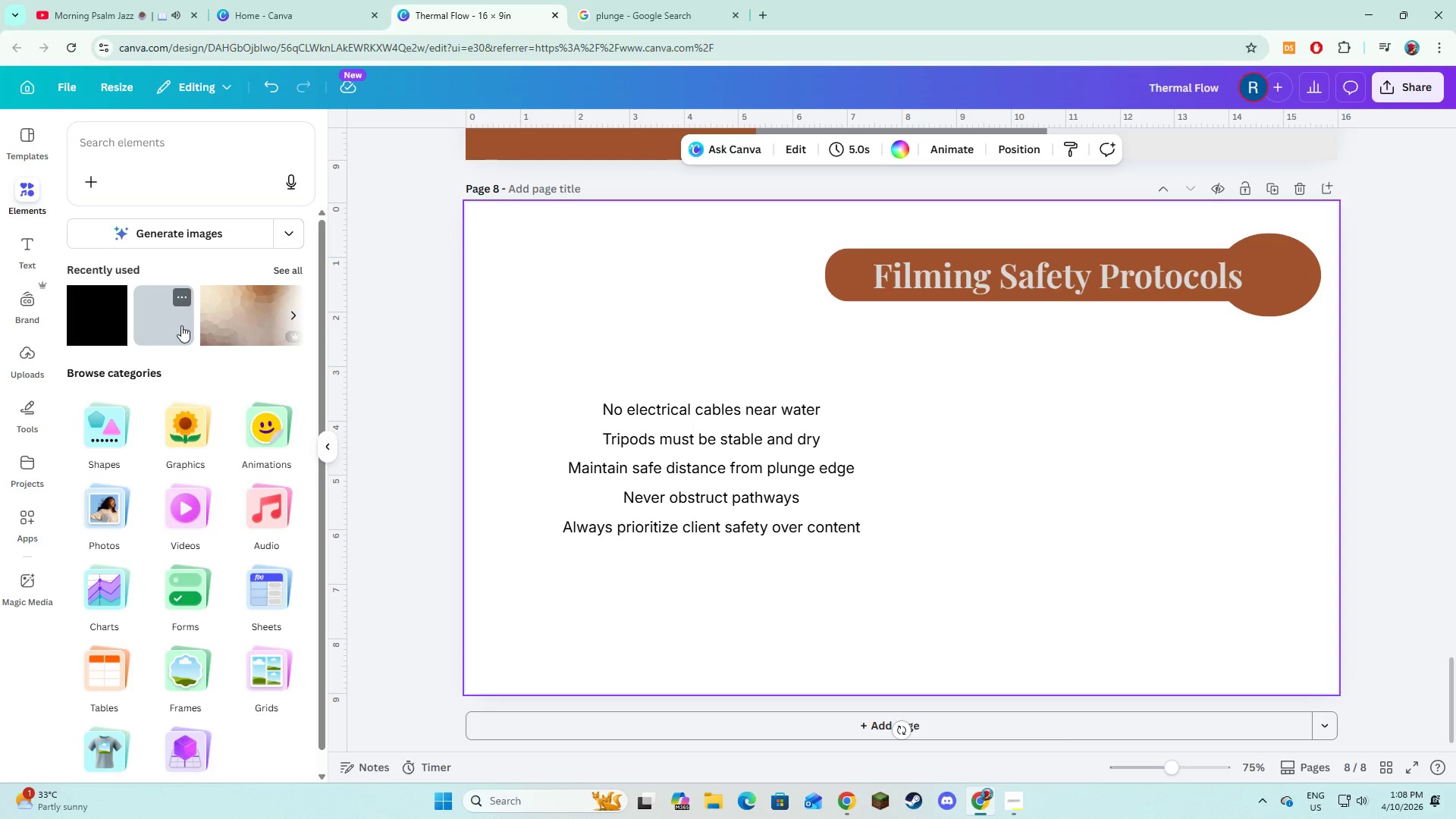 
wait(11.14)
 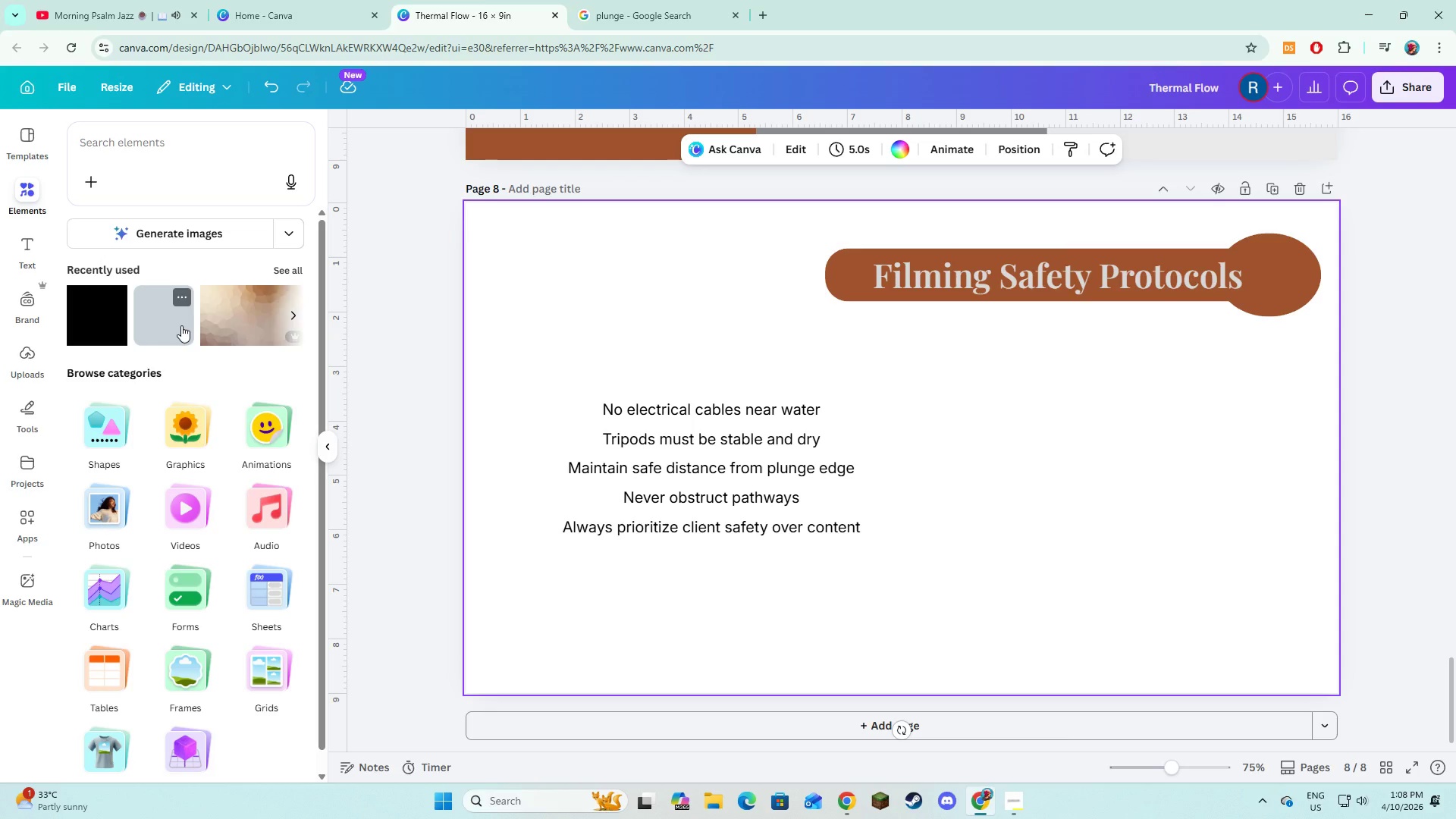 
left_click([84, 338])
 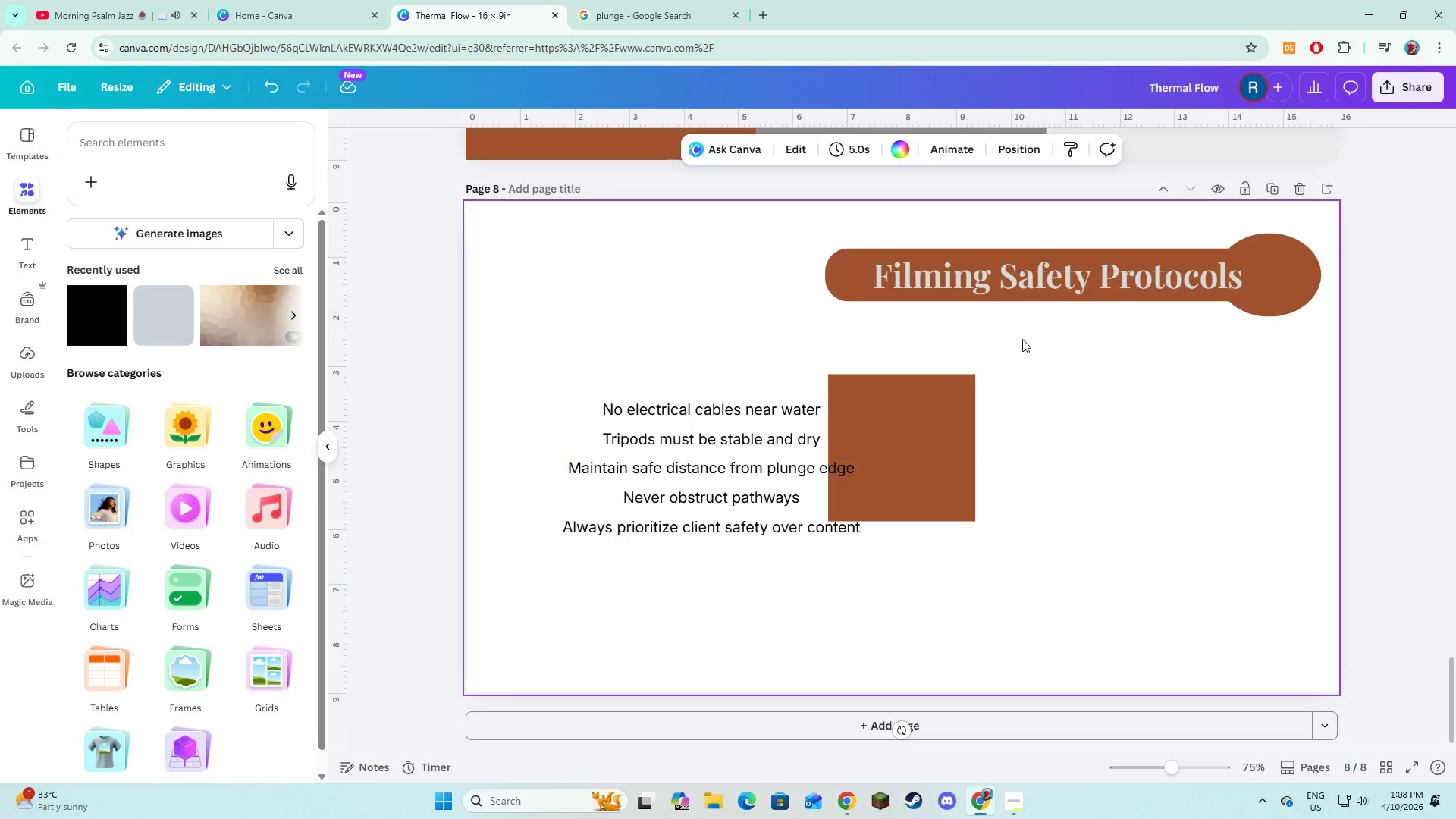 
left_click([949, 440])
 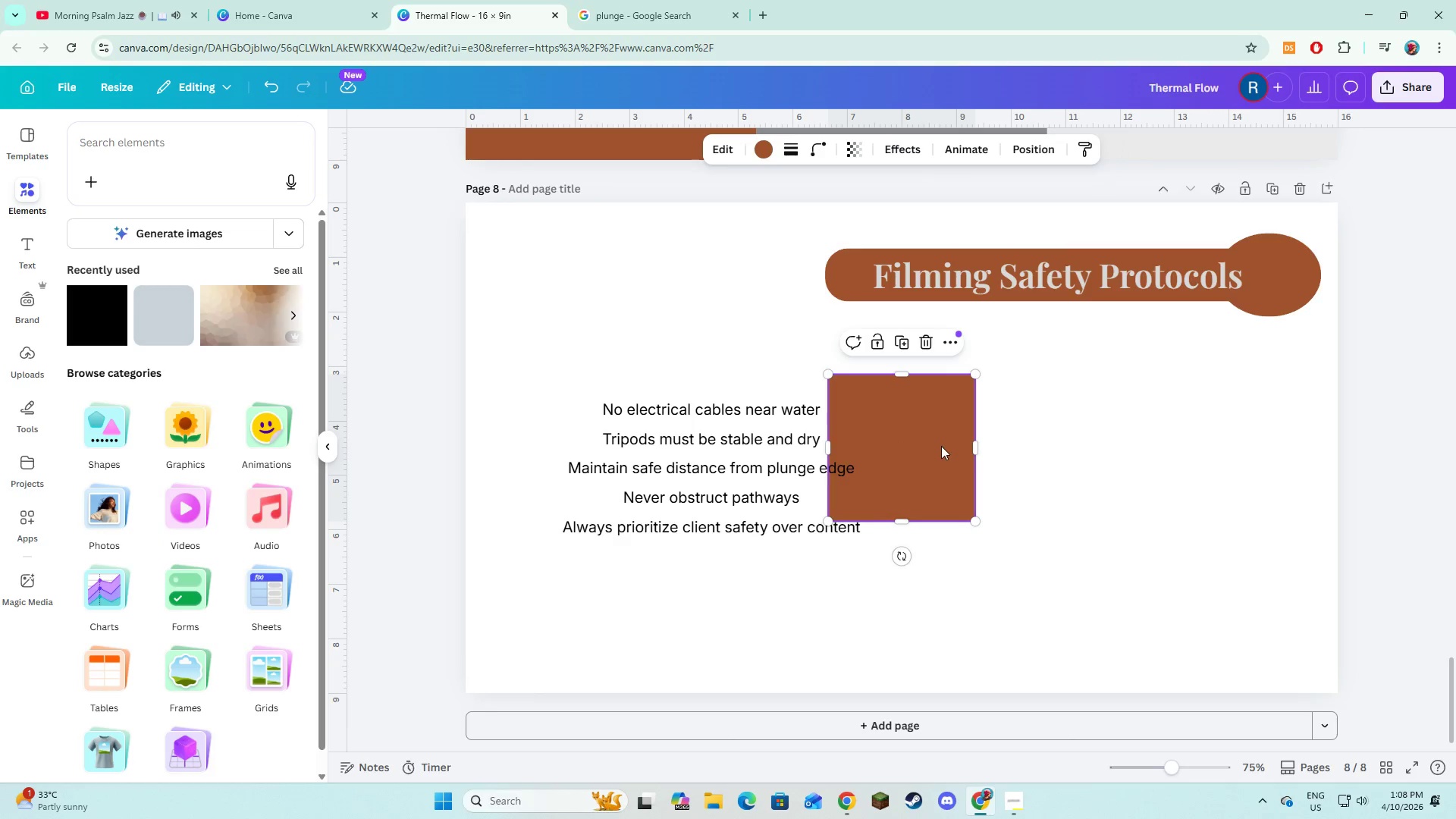 
left_click_drag(start_coordinate=[940, 447], to_coordinate=[654, 452])
 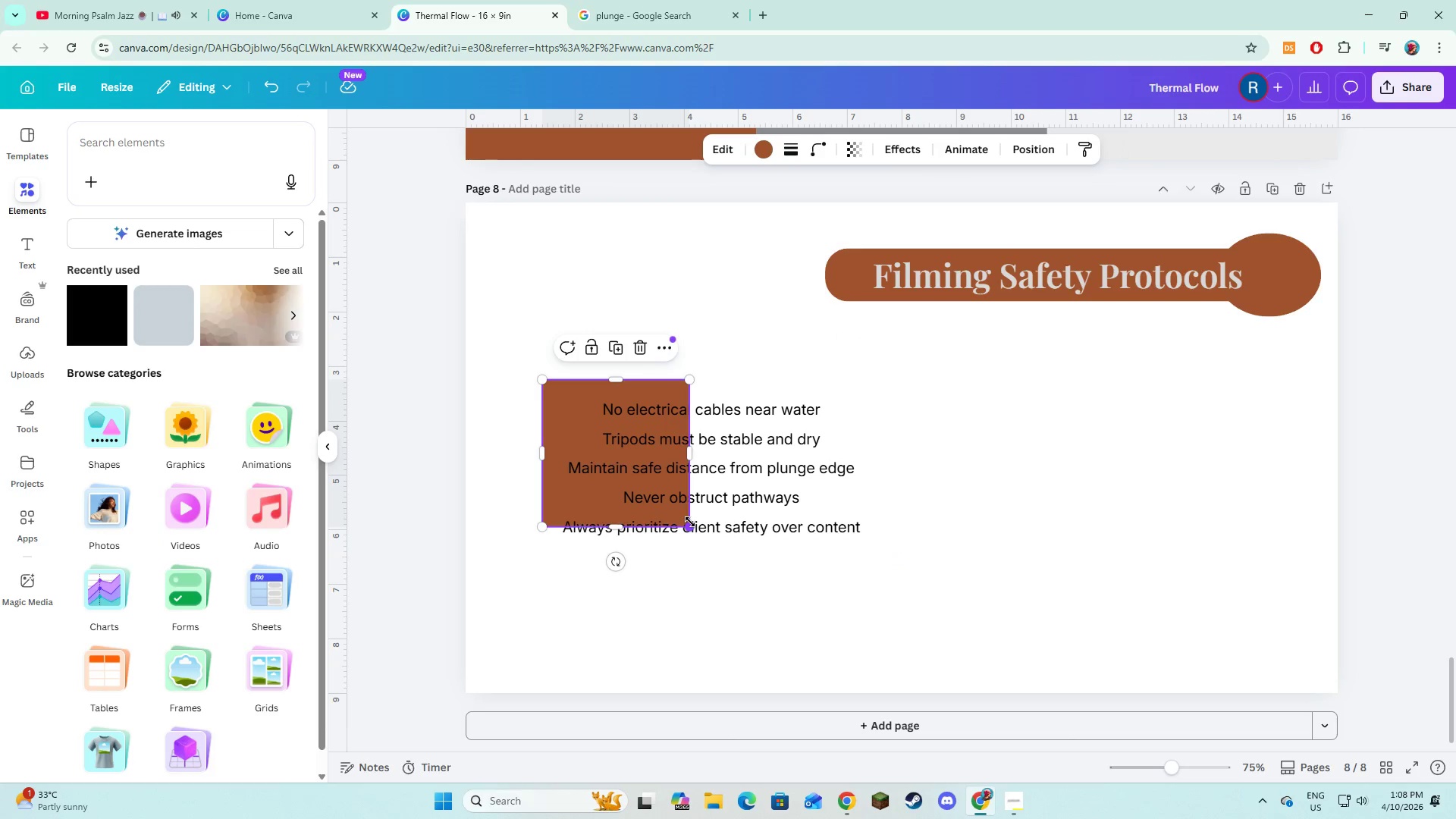 
left_click_drag(start_coordinate=[690, 523], to_coordinate=[915, 565])
 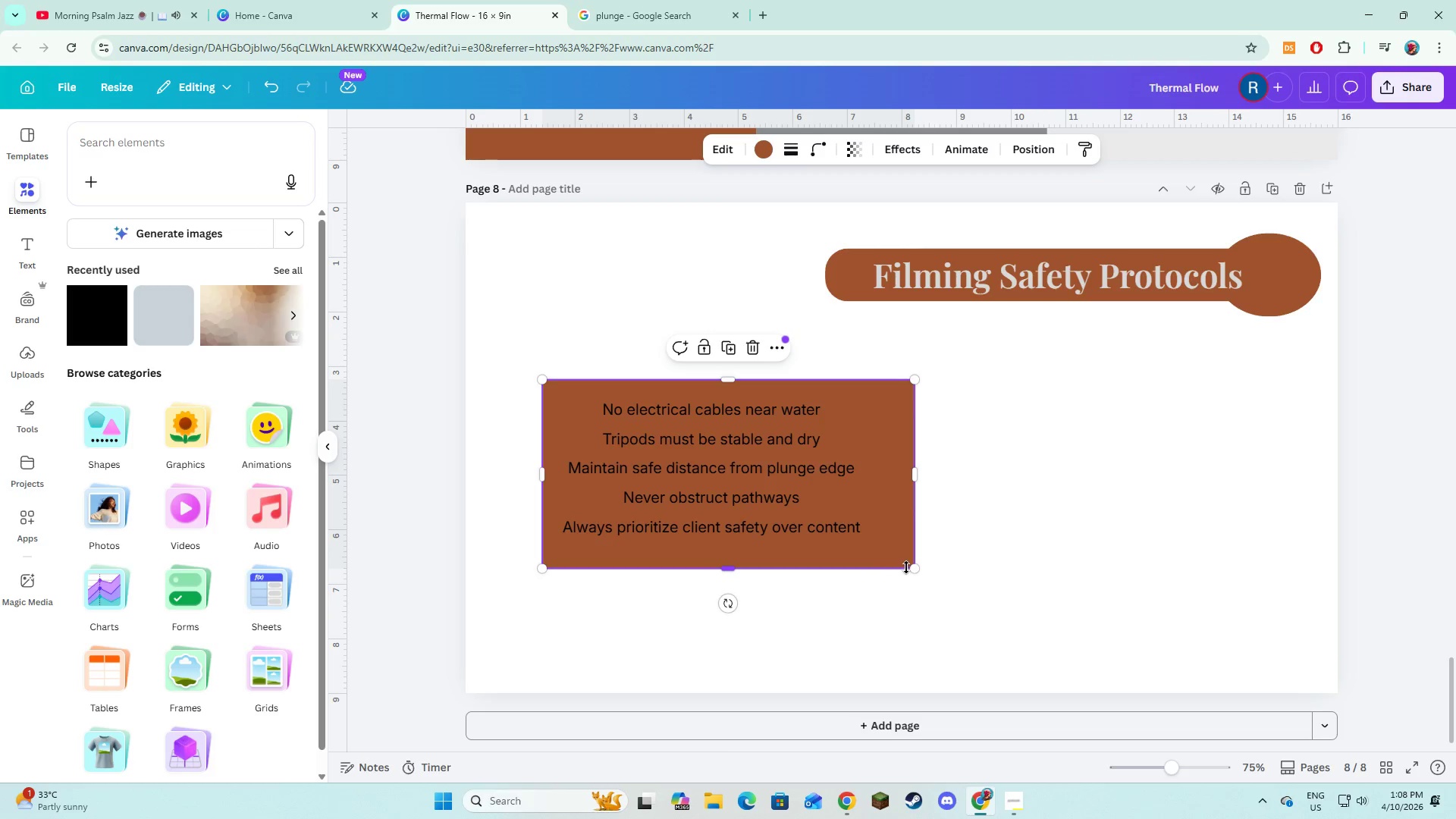 
left_click_drag(start_coordinate=[917, 567], to_coordinate=[1086, 557])
 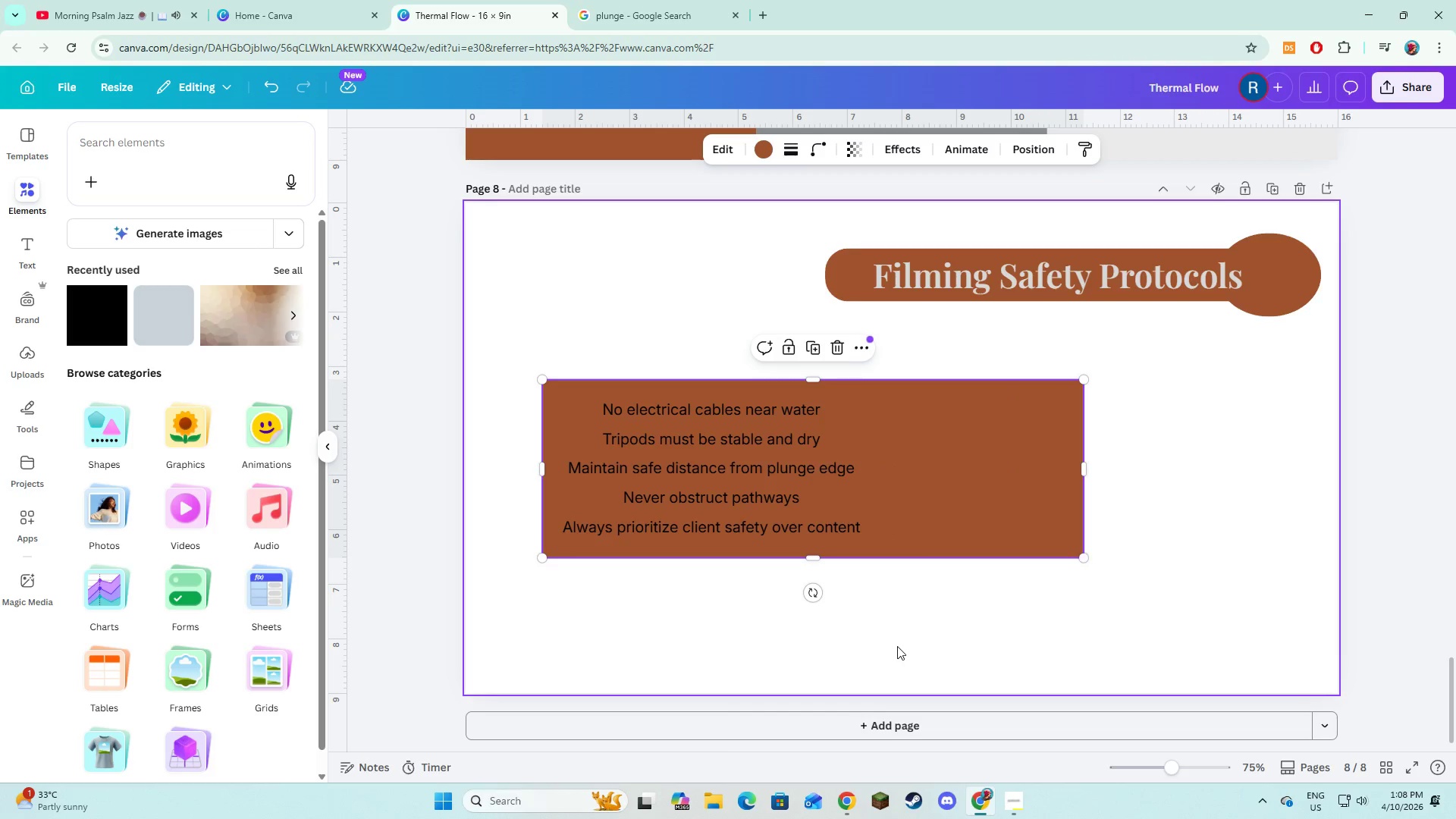 
left_click([897, 646])
 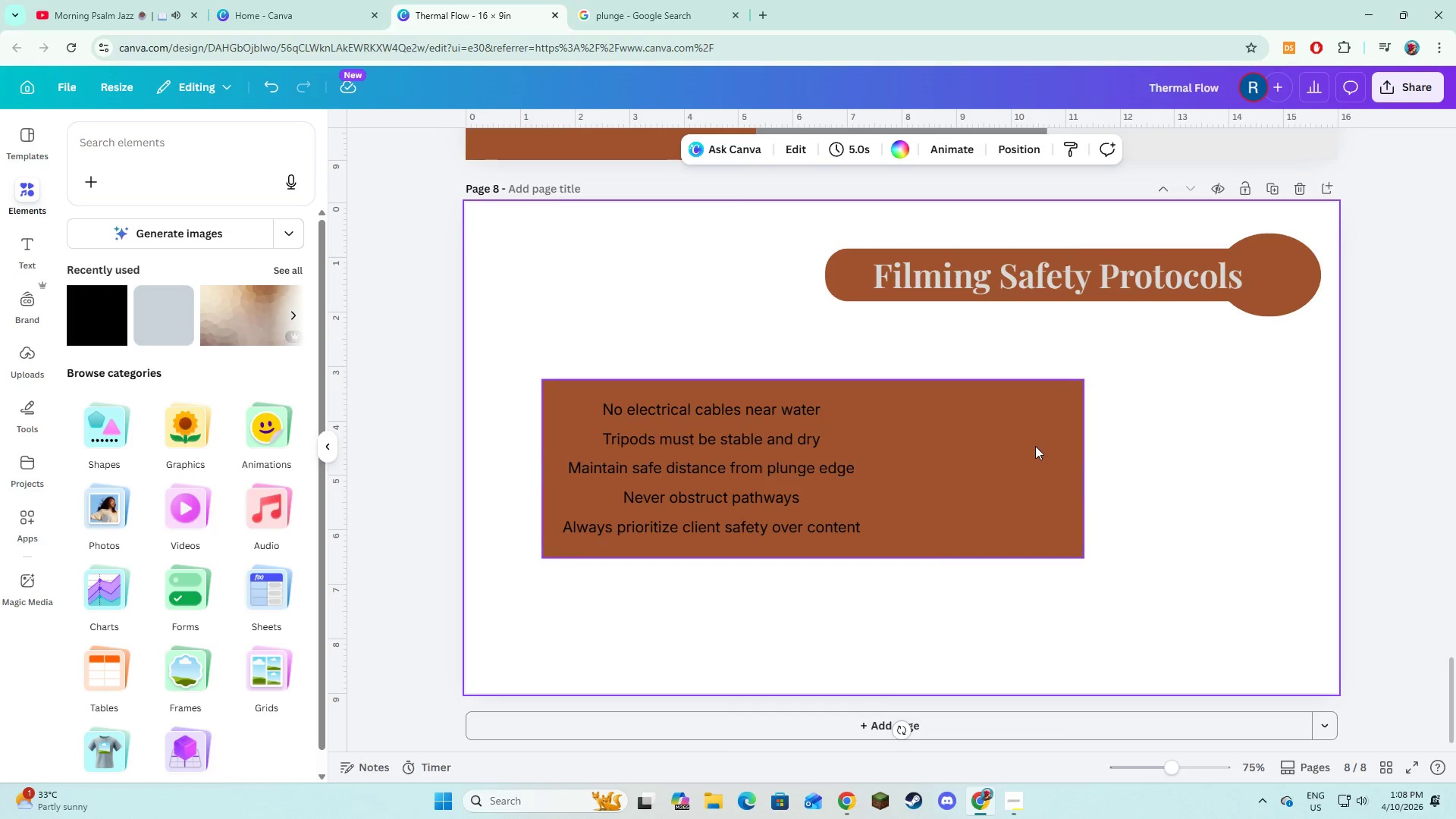 
left_click([1035, 446])
 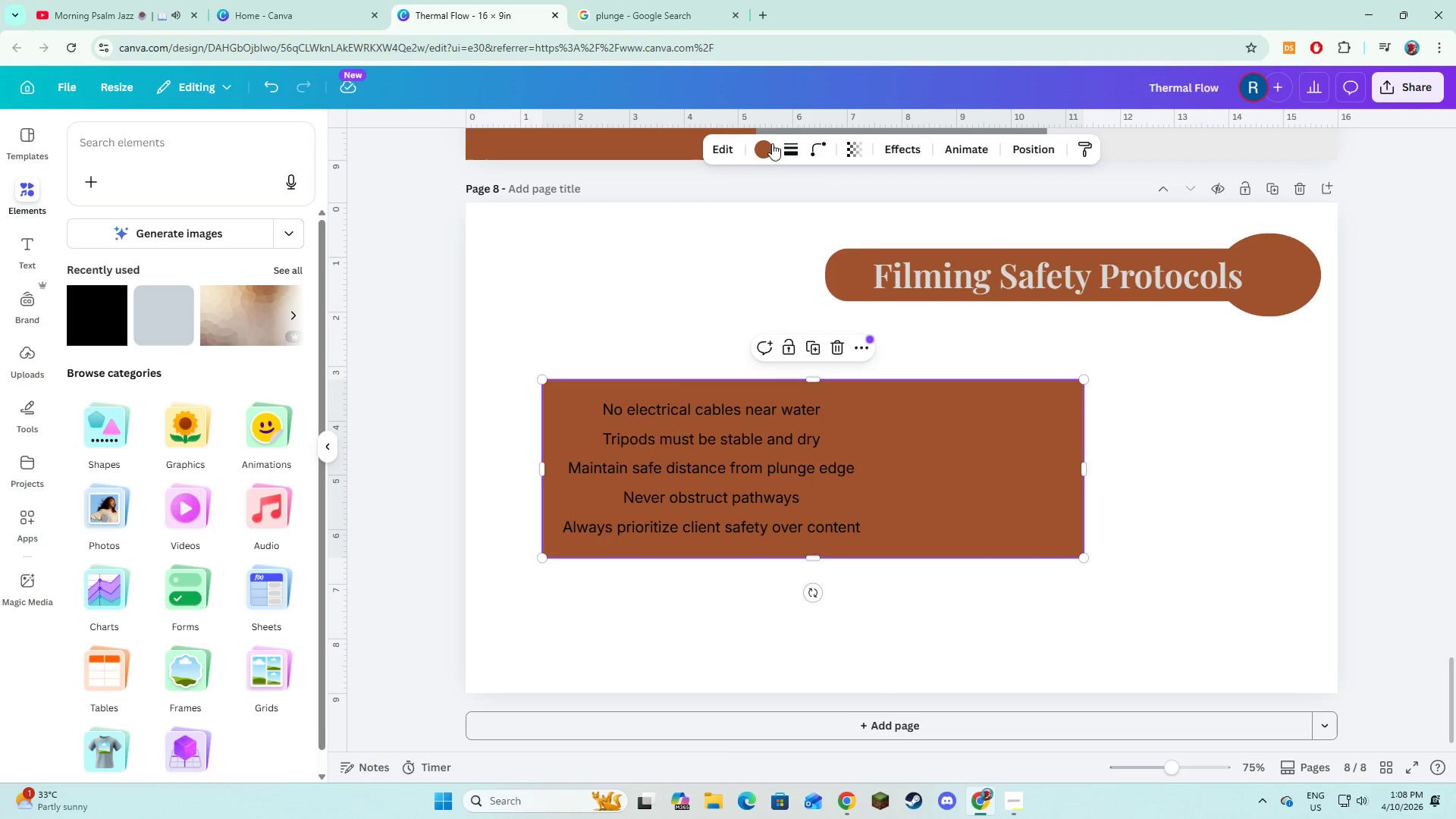 
left_click([766, 148])
 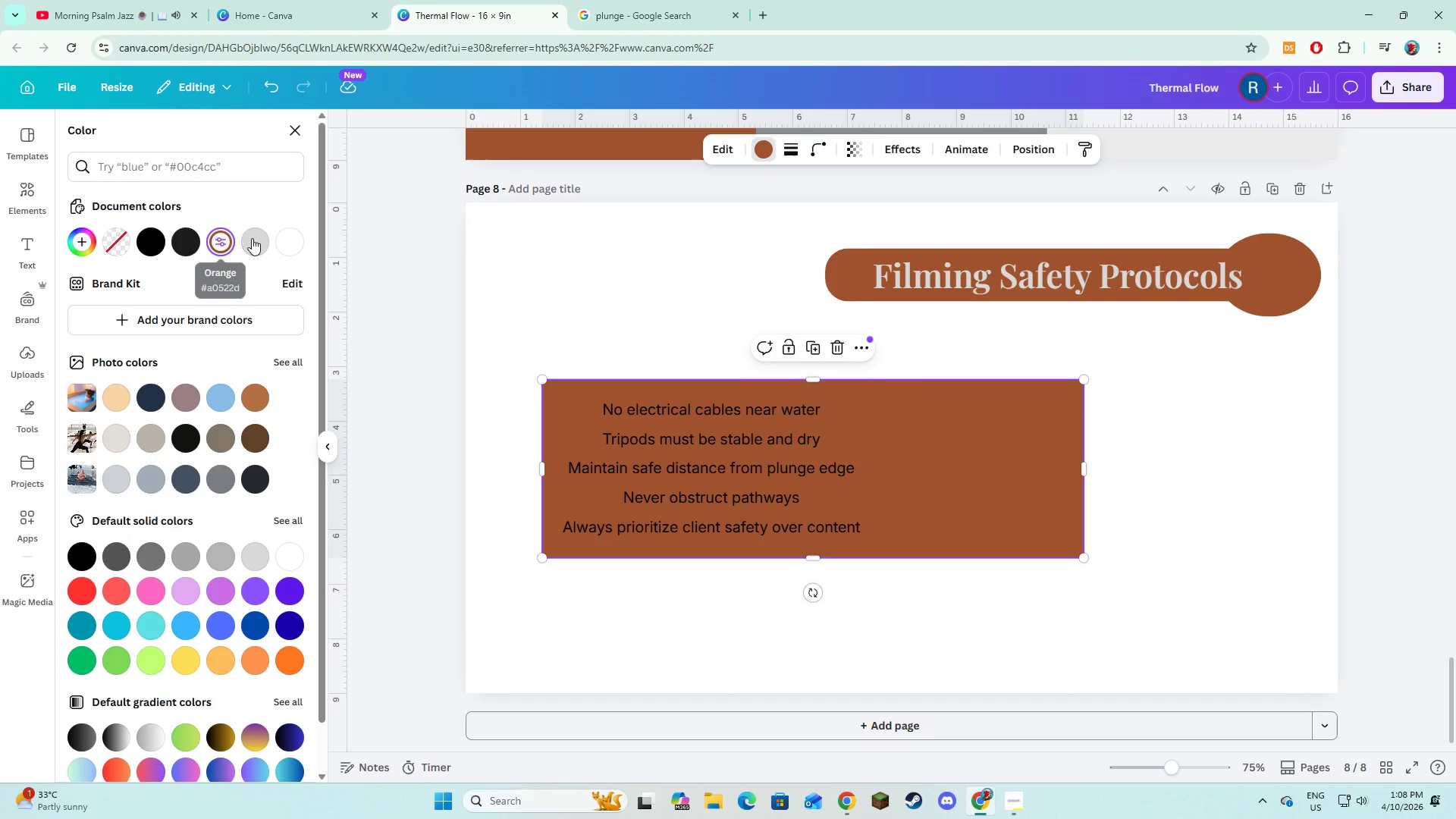 
left_click([255, 237])
 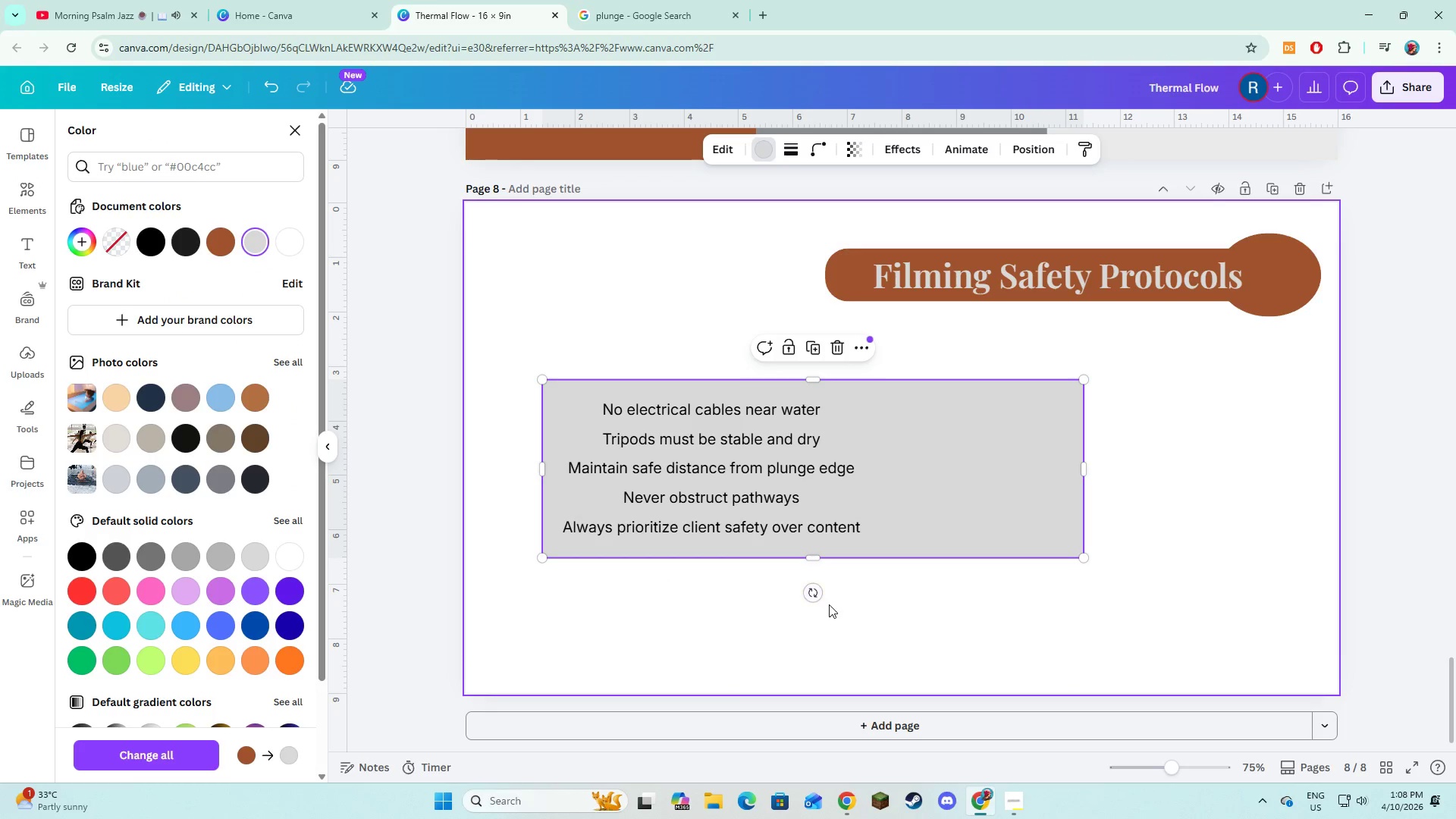 
left_click([919, 632])
 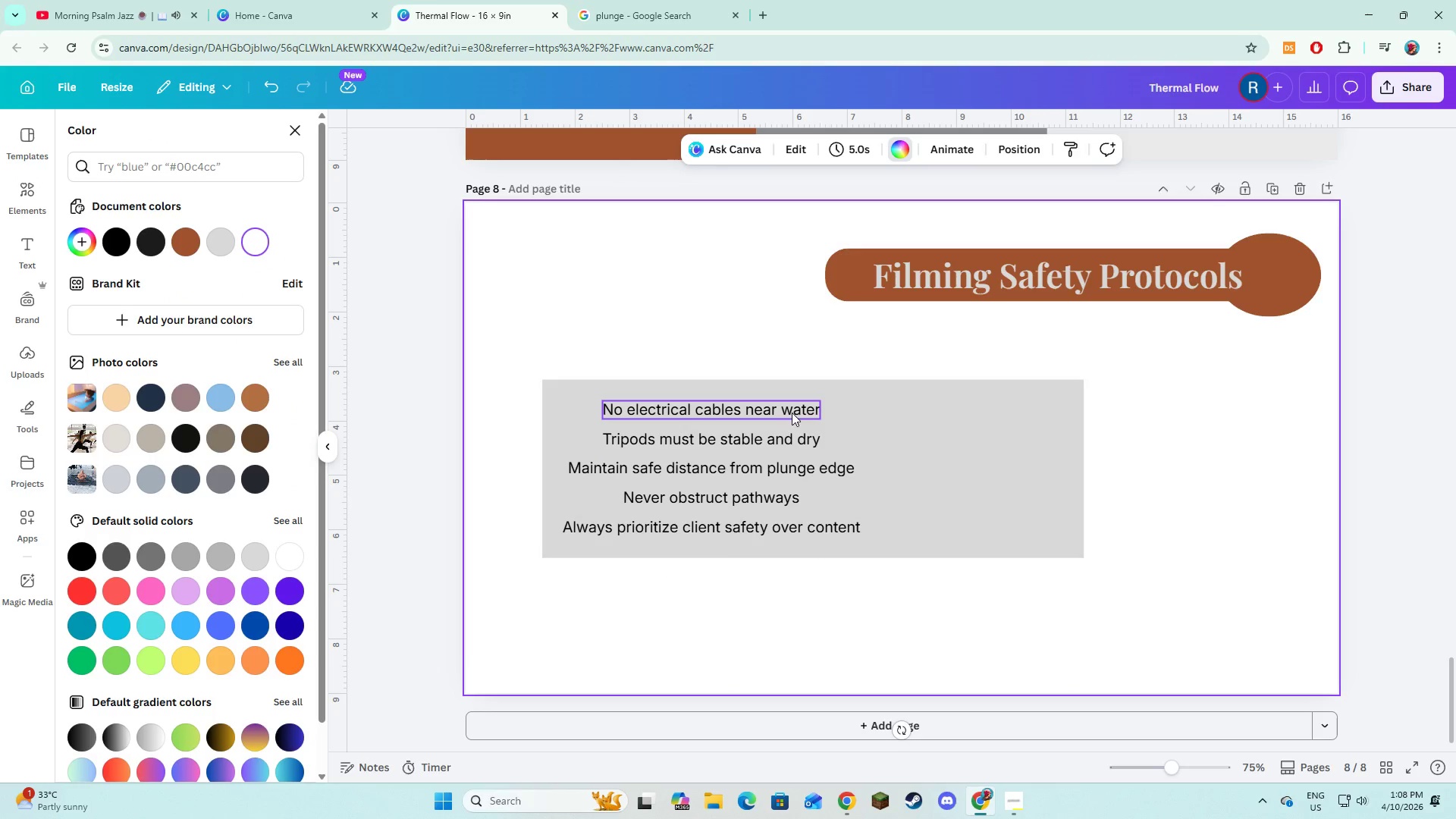 
left_click_drag(start_coordinate=[786, 408], to_coordinate=[754, 408])
 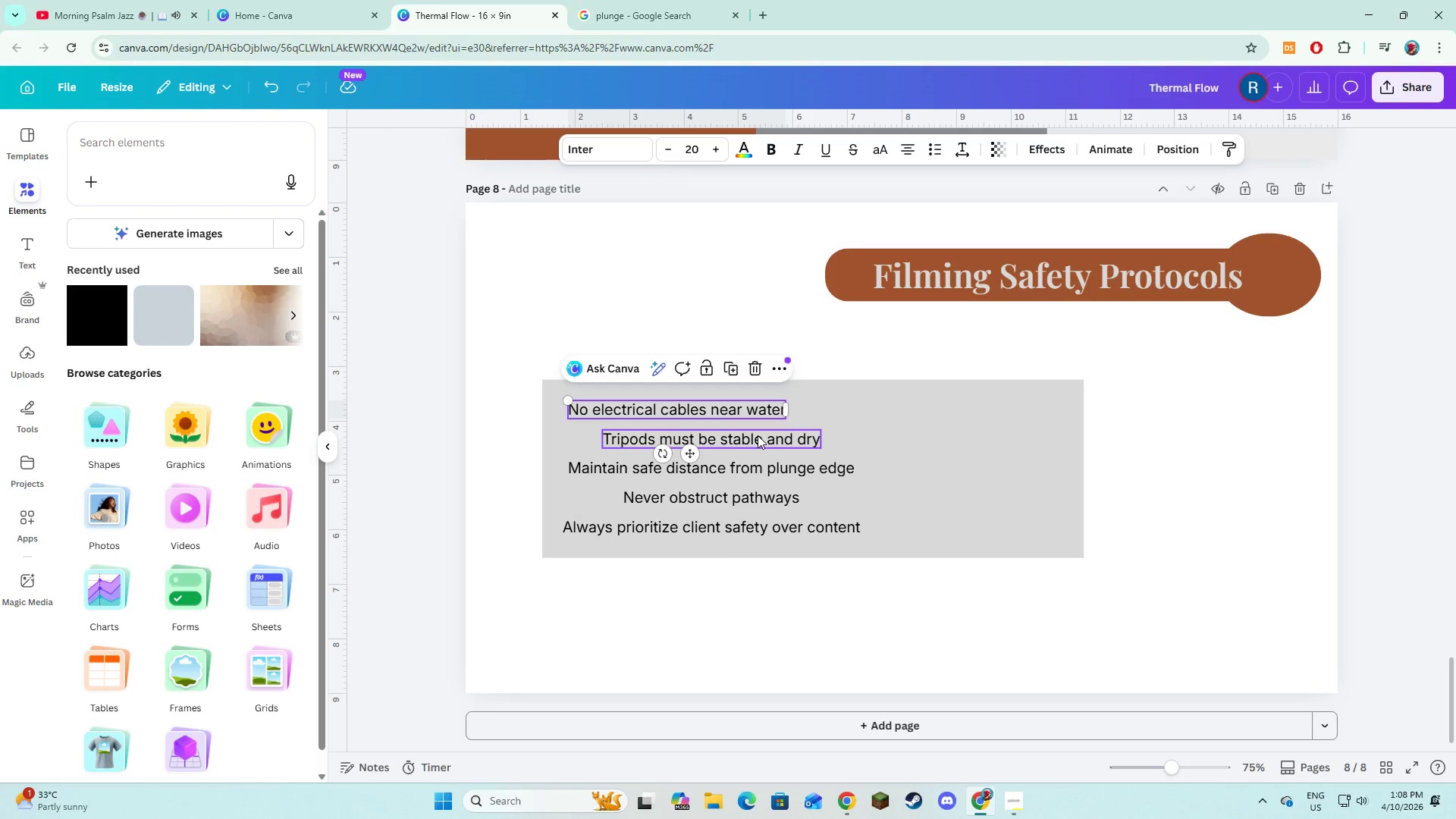 
left_click_drag(start_coordinate=[758, 435], to_coordinate=[726, 438])
 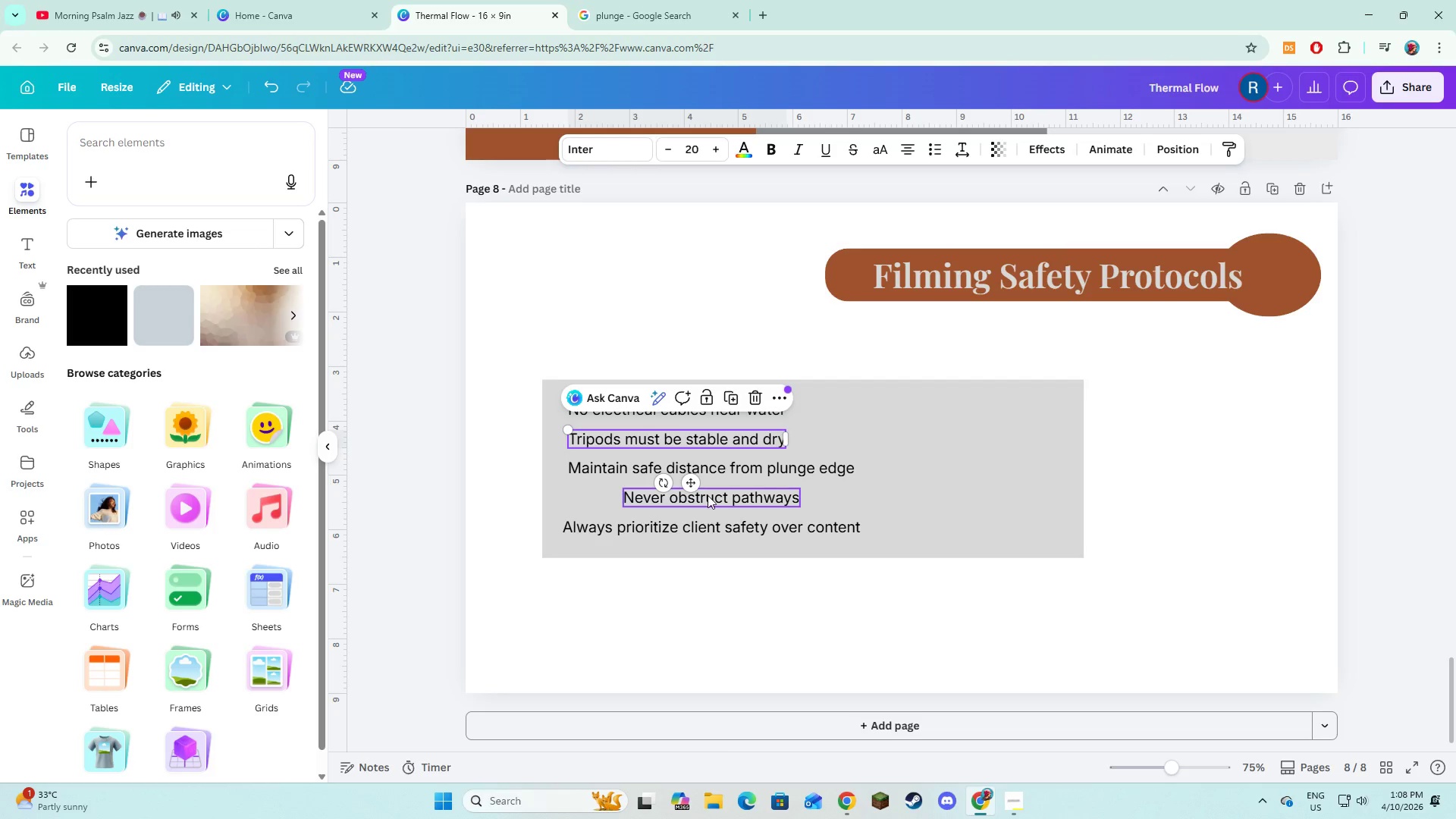 
left_click_drag(start_coordinate=[708, 495], to_coordinate=[652, 498])
 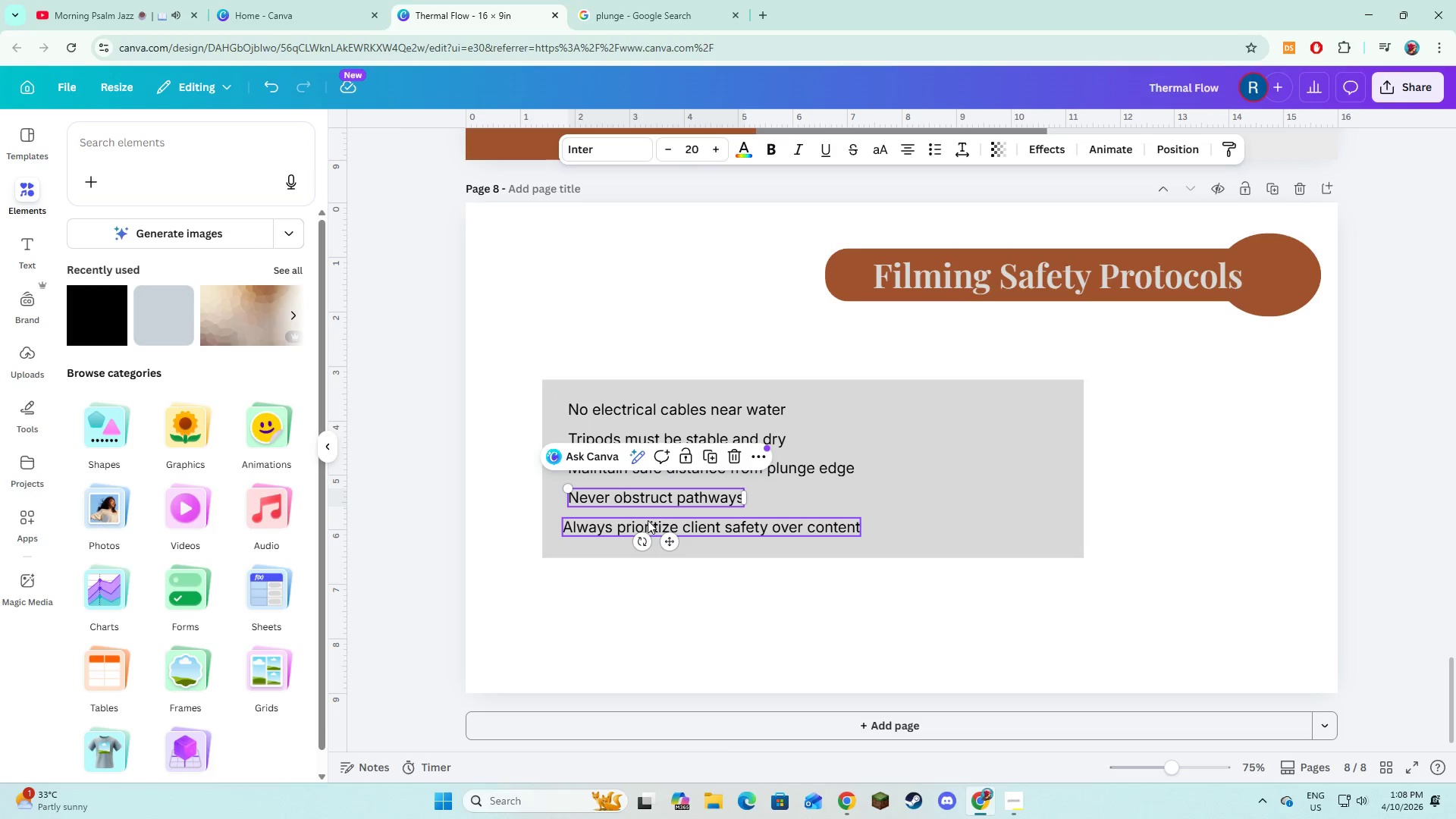 
left_click_drag(start_coordinate=[648, 520], to_coordinate=[653, 520])
 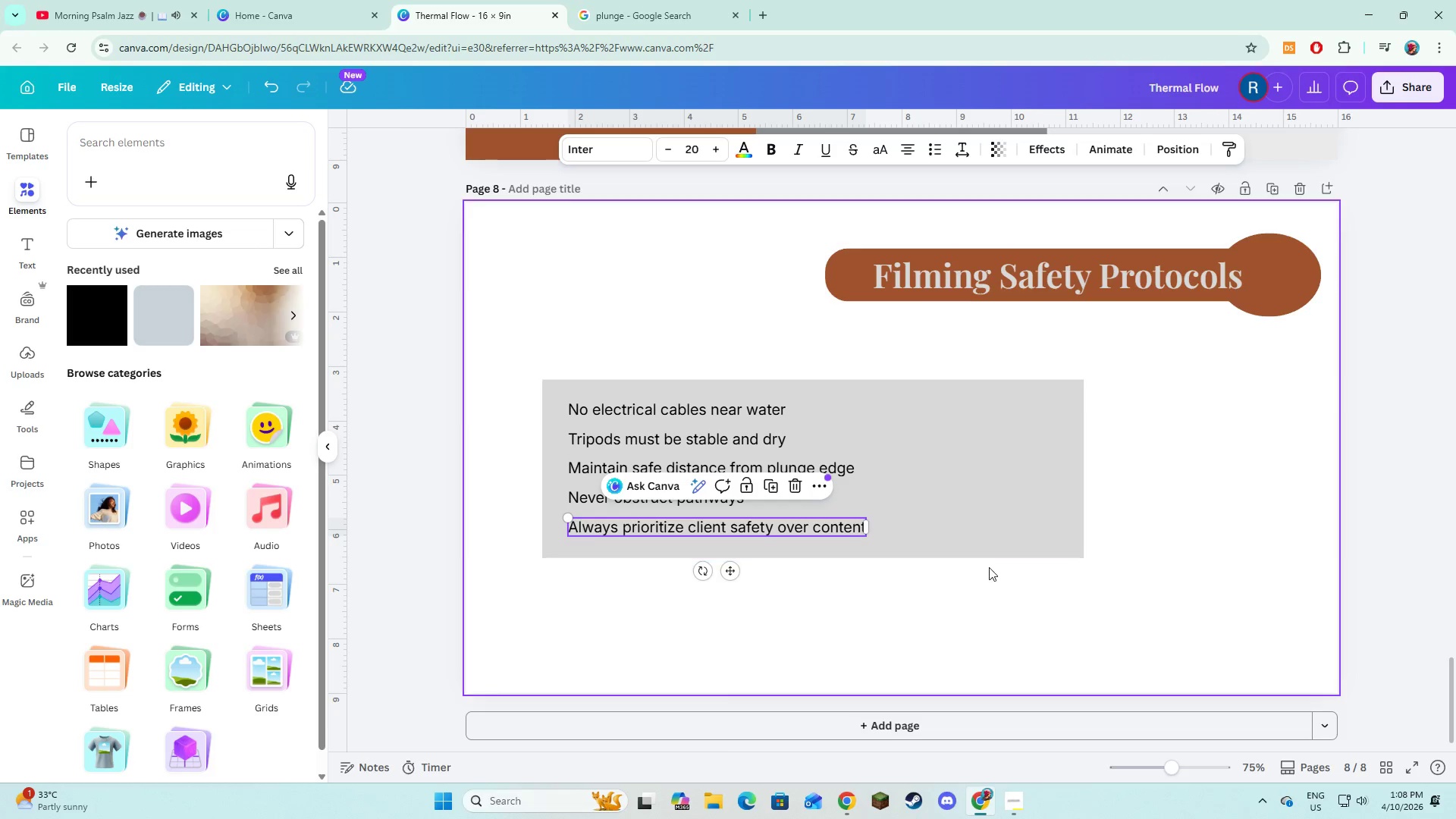 
left_click([989, 567])
 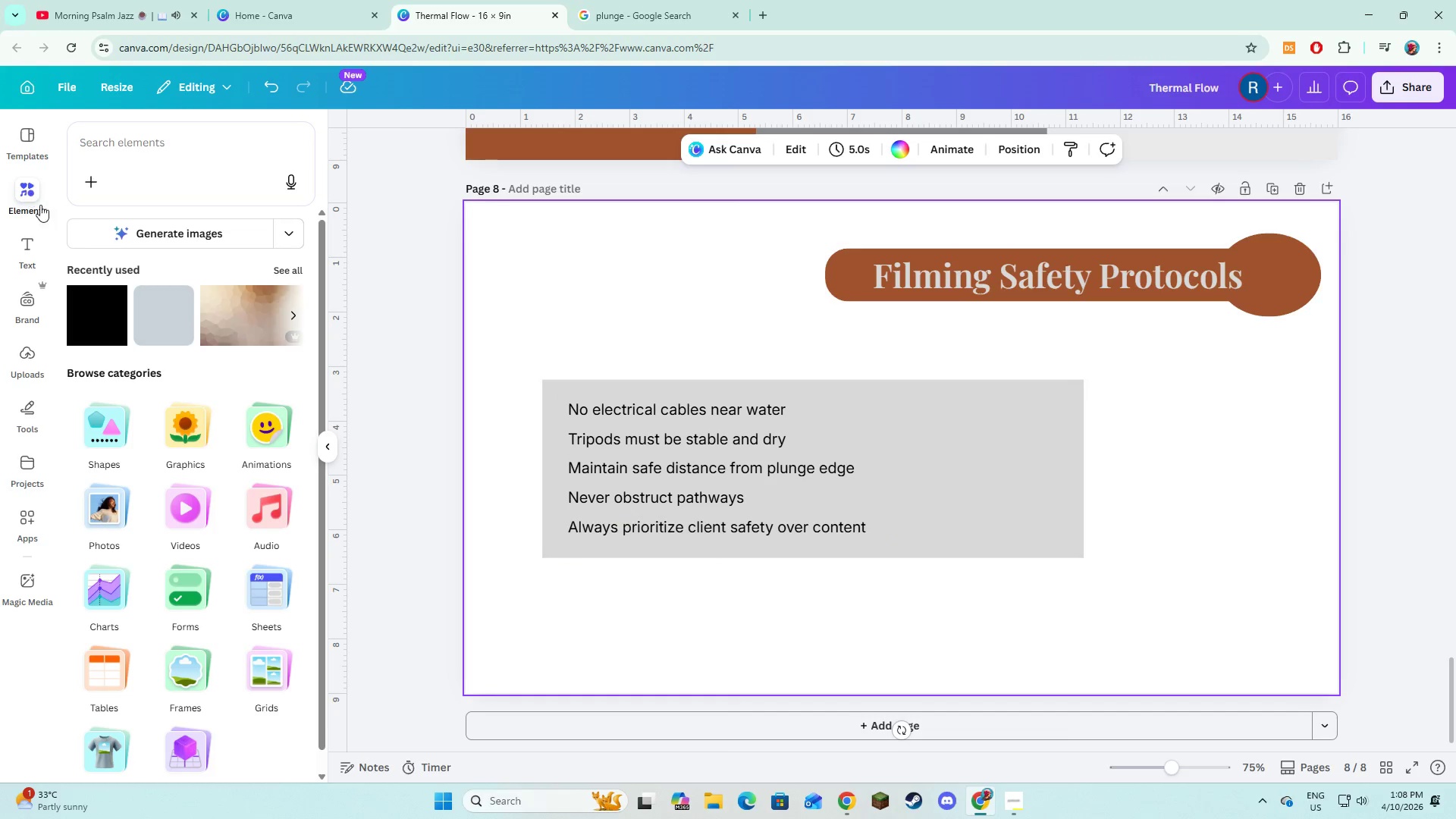 
left_click([128, 418])
 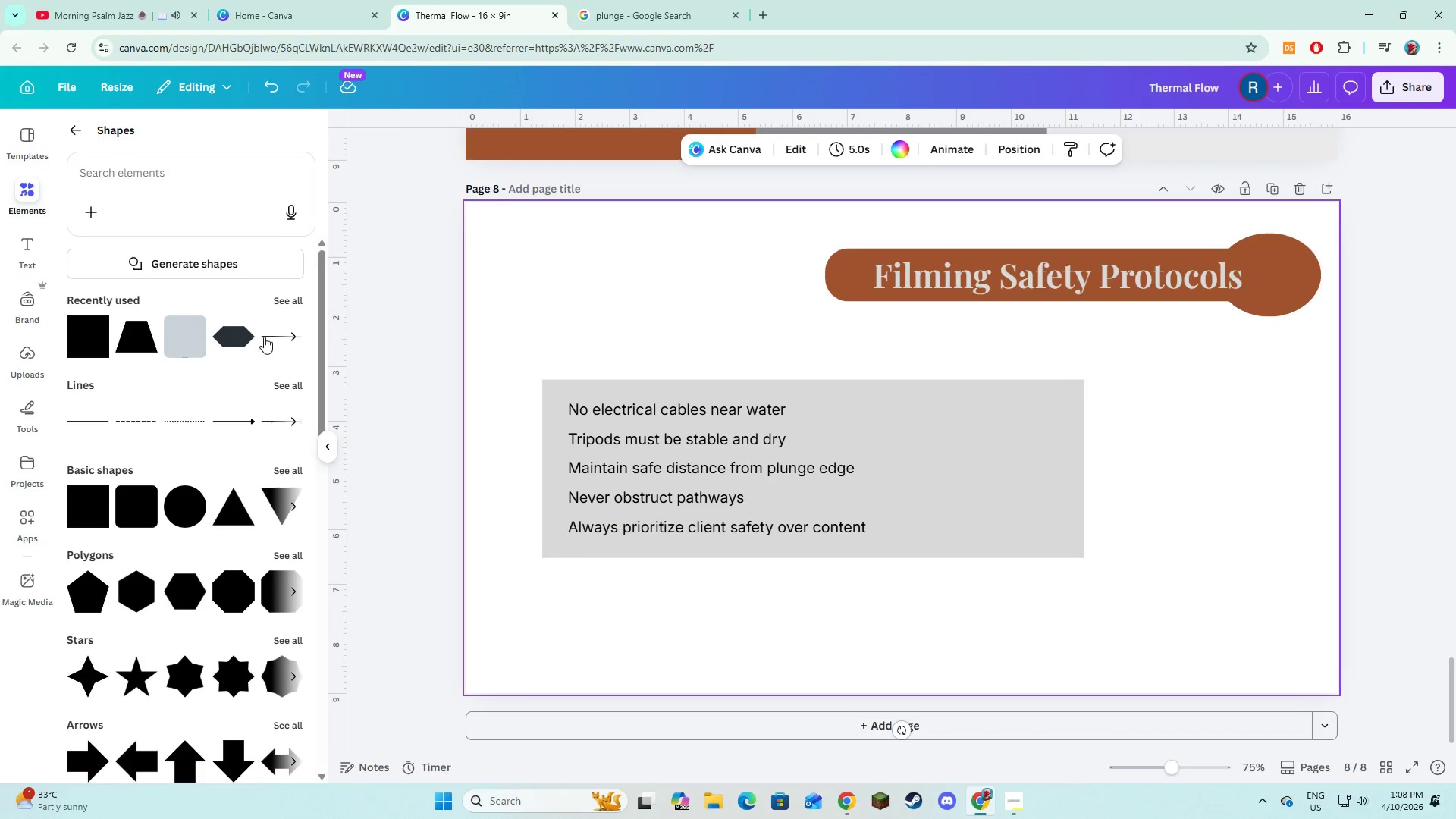 
left_click([265, 337])
 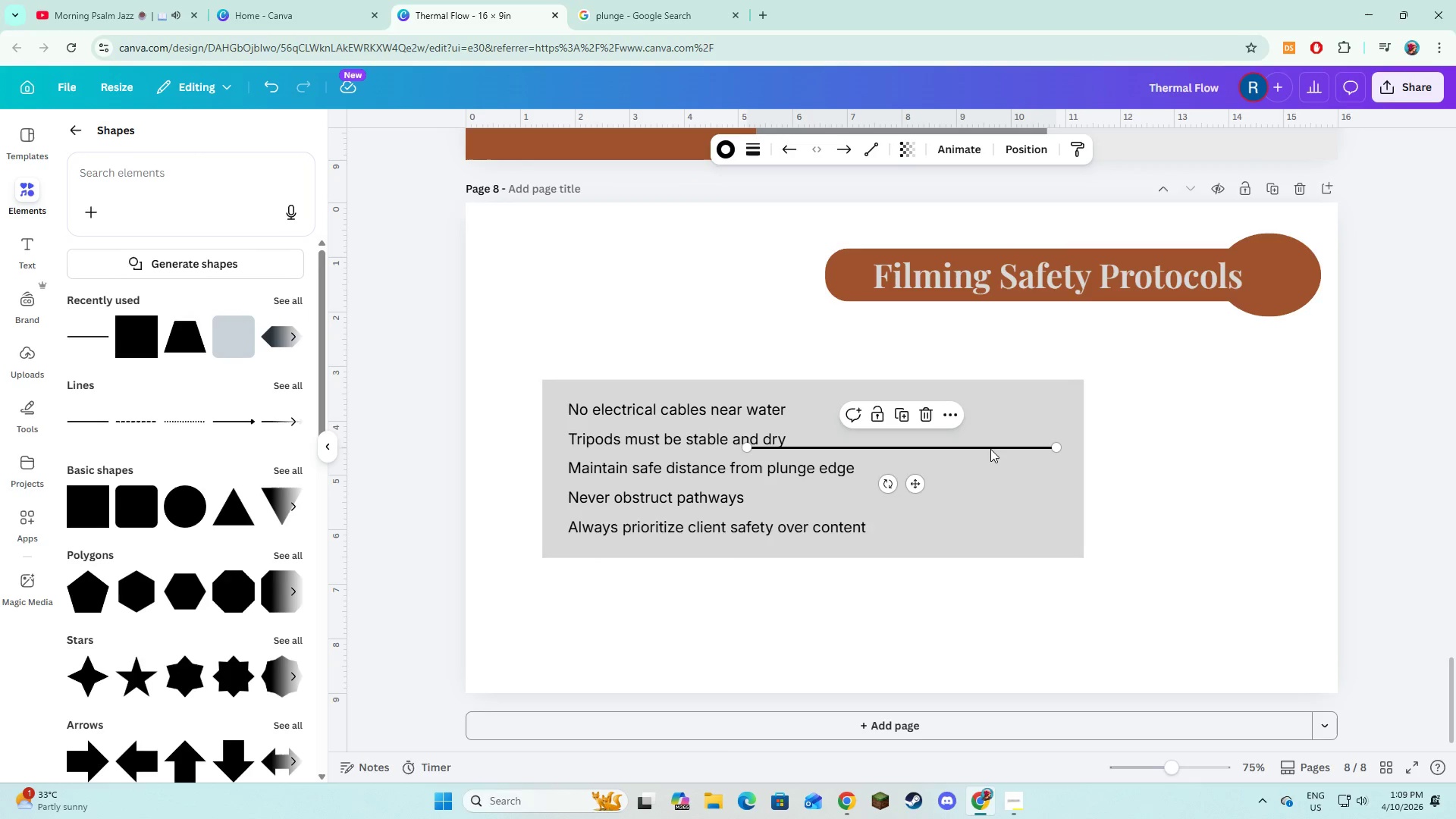 
left_click_drag(start_coordinate=[989, 445], to_coordinate=[799, 420])
 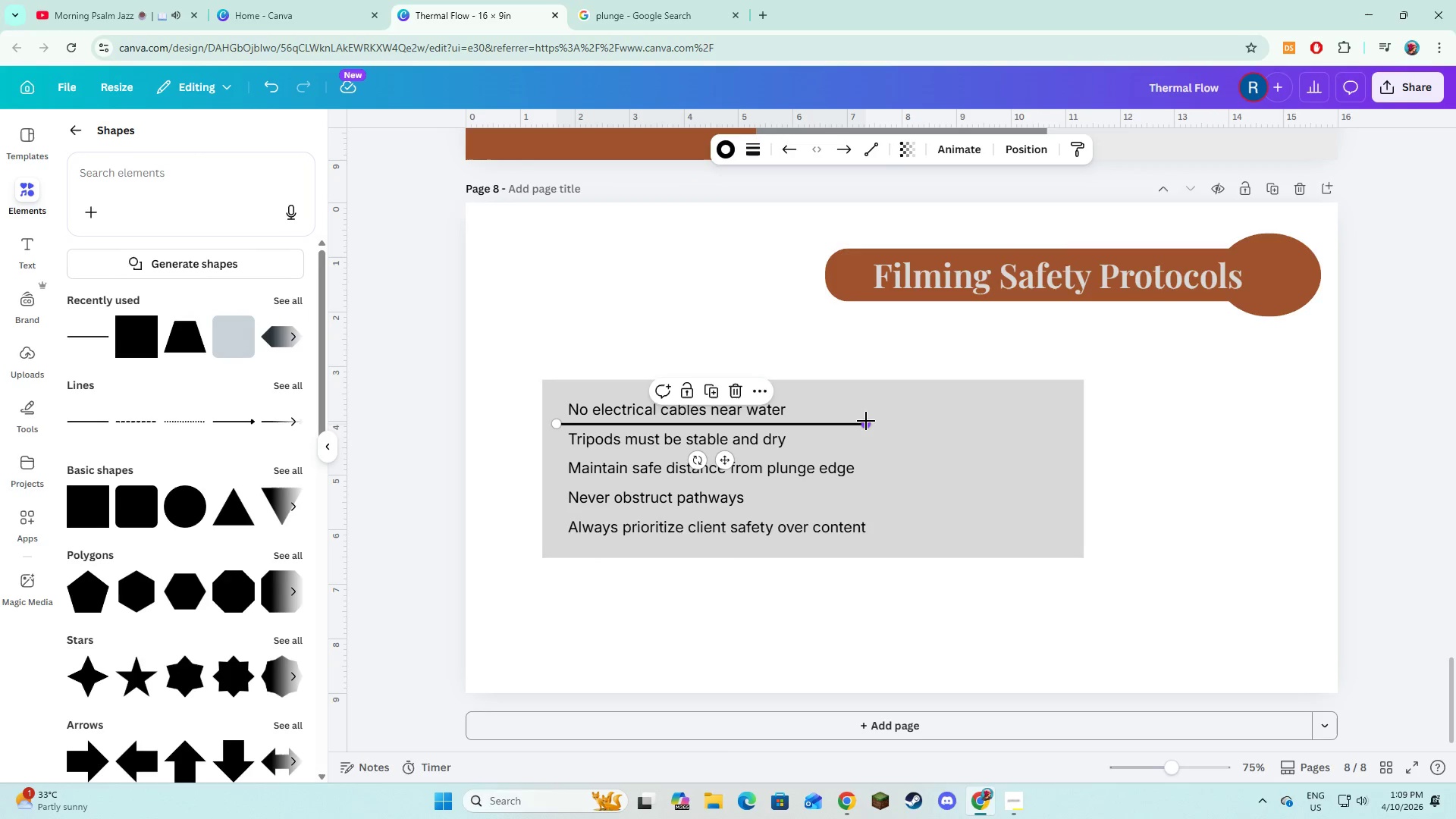 
left_click_drag(start_coordinate=[866, 422], to_coordinate=[1067, 419])
 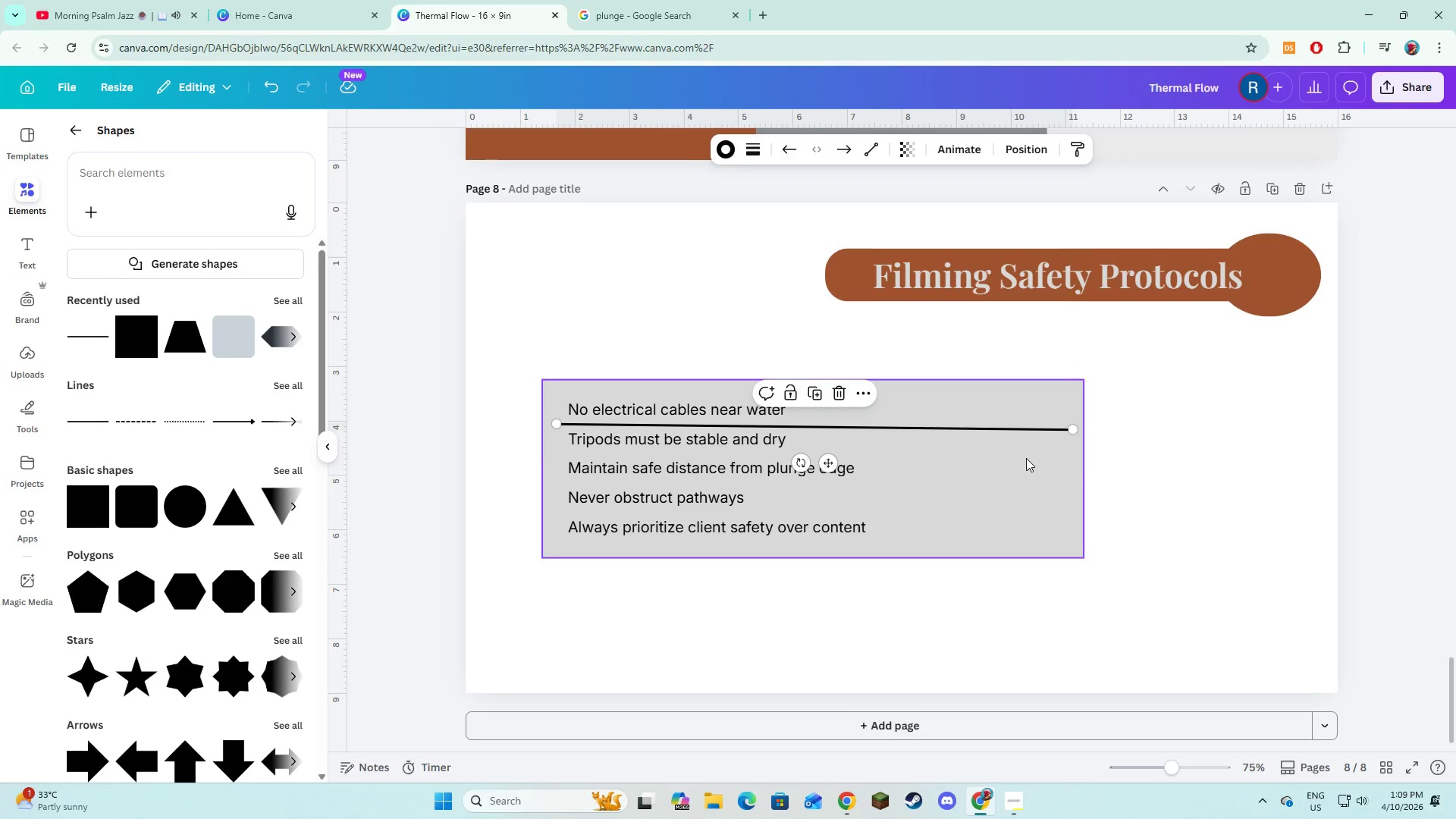 
left_click([1026, 458])
 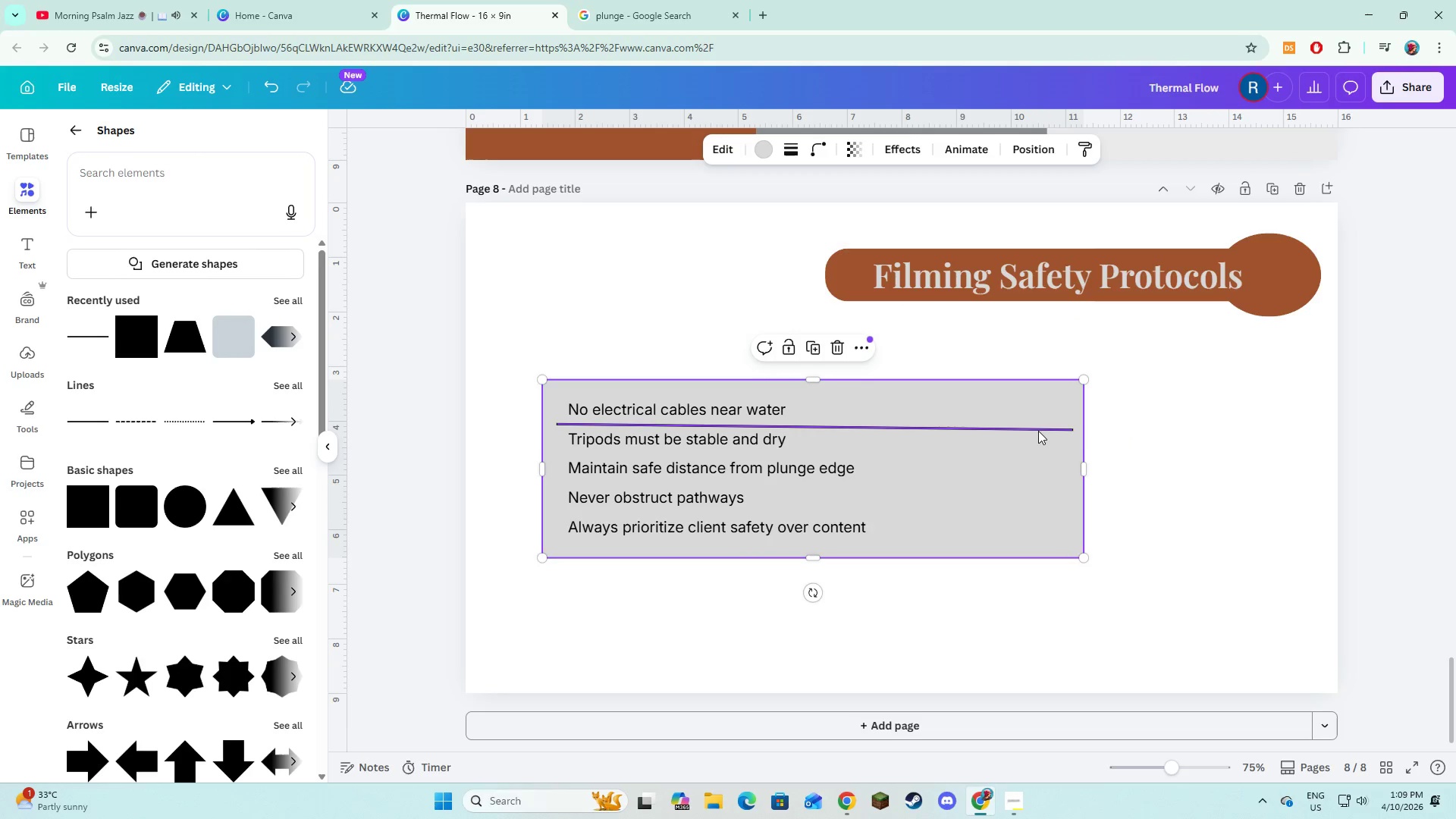 
left_click([1038, 431])
 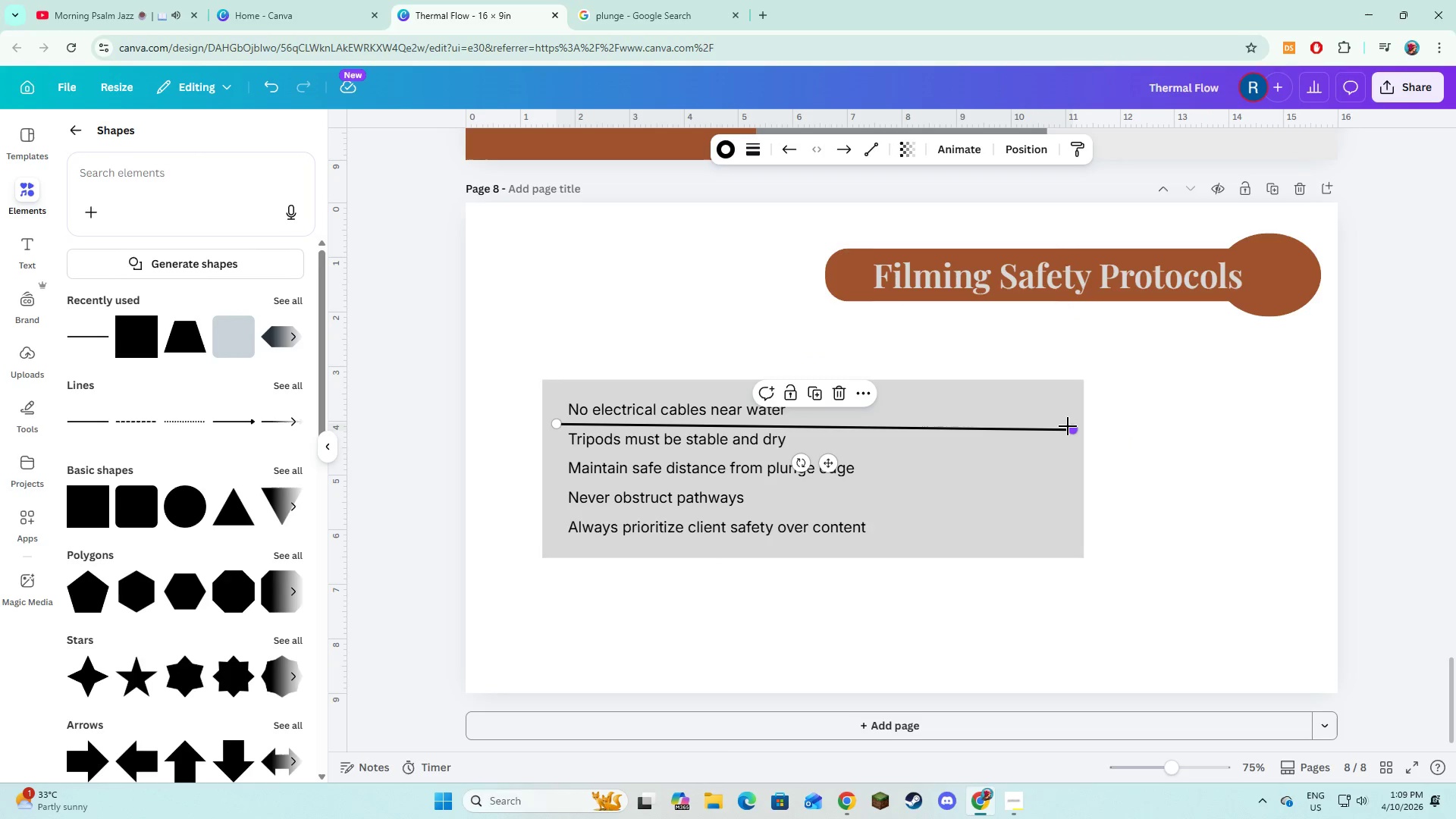 
left_click_drag(start_coordinate=[1068, 426], to_coordinate=[1068, 418])
 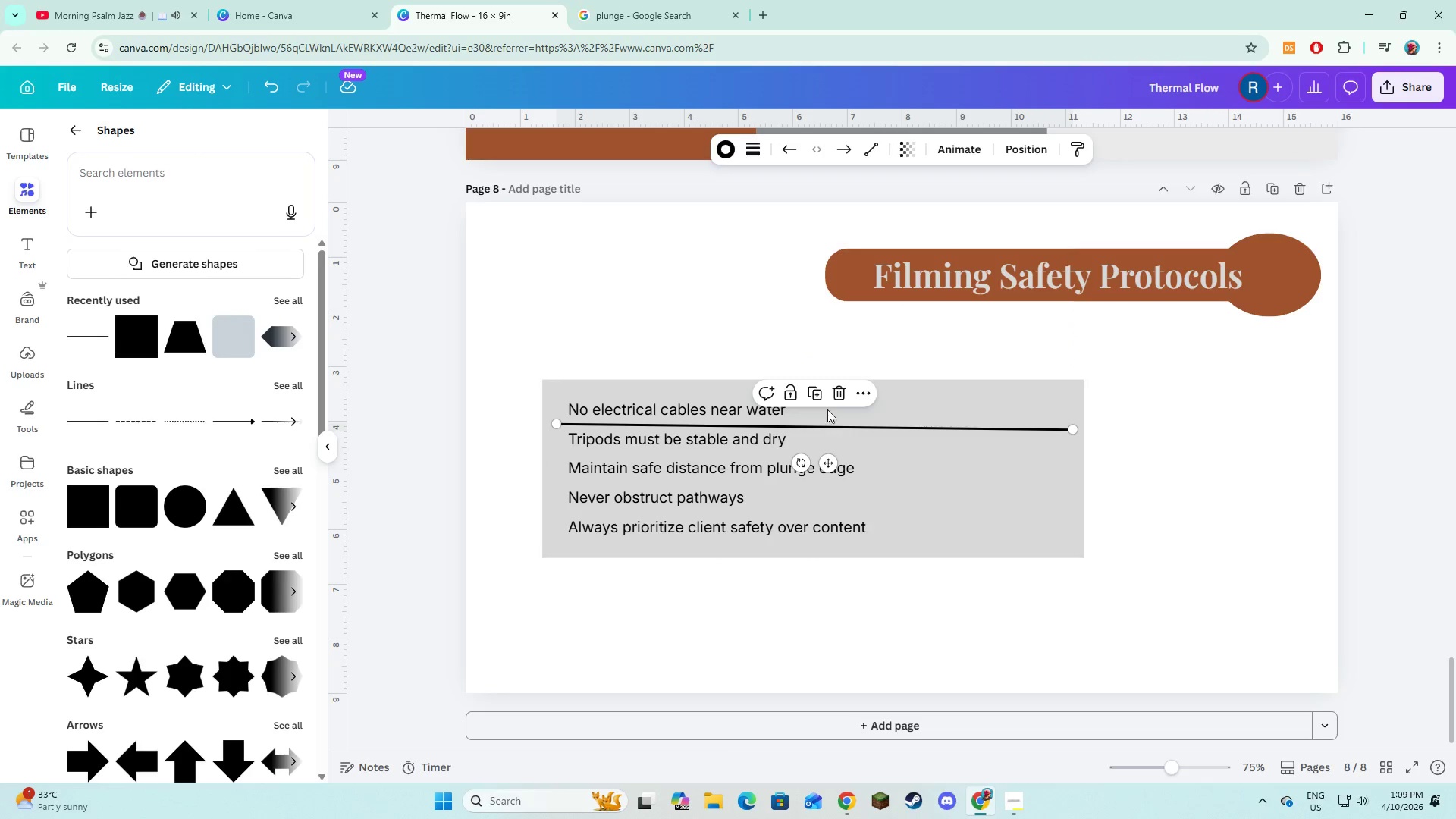 
left_click([834, 396])
 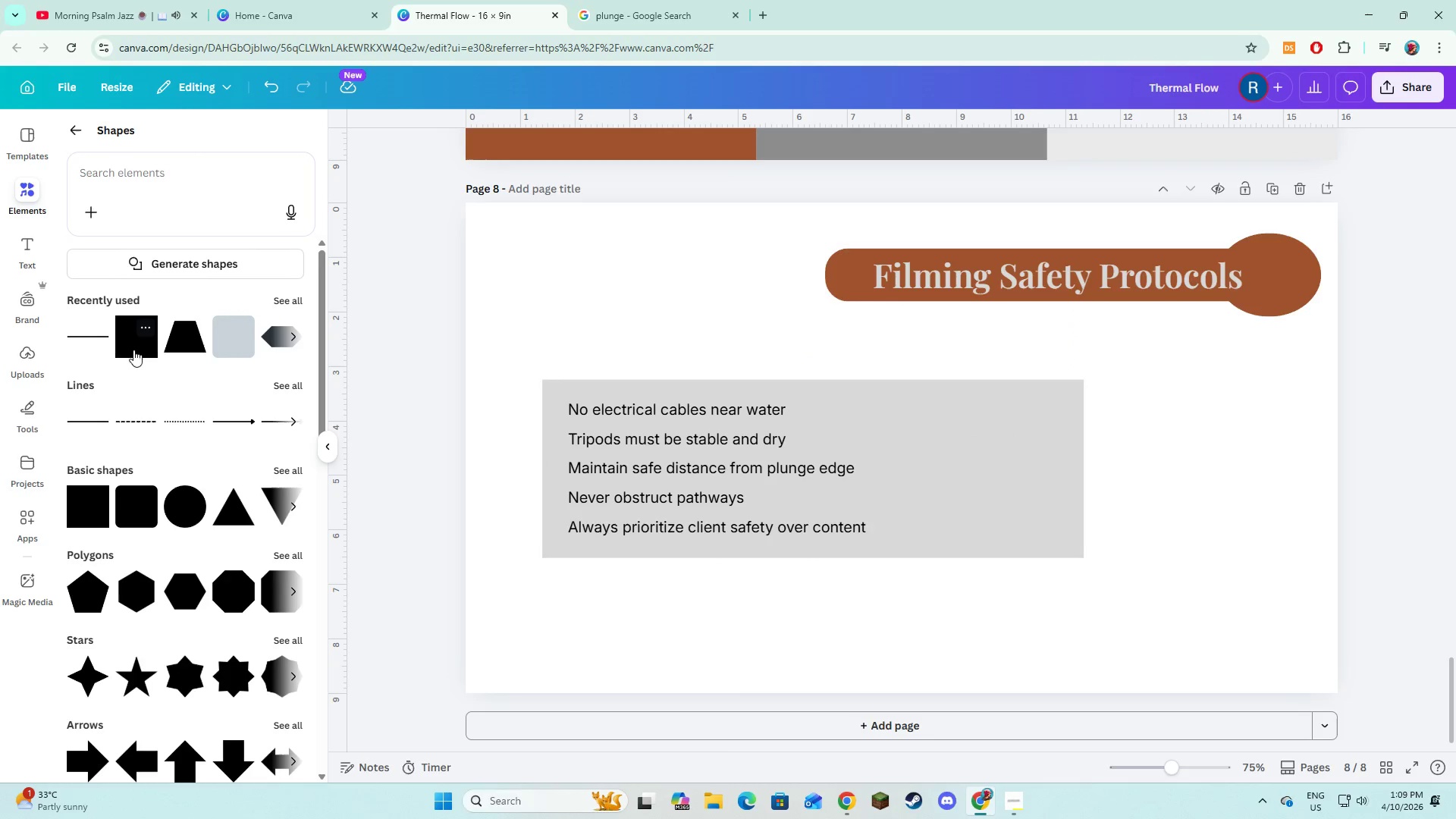 
left_click([92, 337])
 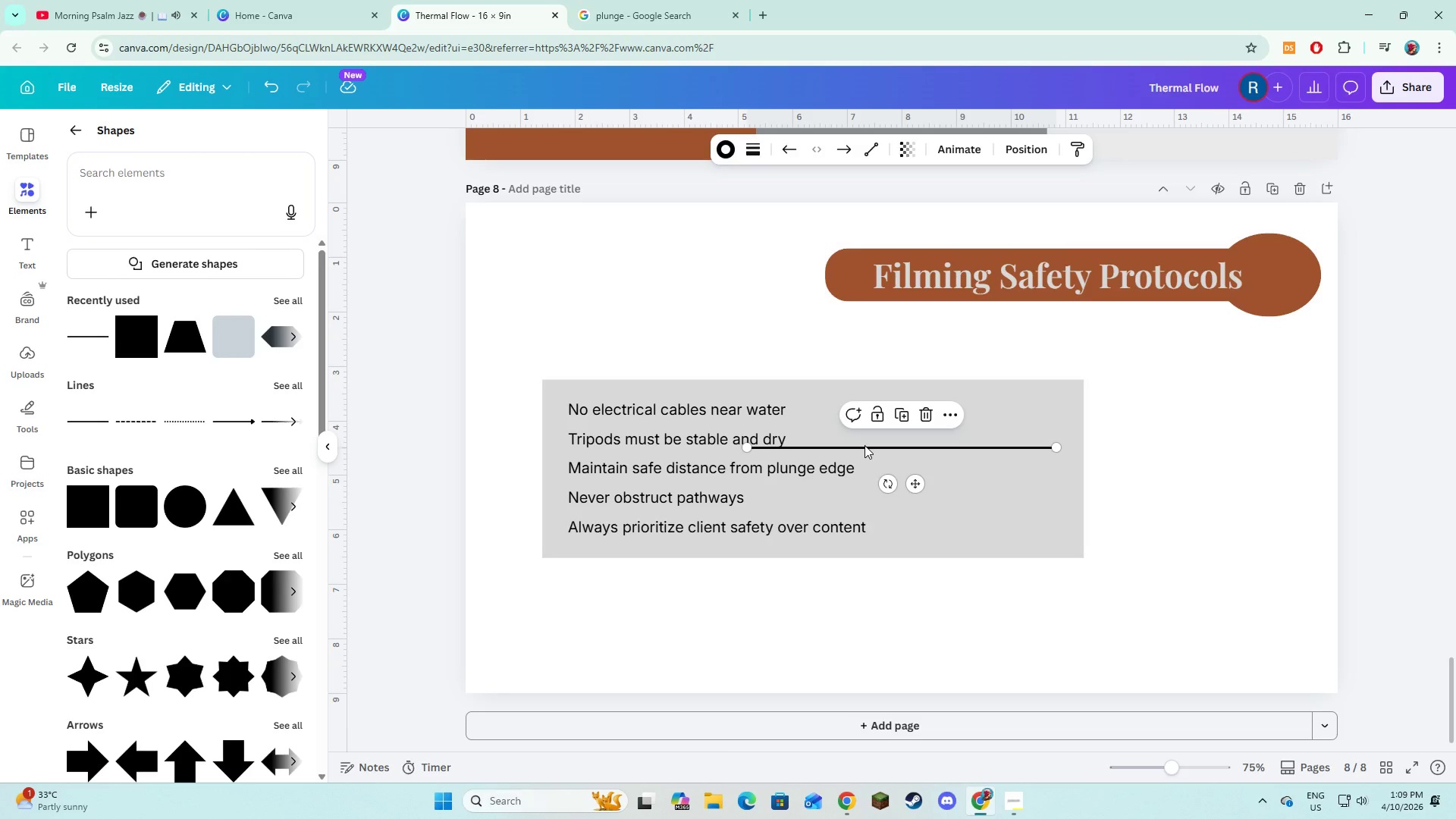 
left_click_drag(start_coordinate=[864, 445], to_coordinate=[869, 420])
 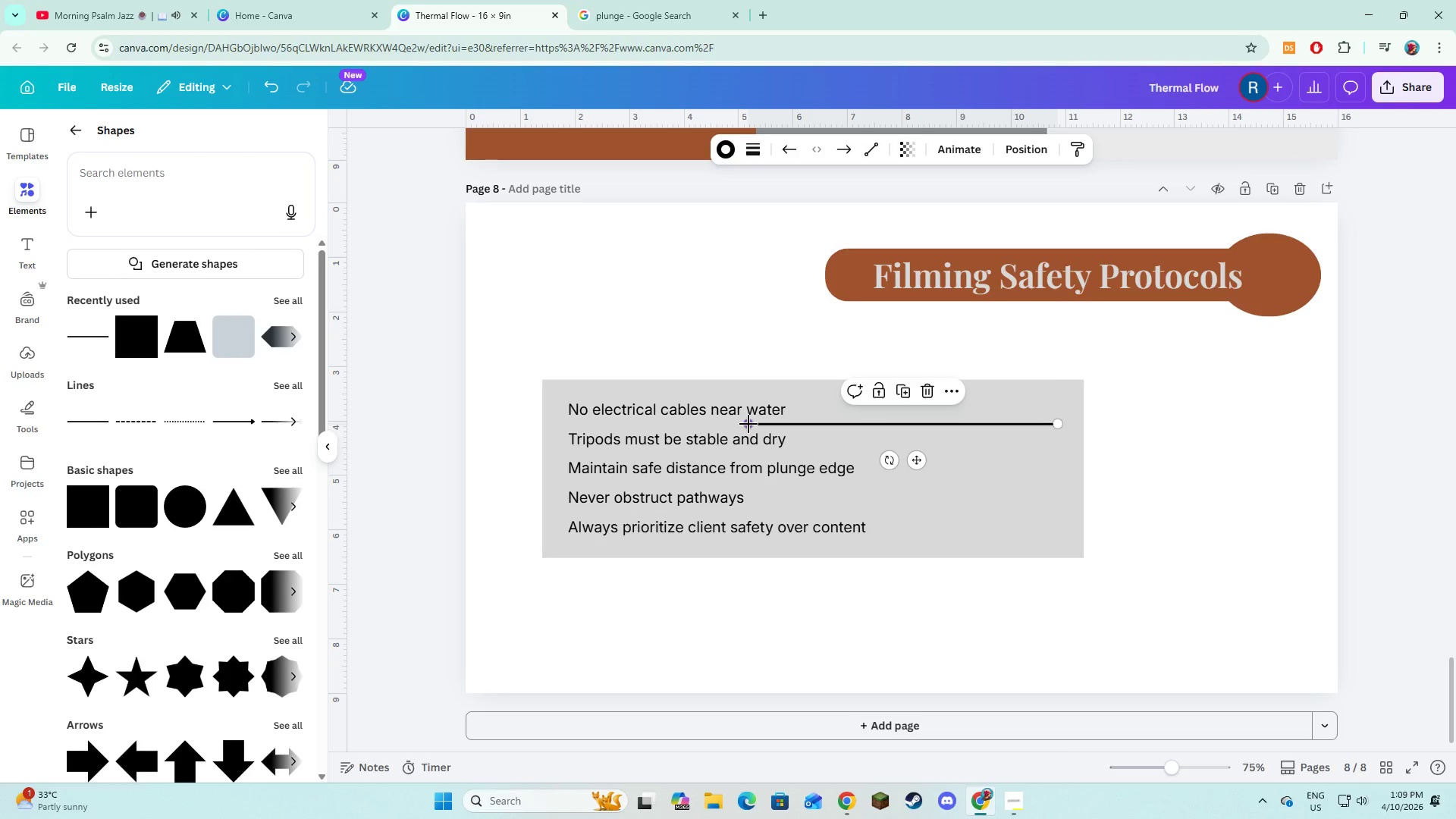 
left_click_drag(start_coordinate=[748, 424], to_coordinate=[560, 414])
 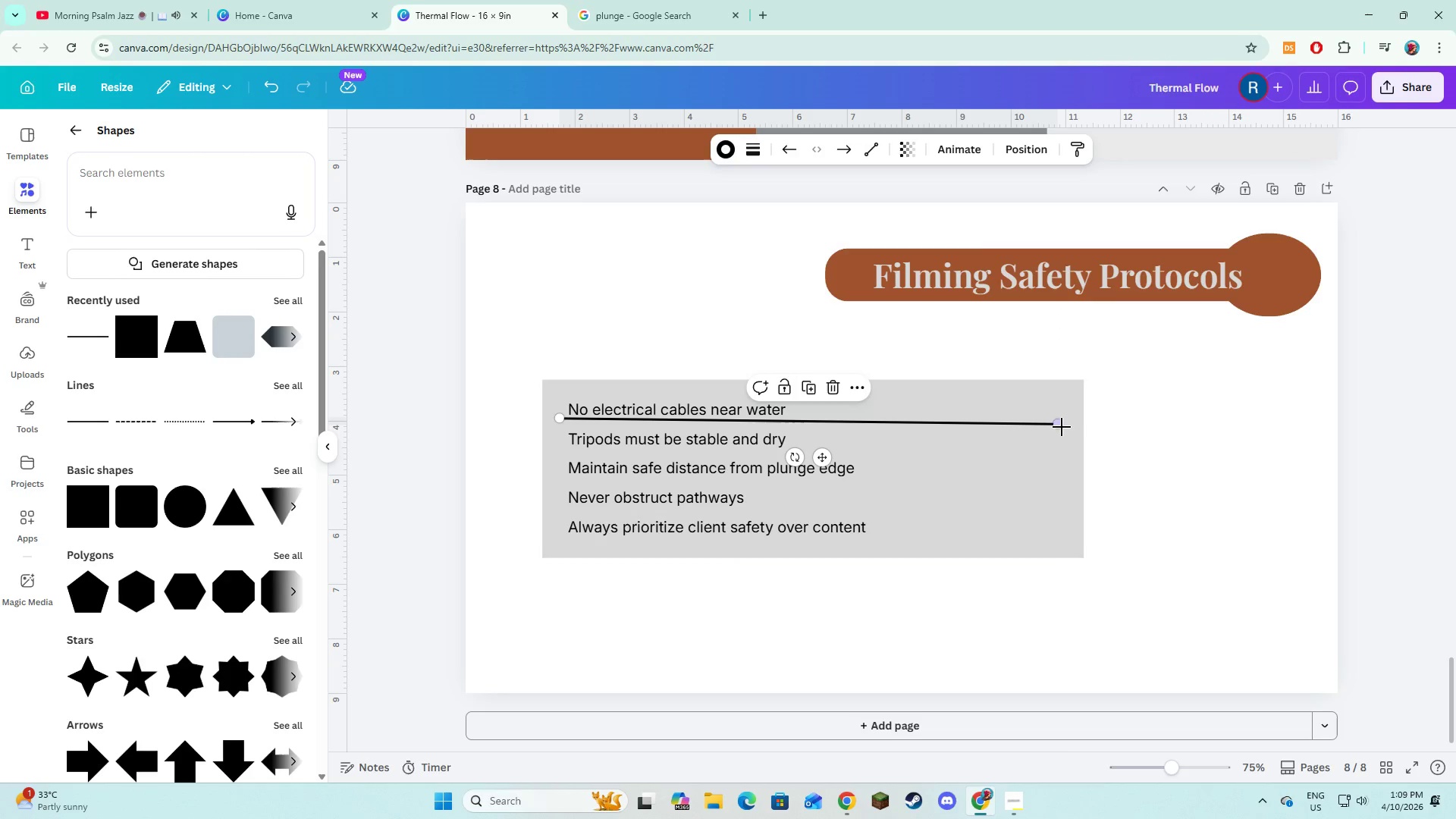 
left_click_drag(start_coordinate=[1060, 427], to_coordinate=[1059, 420])
 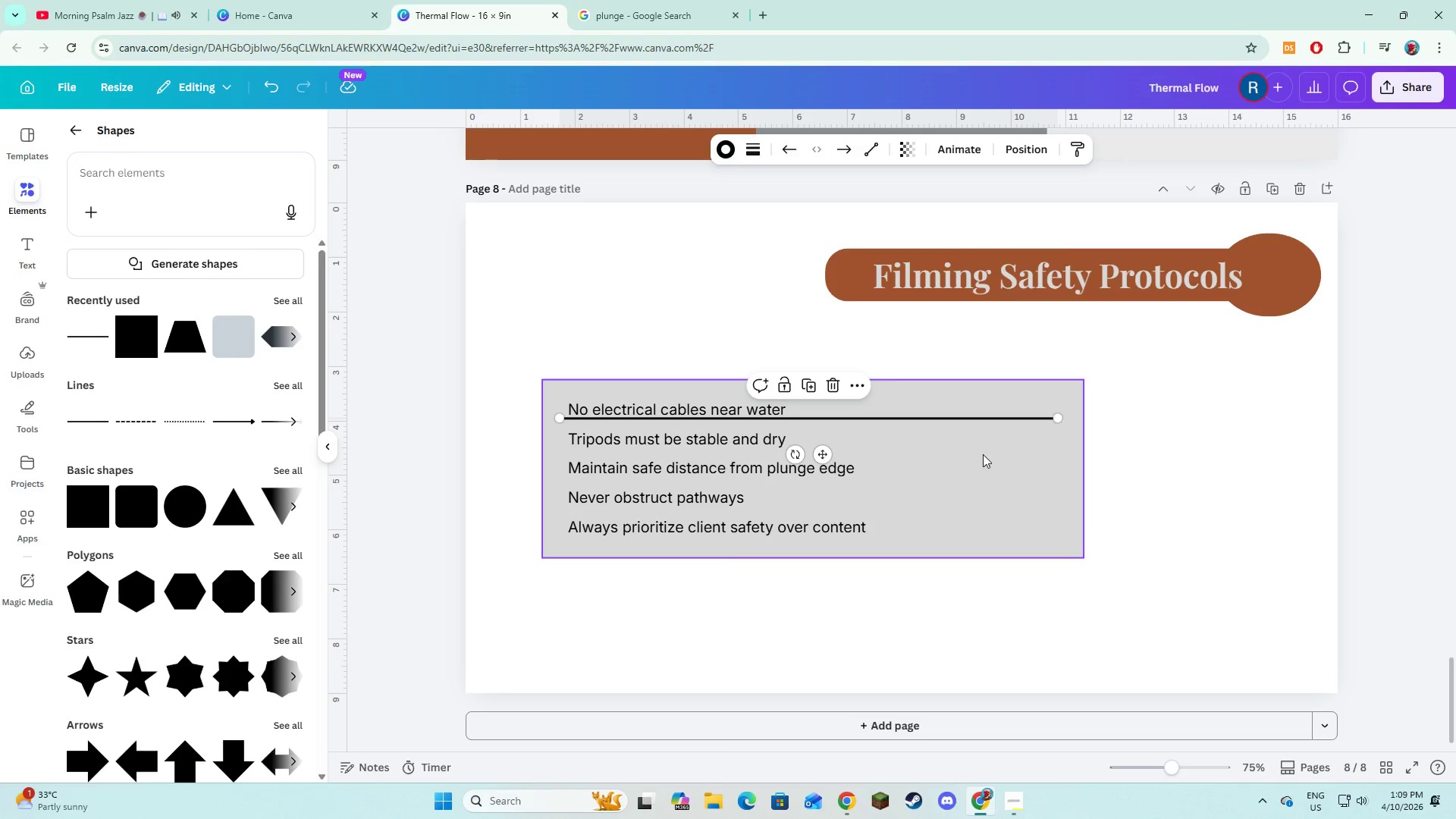 
left_click([983, 454])
 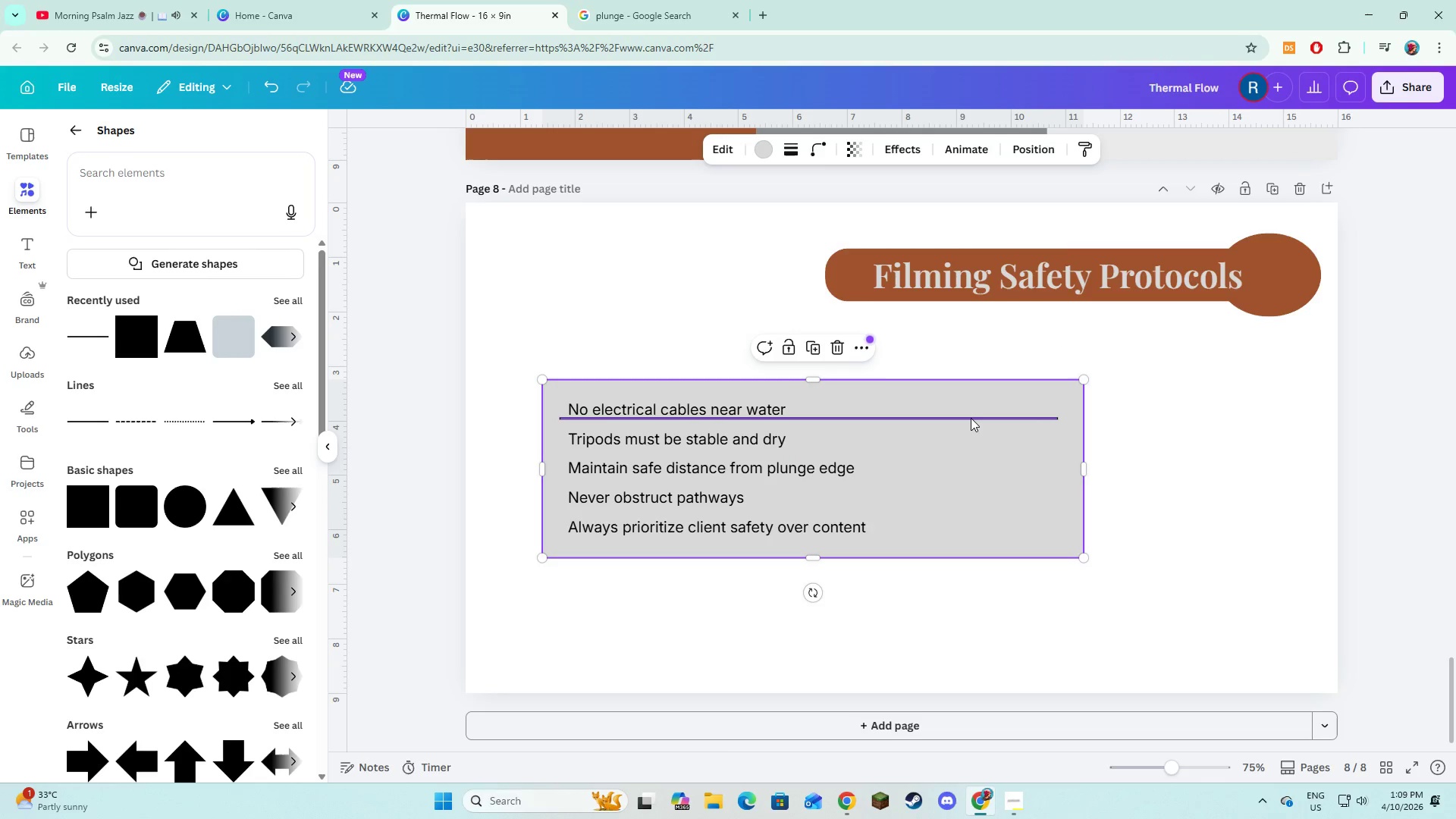 
left_click([971, 418])
 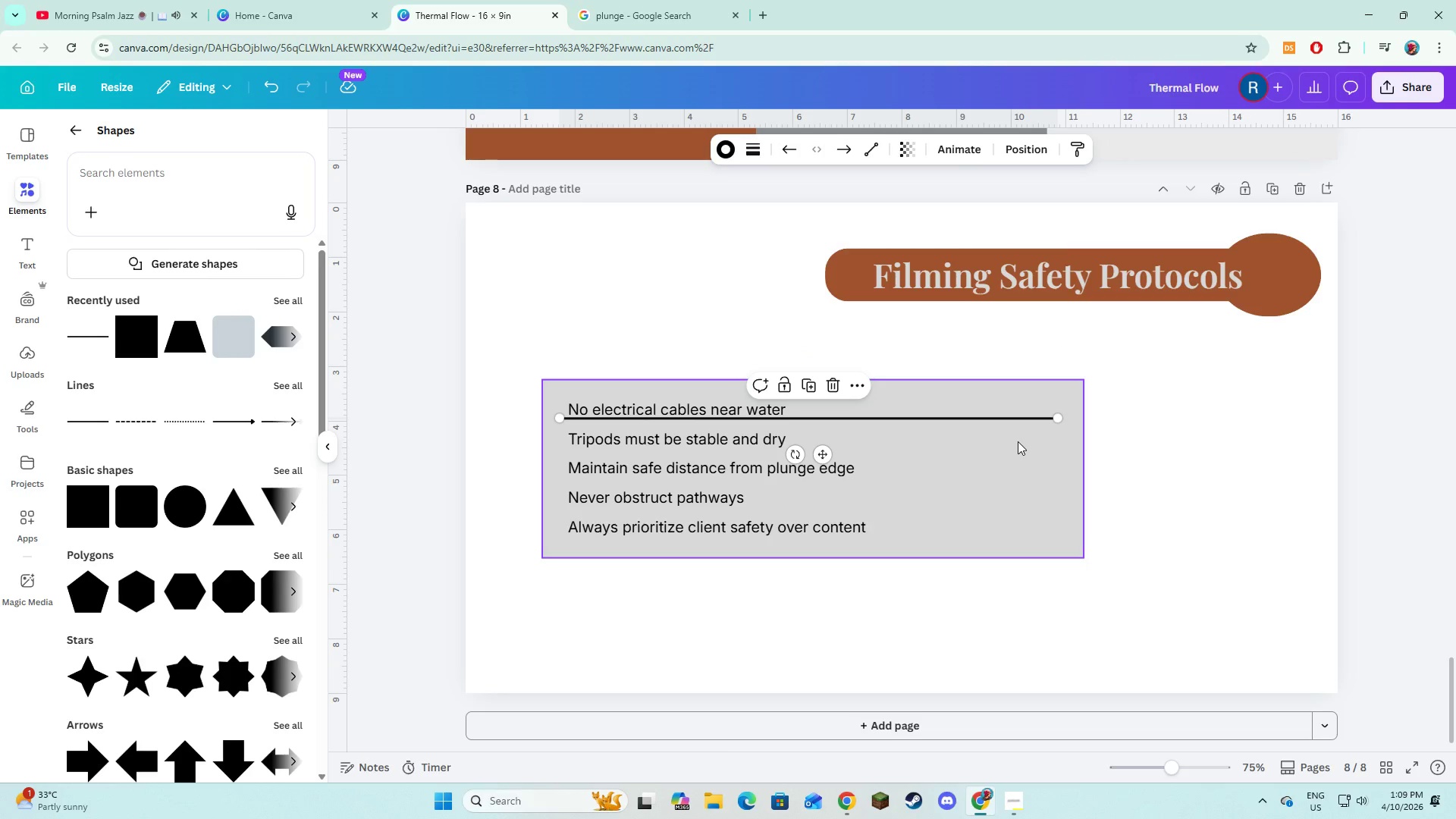 
left_click([1018, 450])
 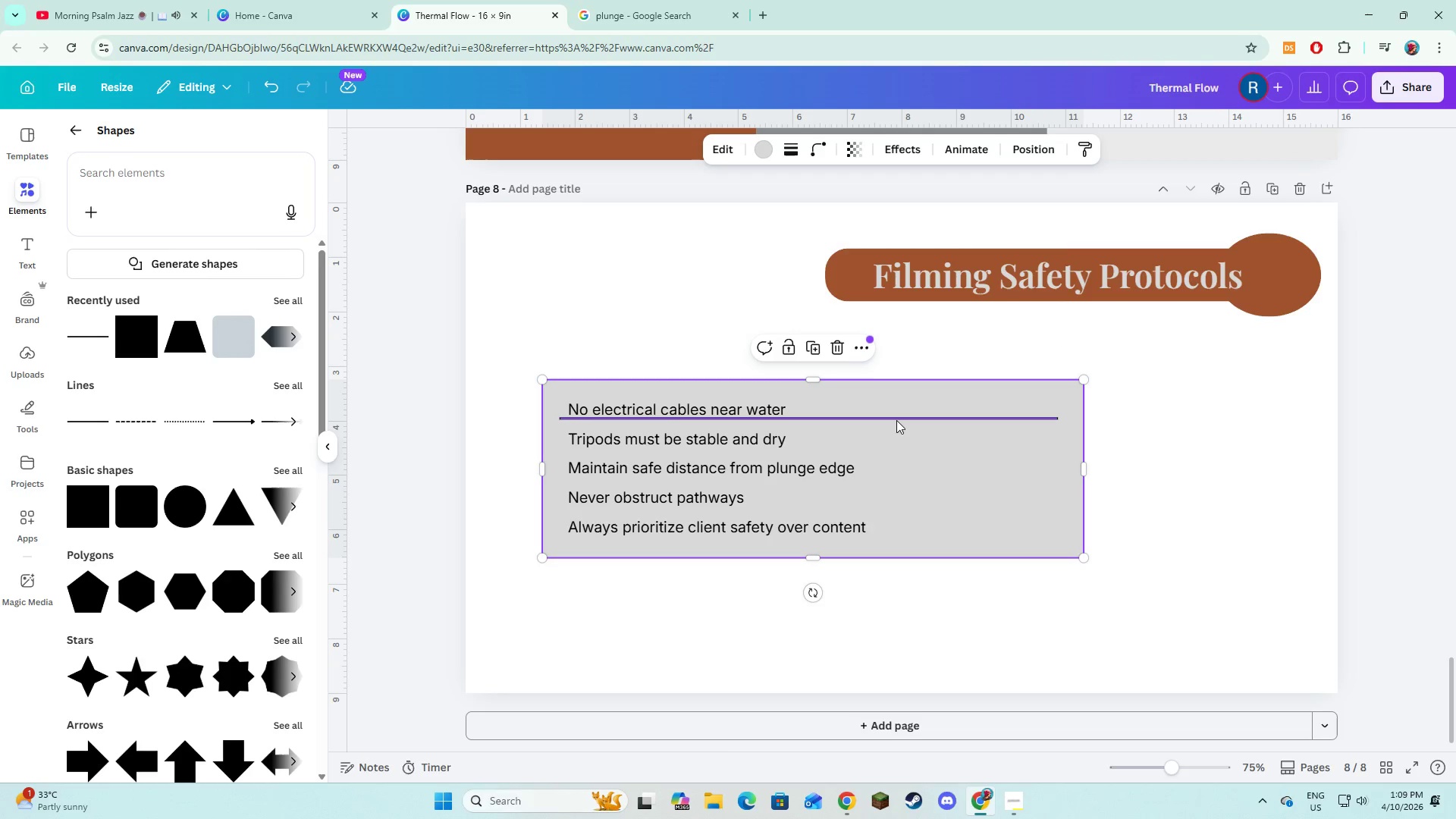 
left_click([896, 420])
 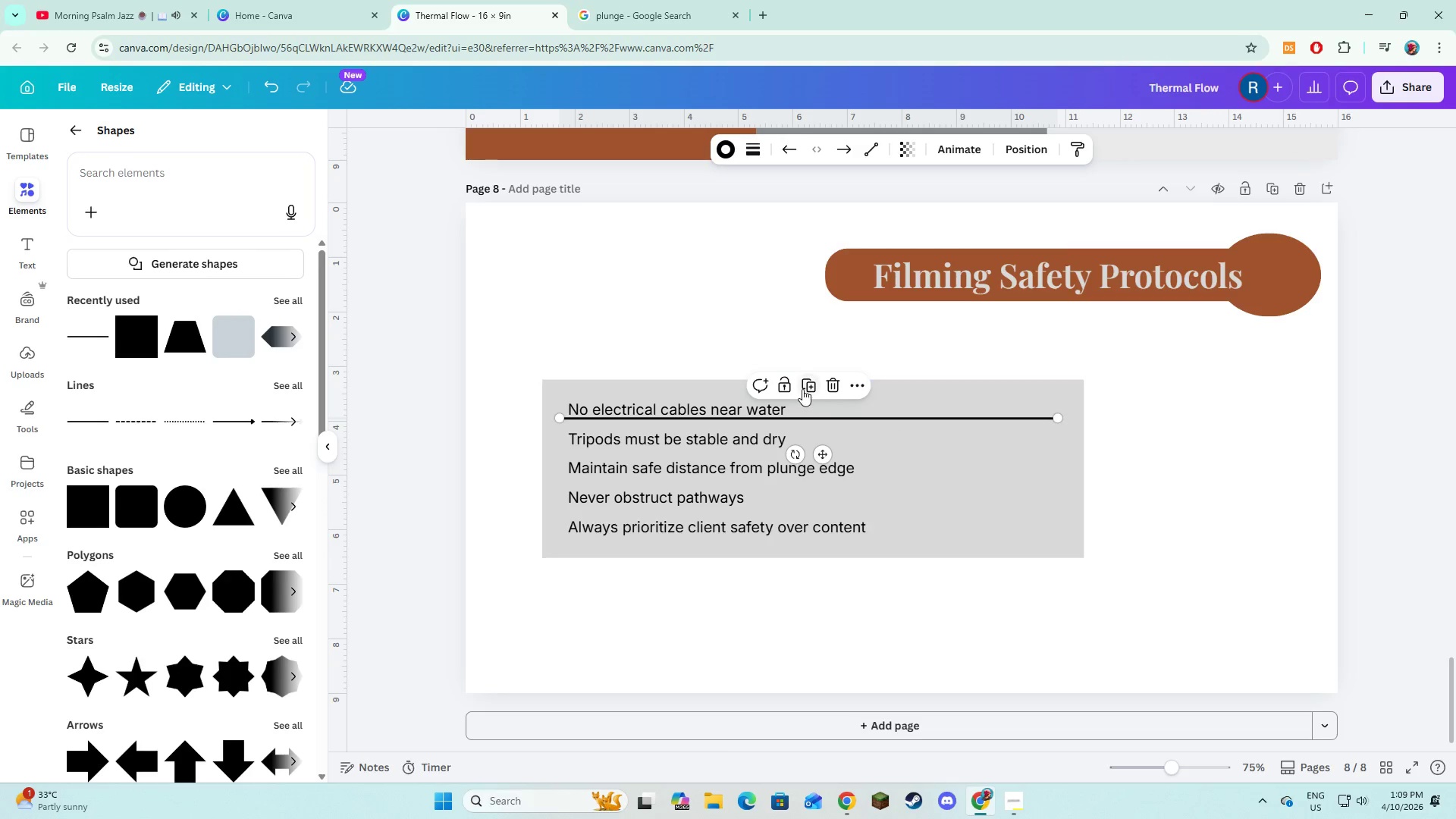 
left_click([802, 389])
 